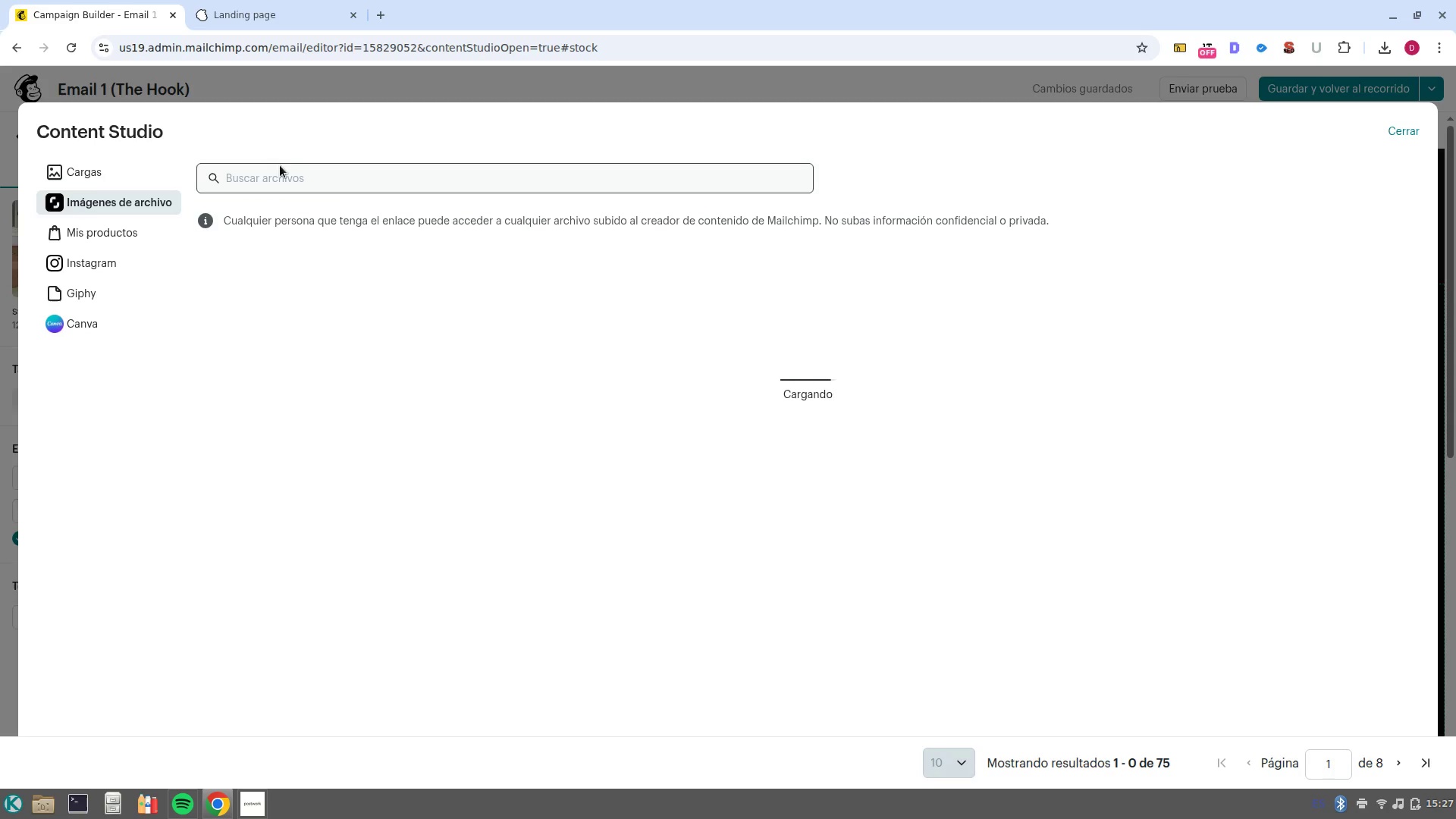 
left_click([280, 165])
 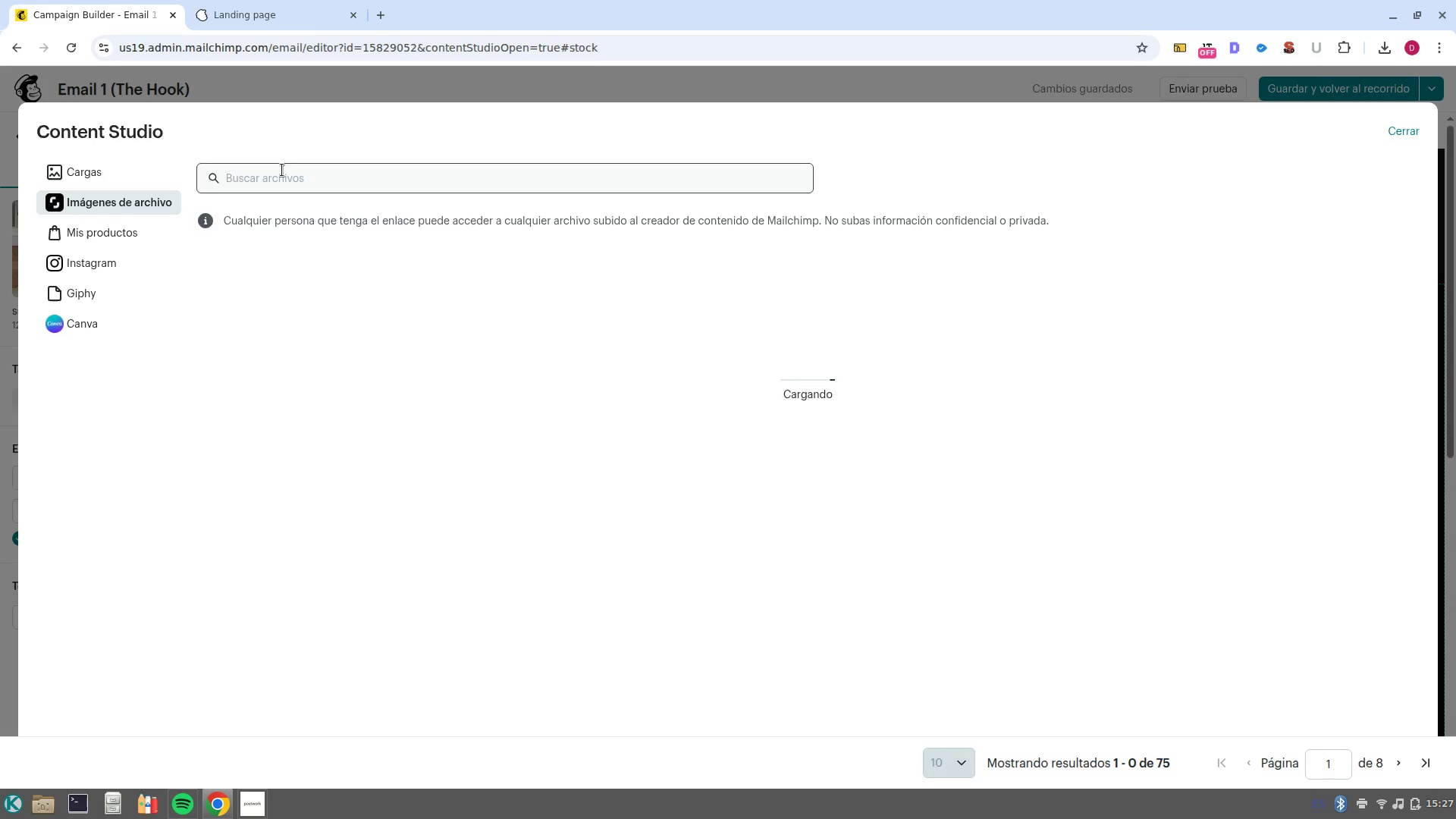 
left_click([282, 170])
 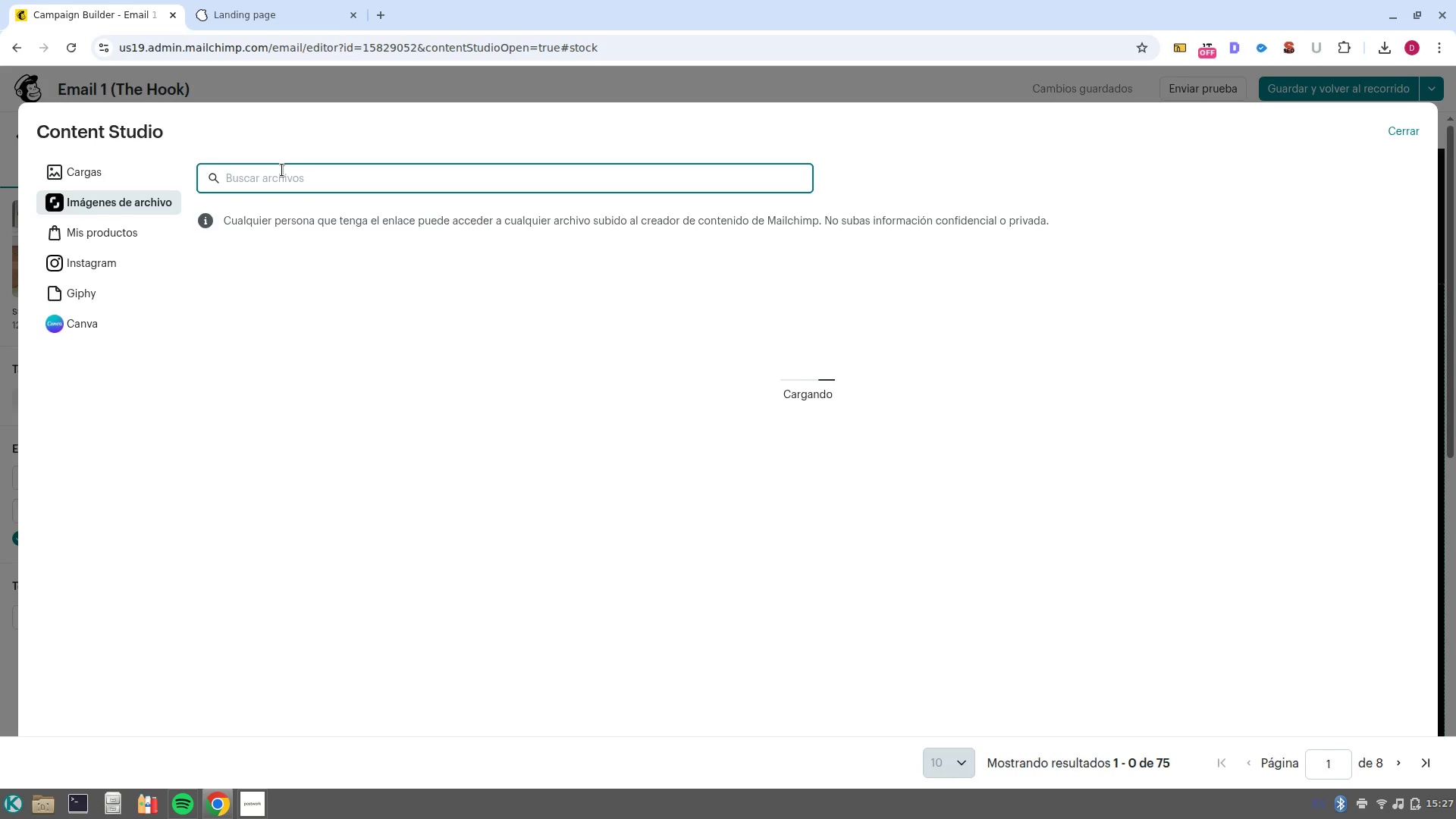 
type(neon golf field)
key(NumpadEnter)
 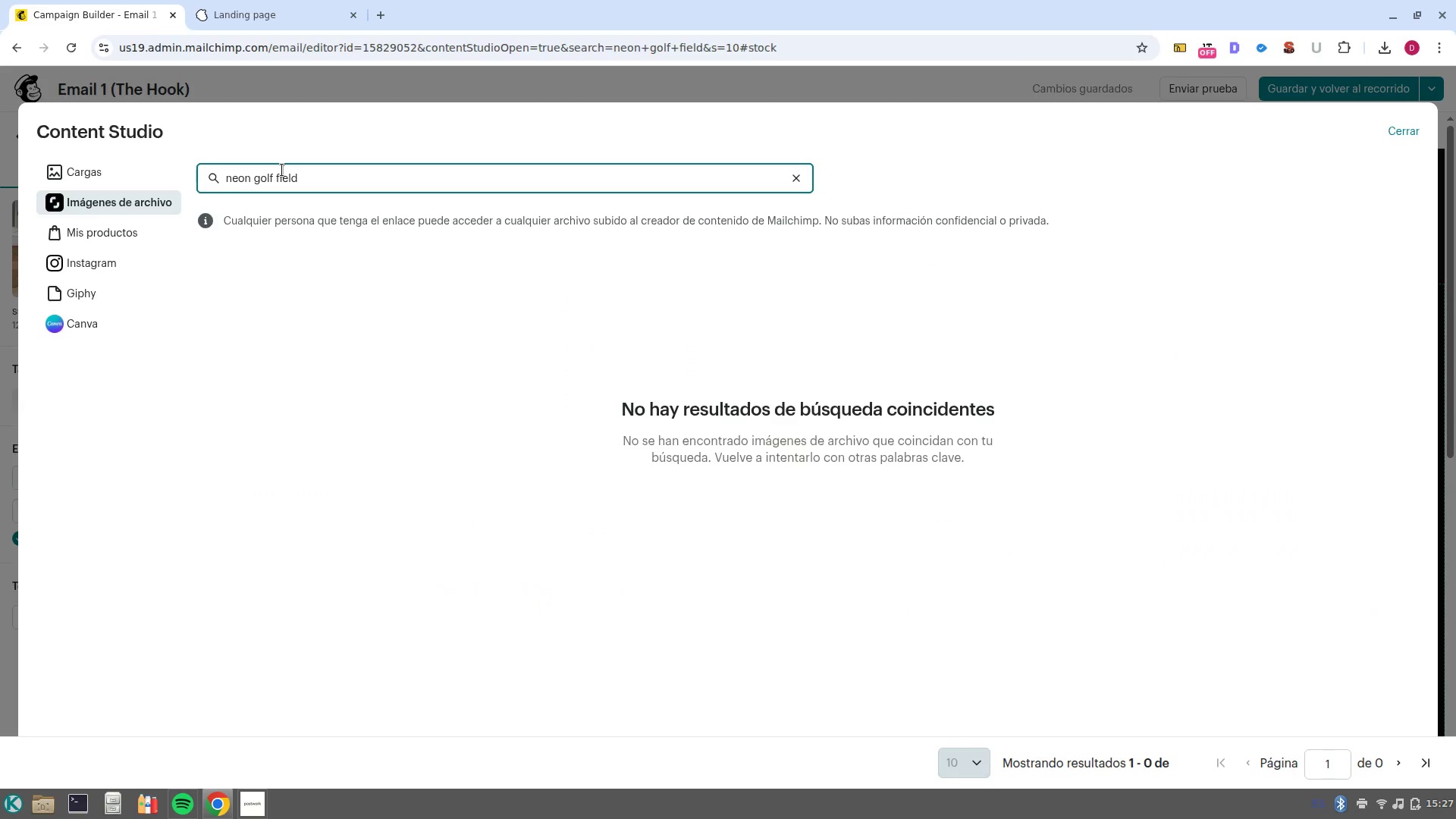 
wait(9.11)
 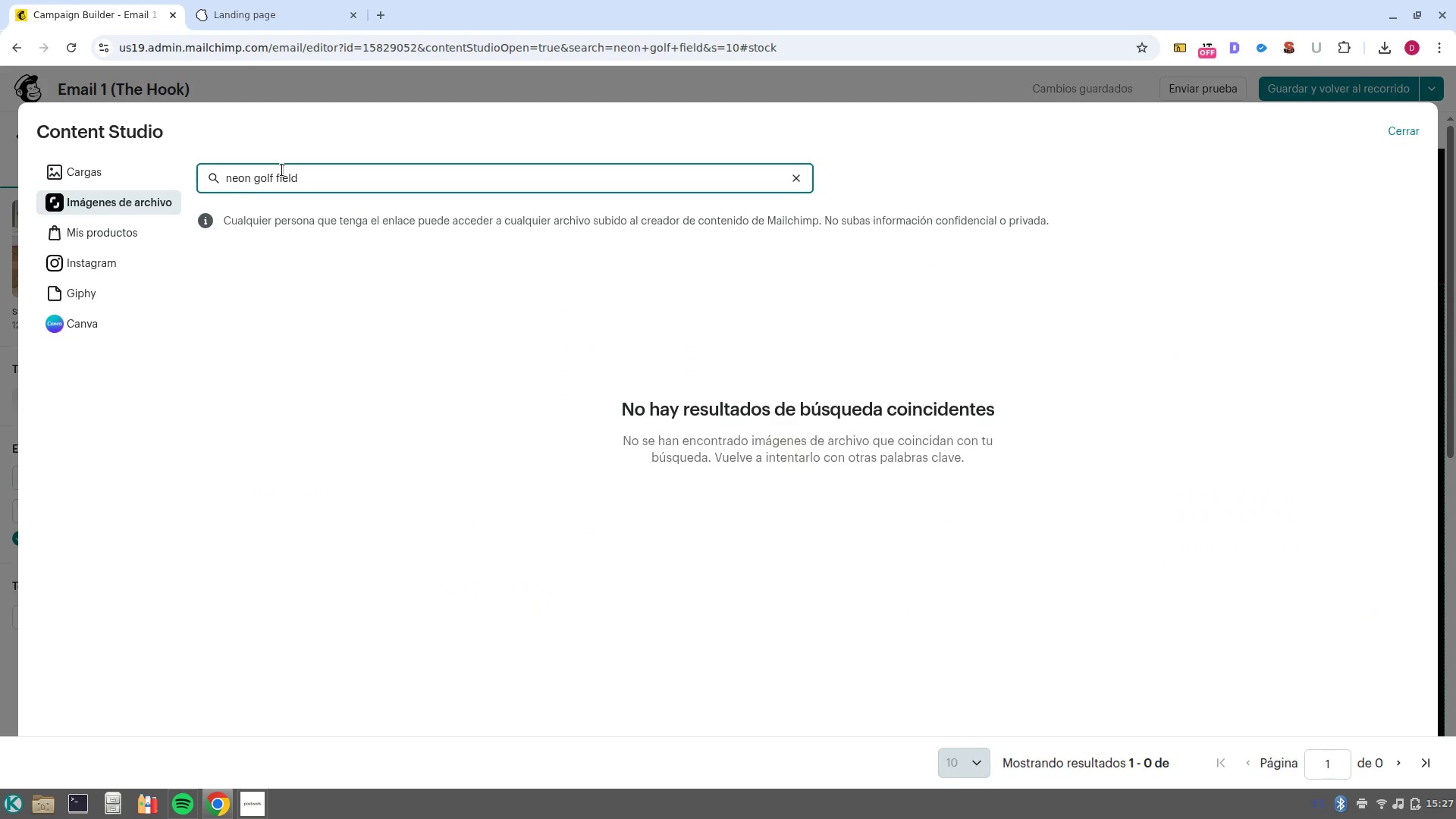 
double_click([282, 170])
 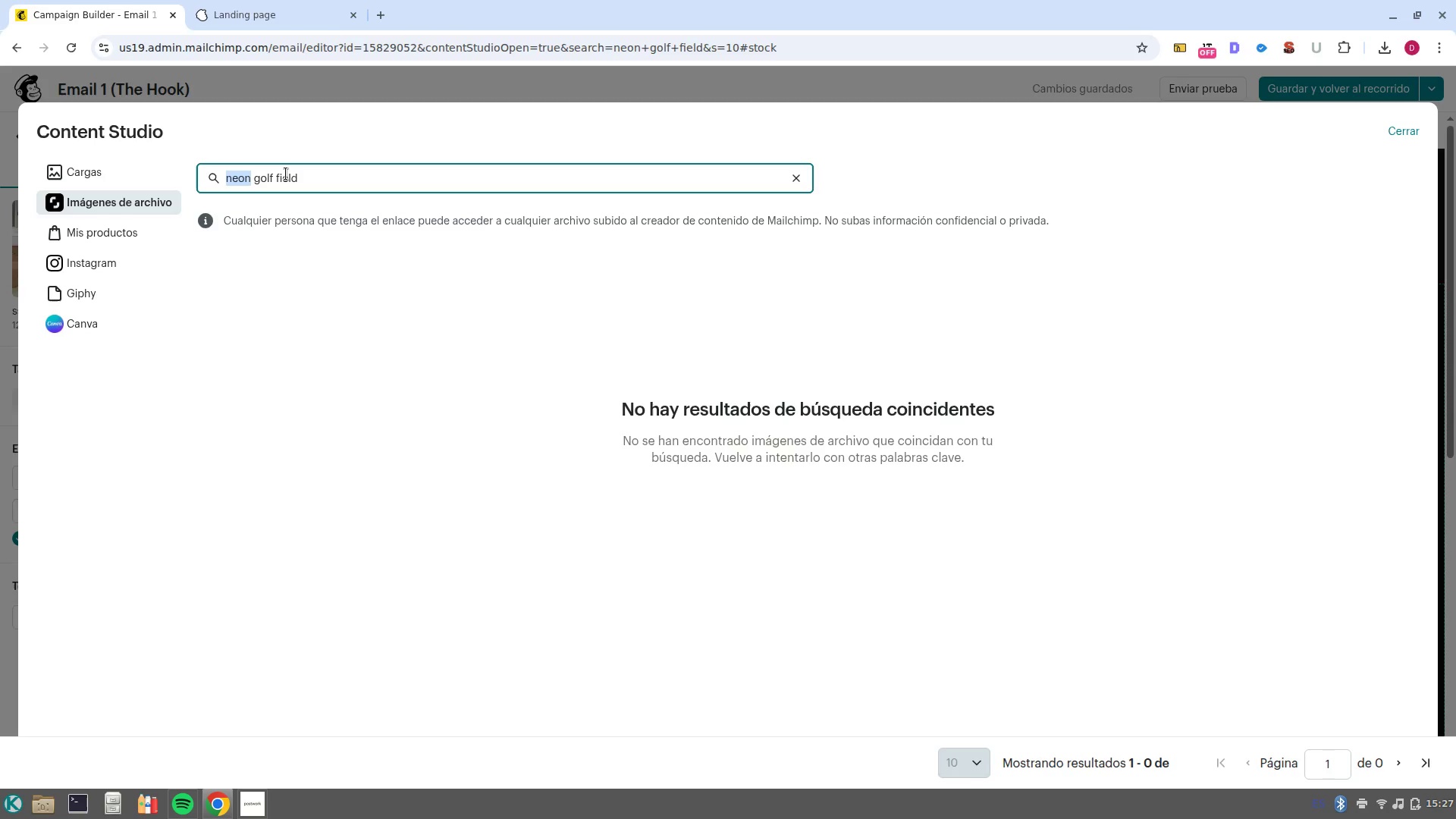 
double_click([286, 174])
 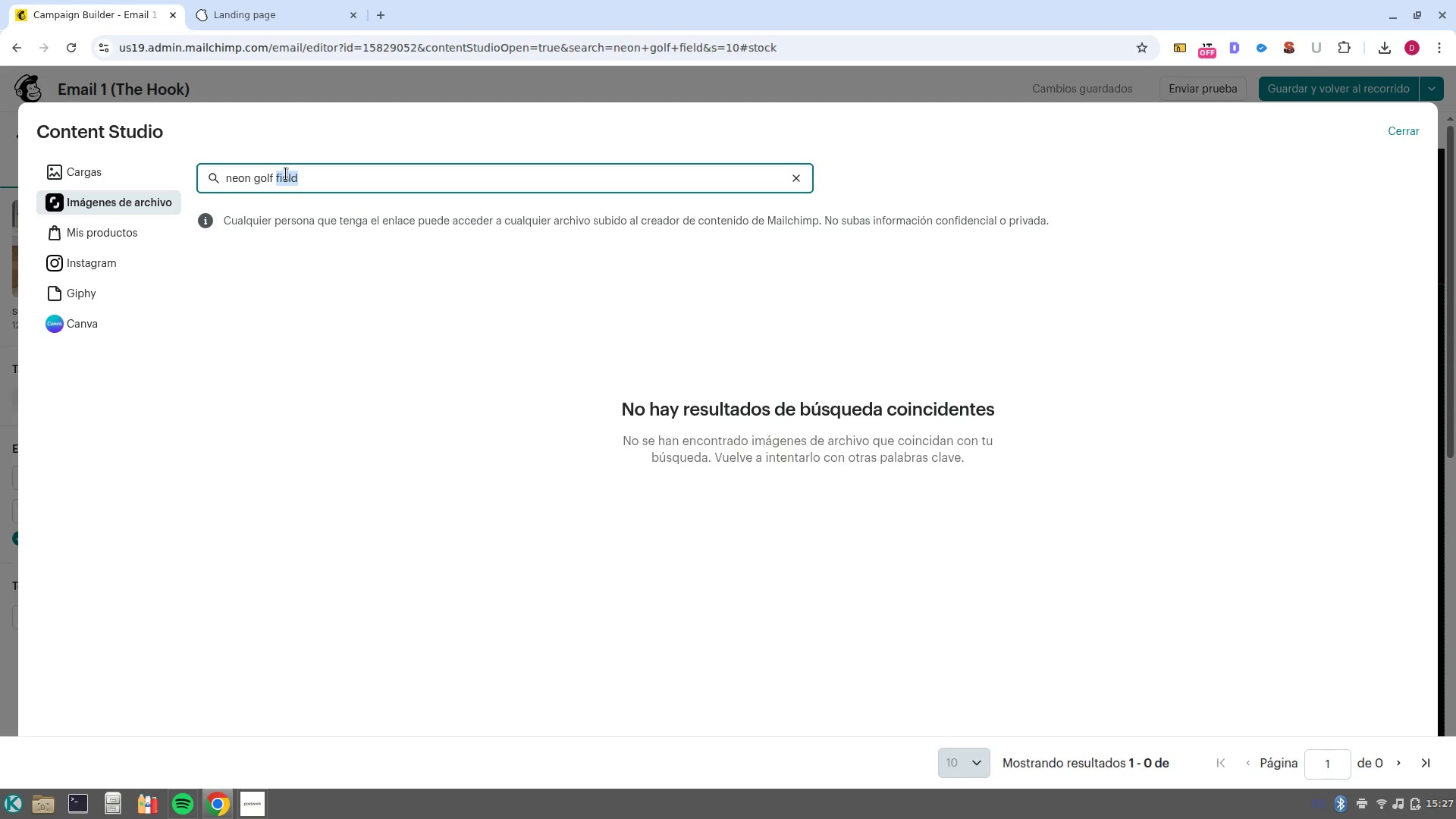 
key(Backspace)
 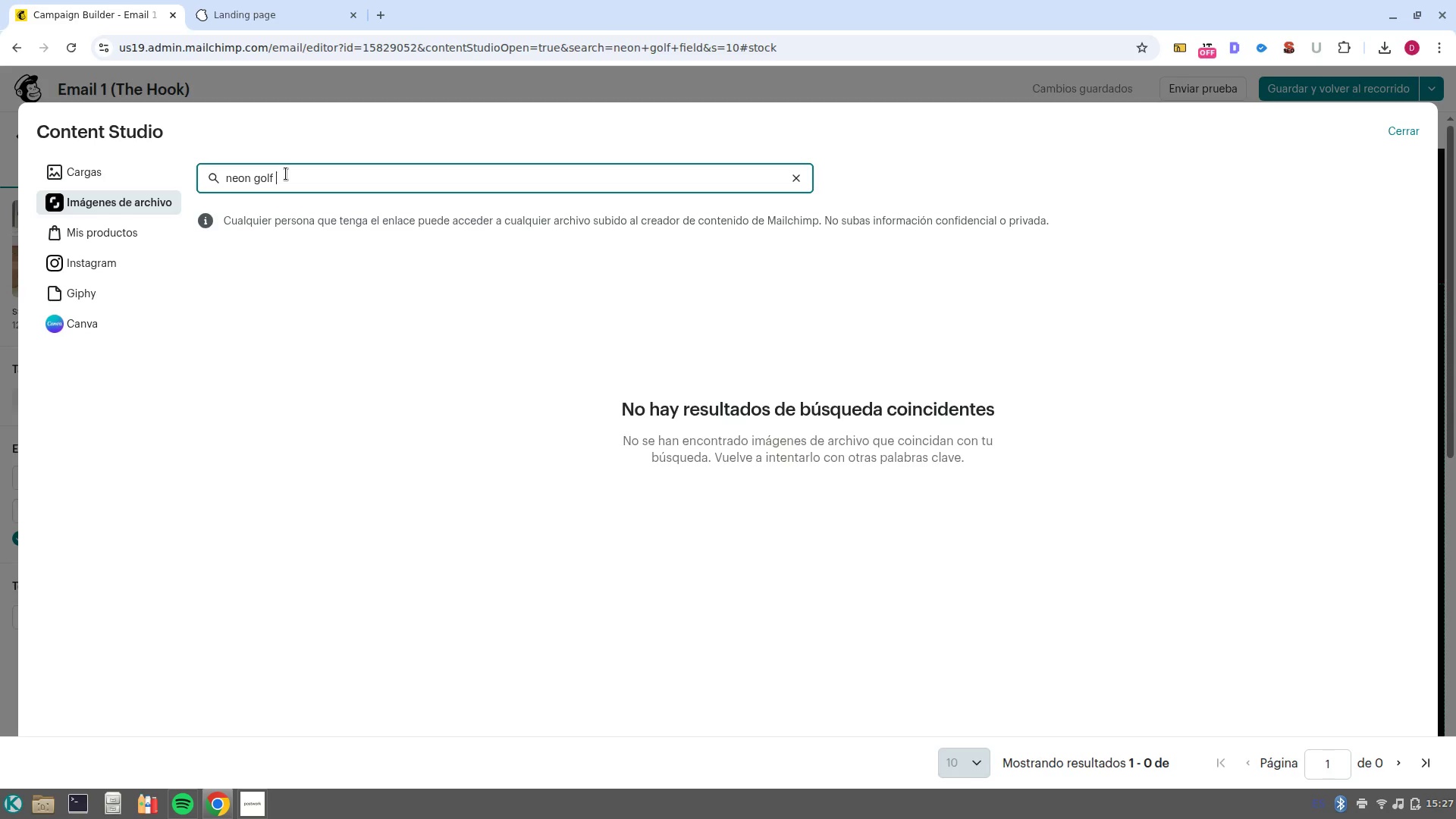 
key(NumpadEnter)
 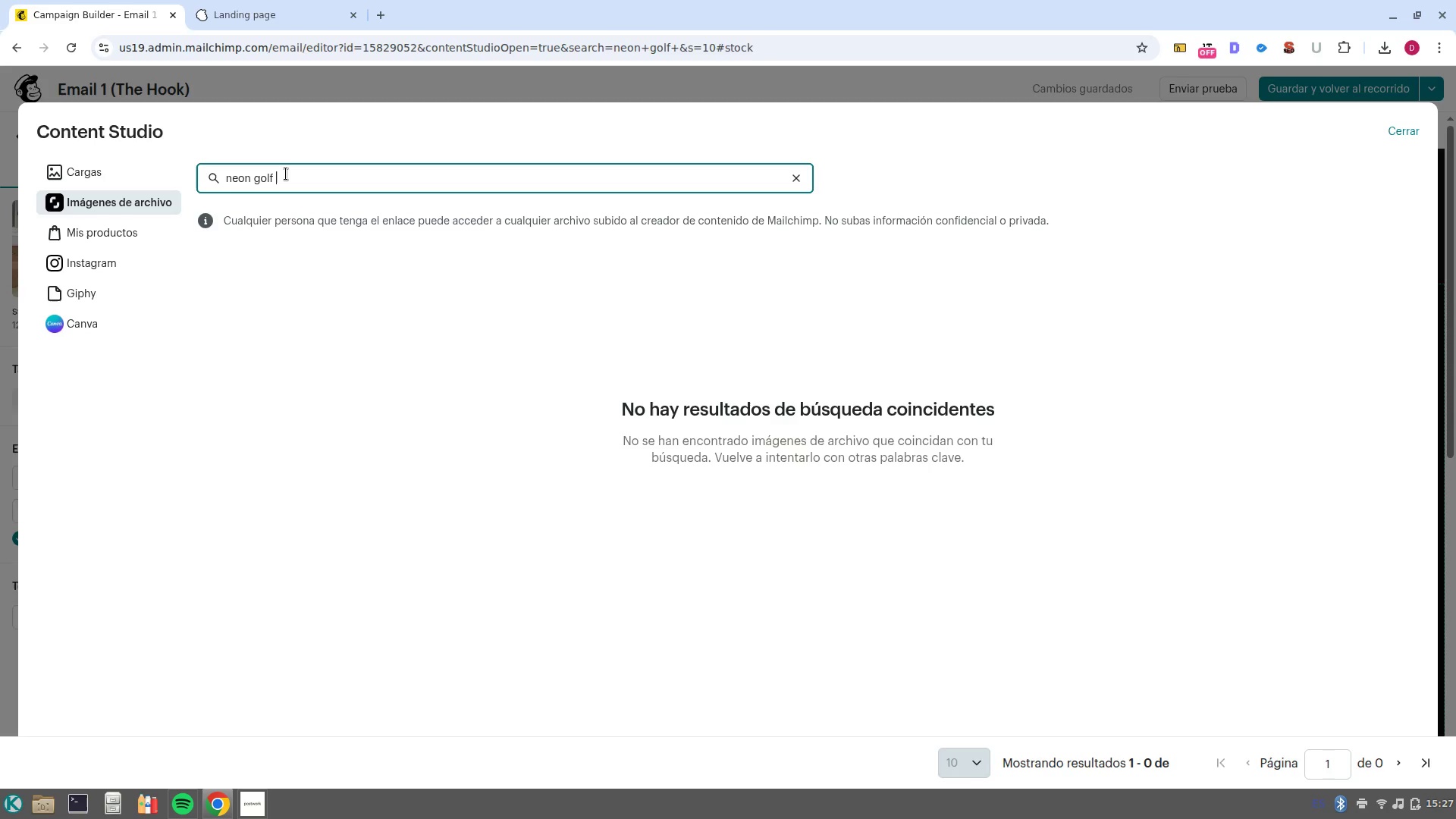 
key(Backspace)
 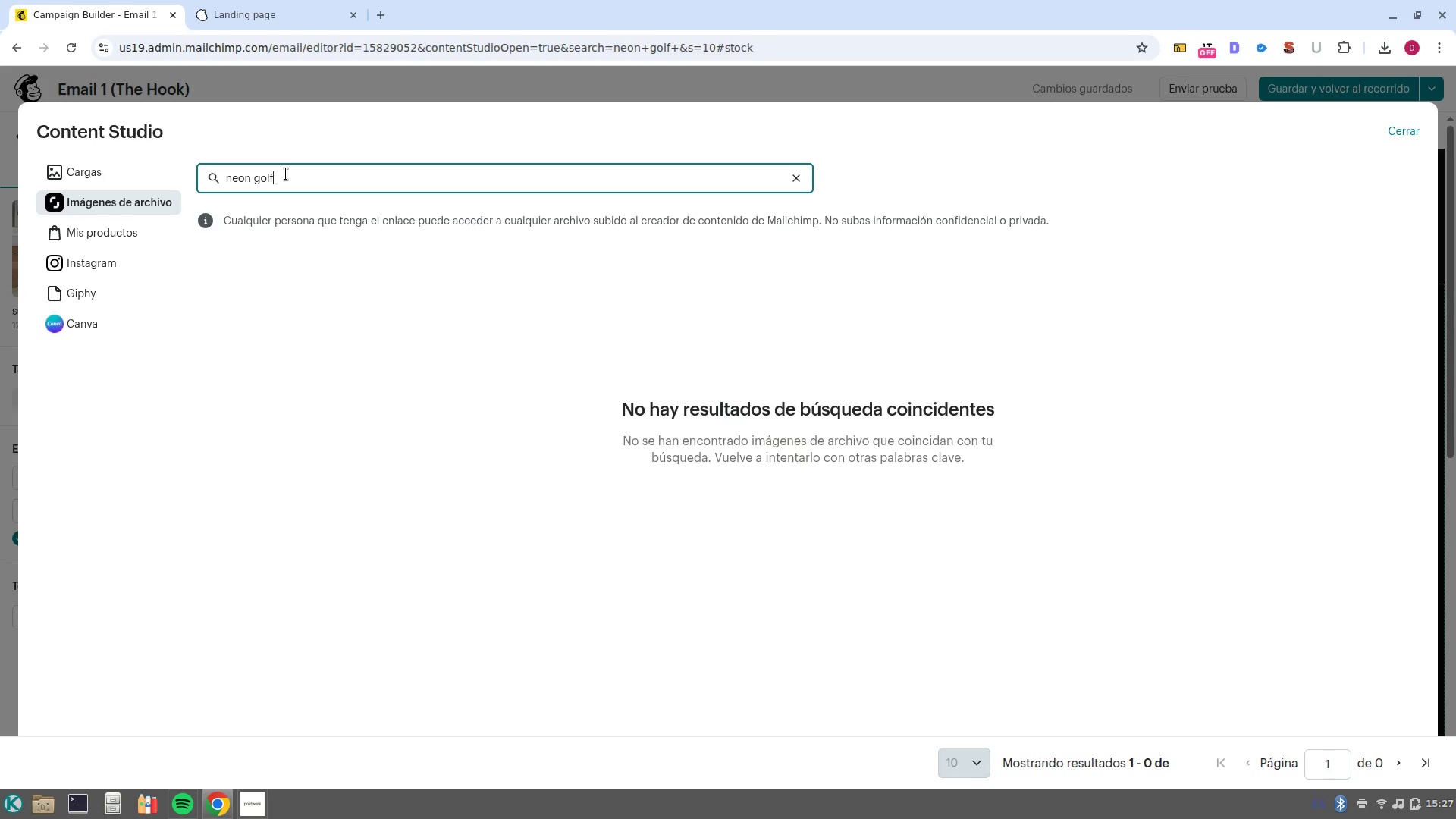 
key(NumpadEnter)
 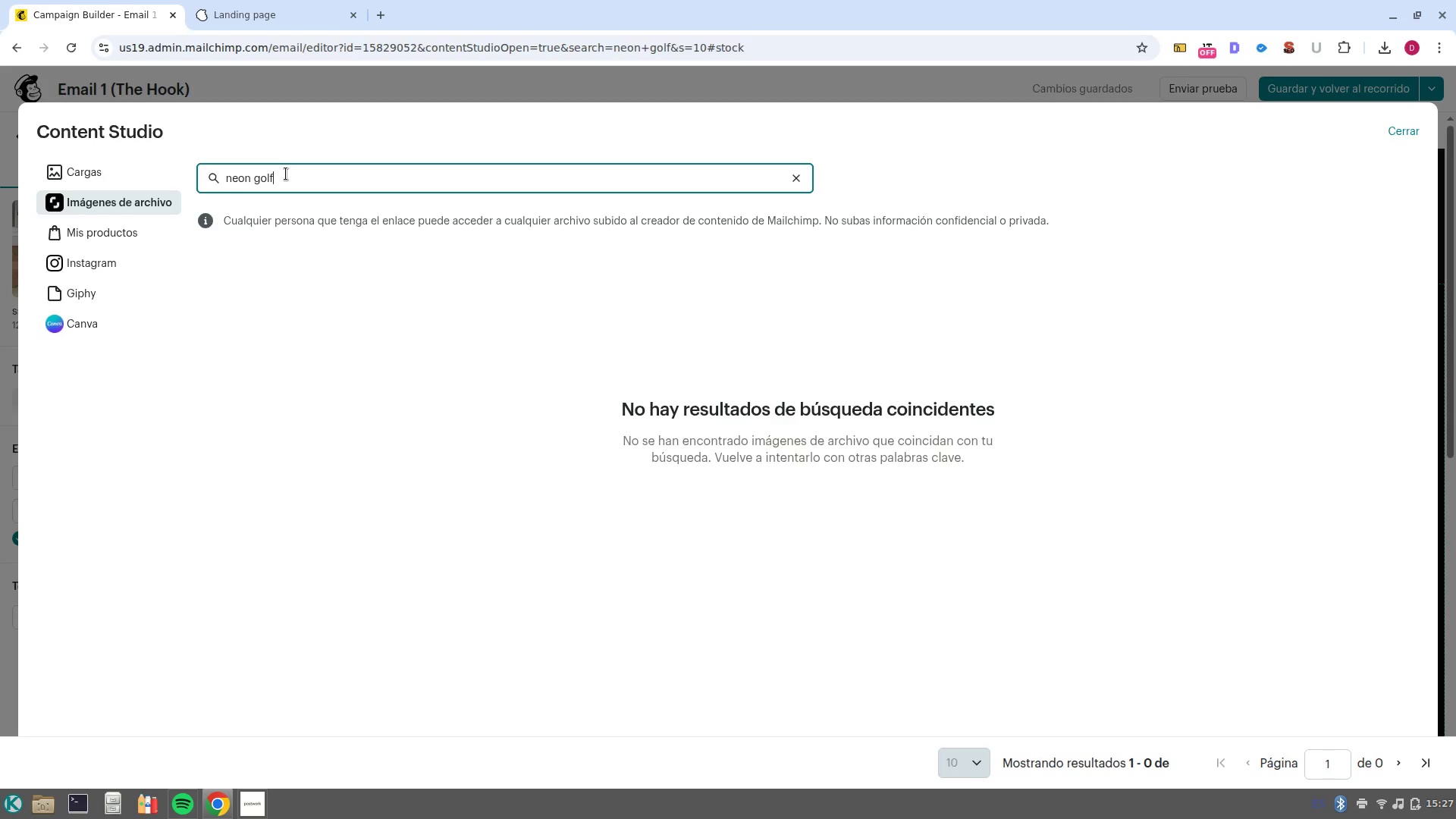 
key(Control+ArrowLeft)
 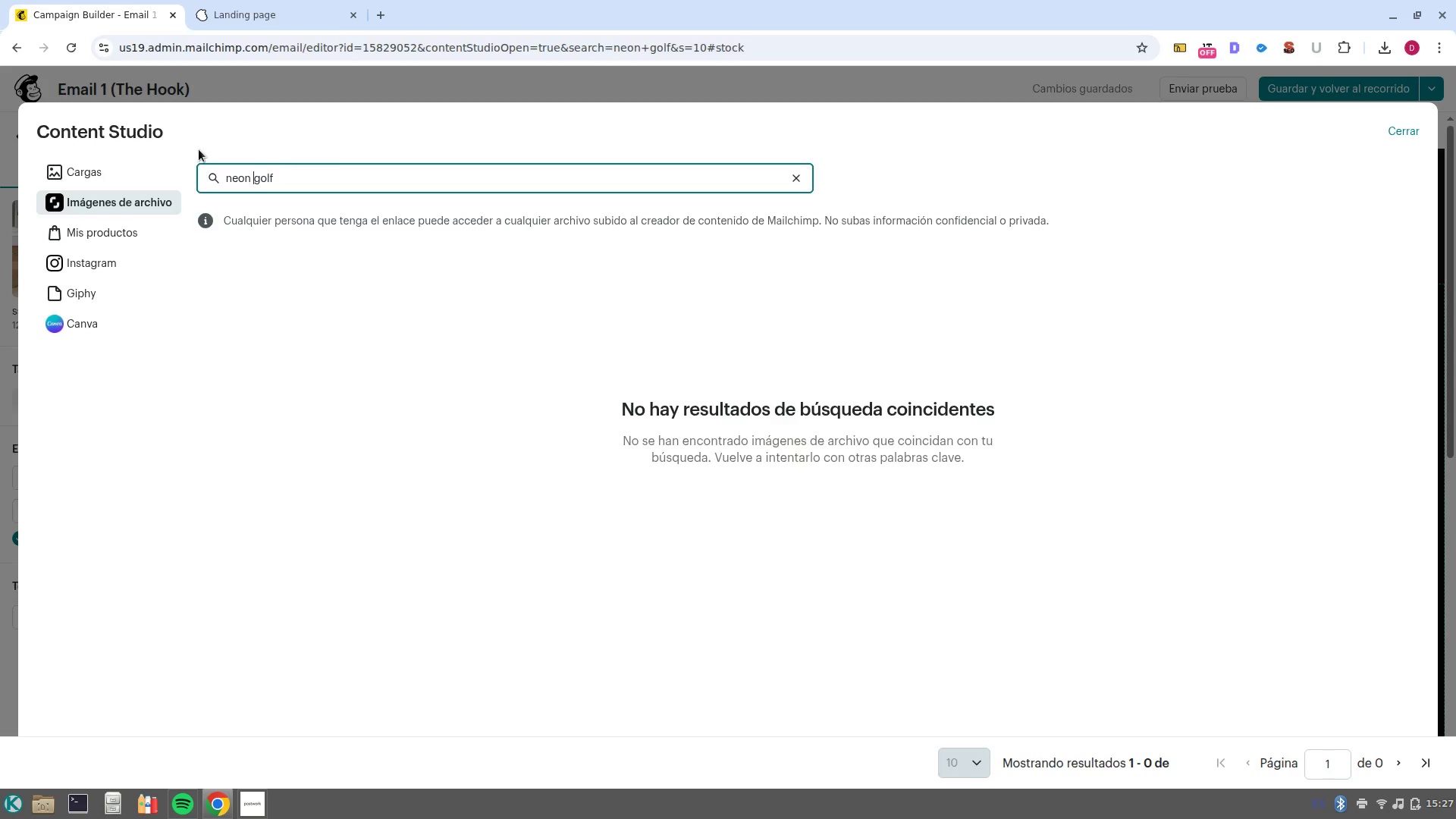 
left_click([96, 173])
 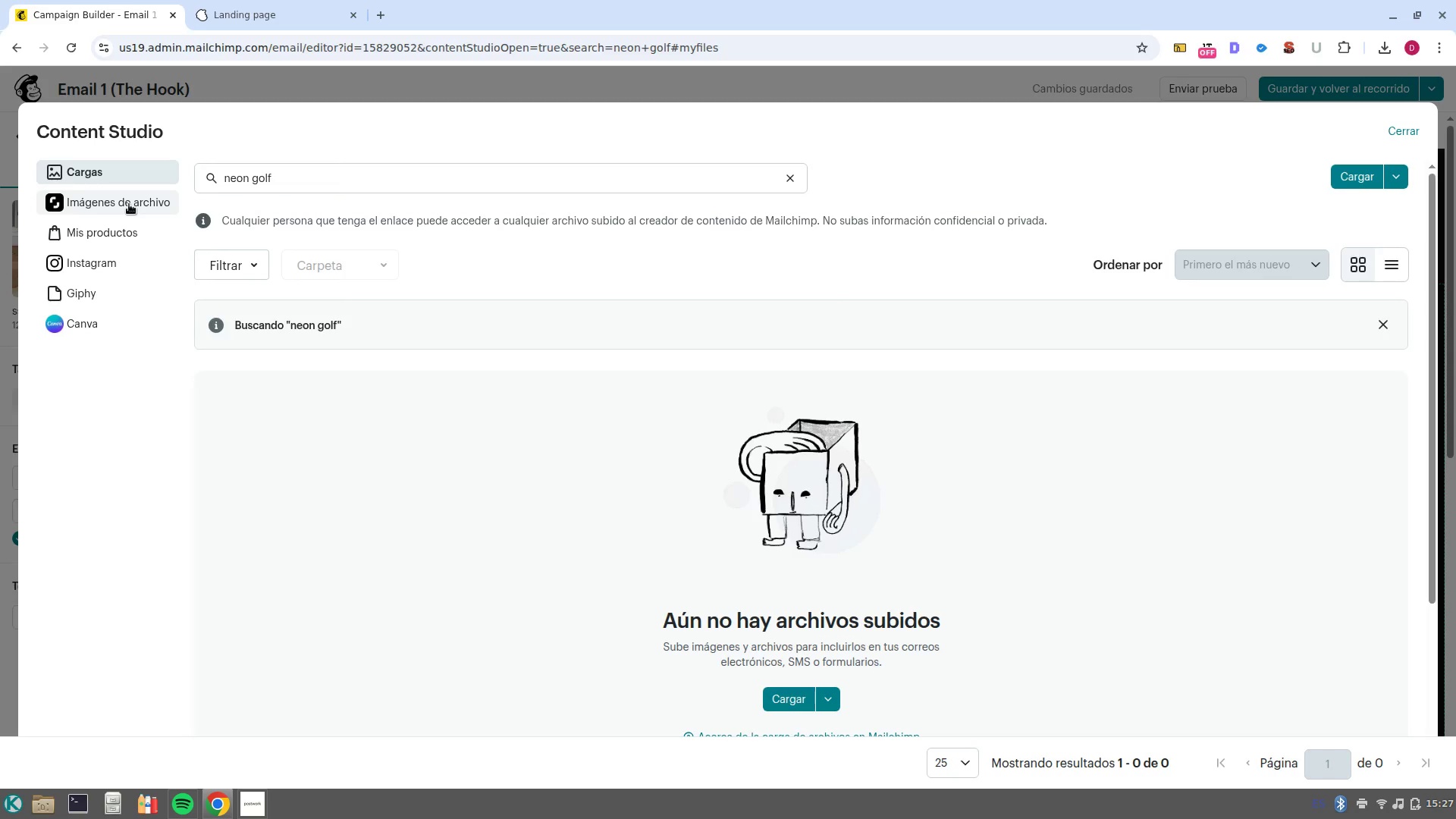 
left_click([795, 180])
 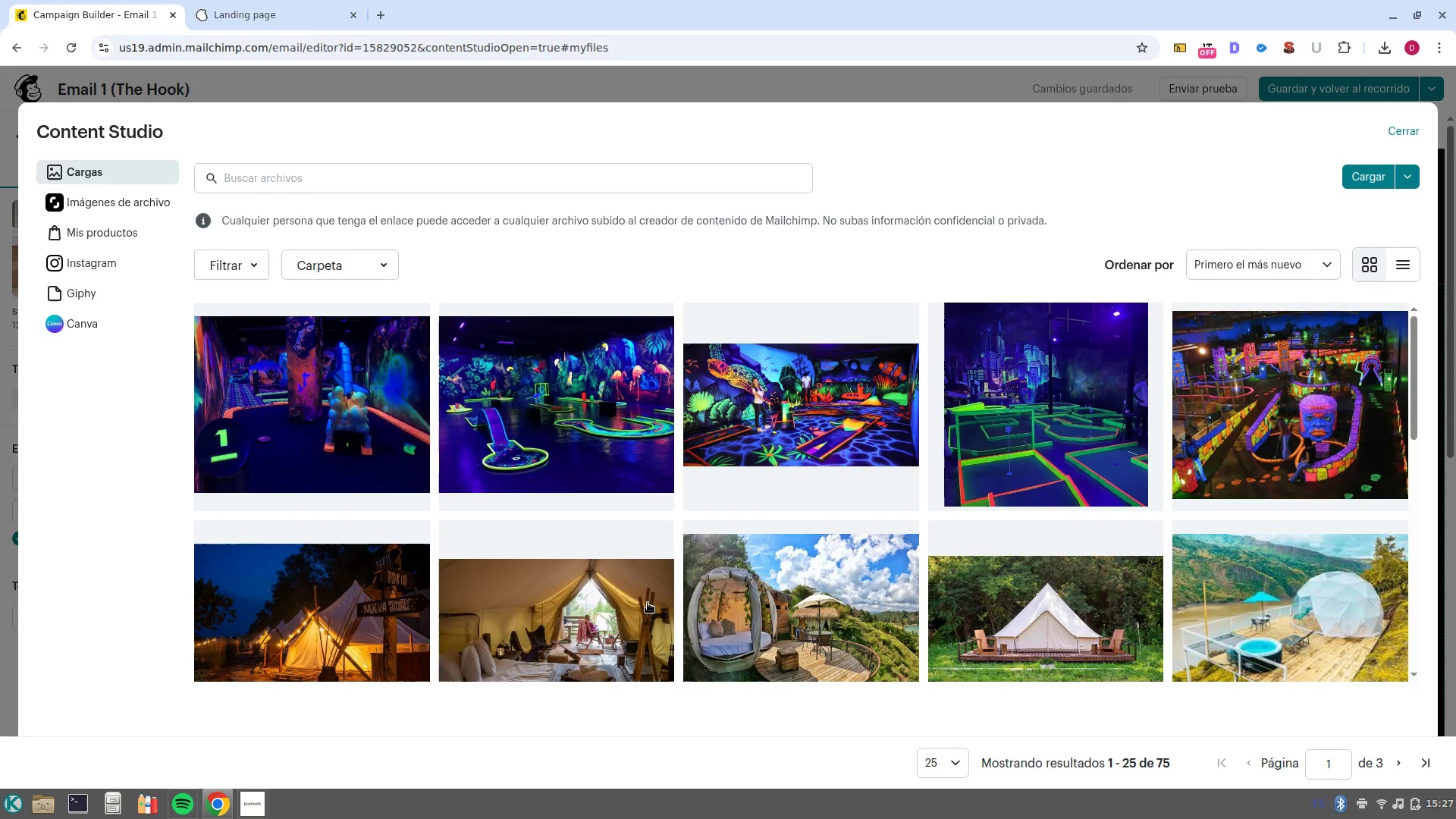 
left_click([300, 396])
 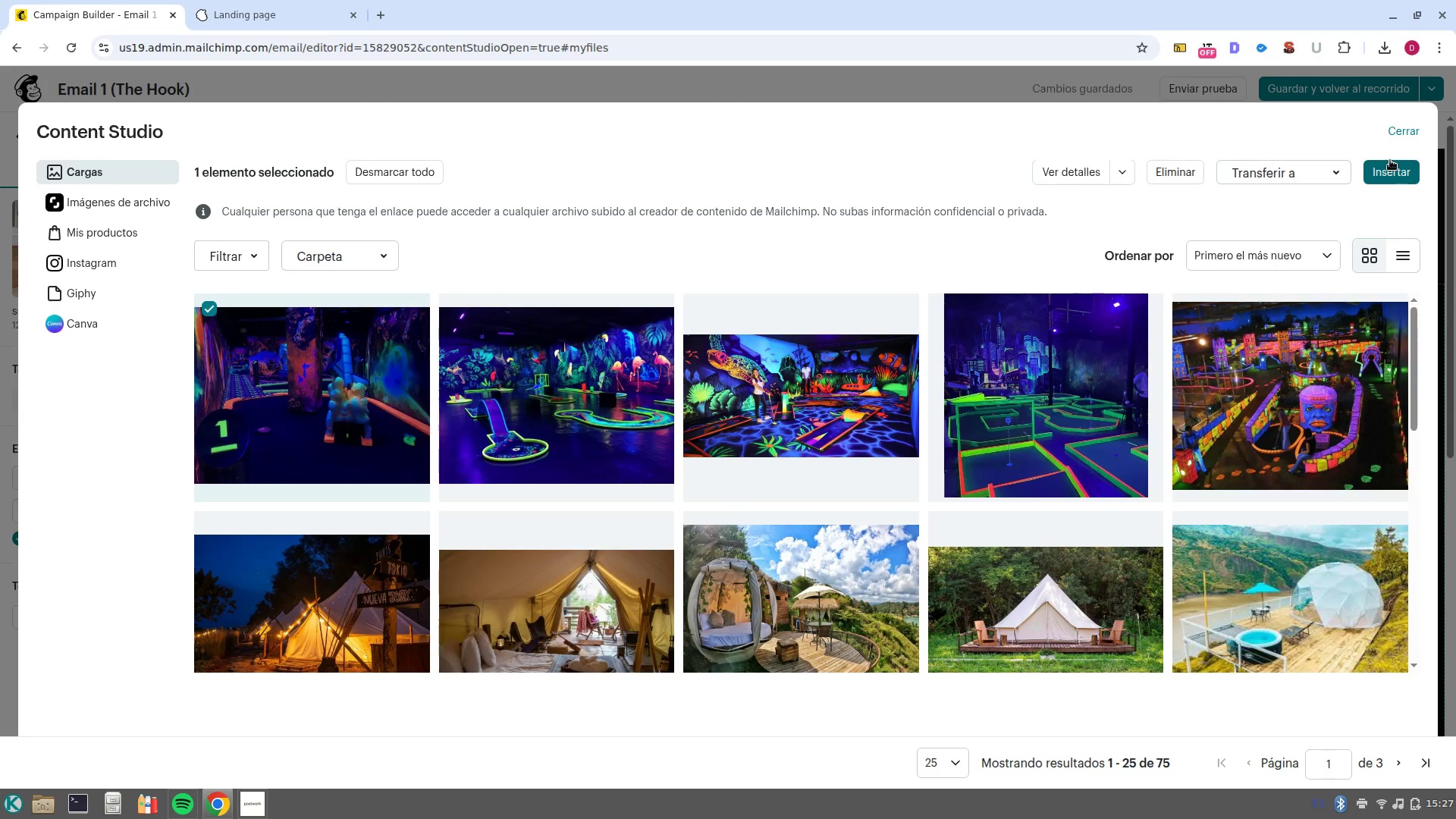 
left_click([1389, 172])
 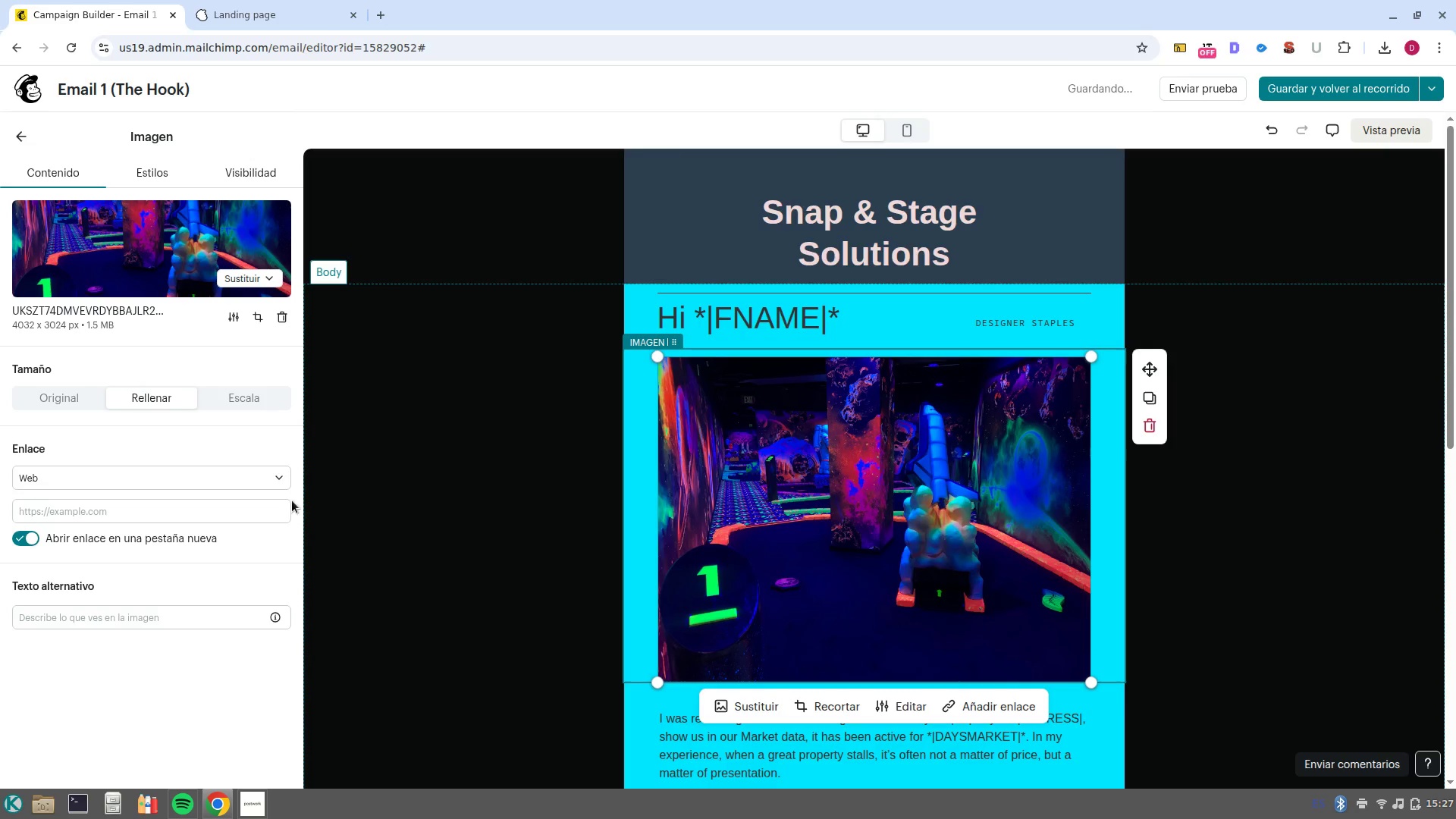 
wait(6.56)
 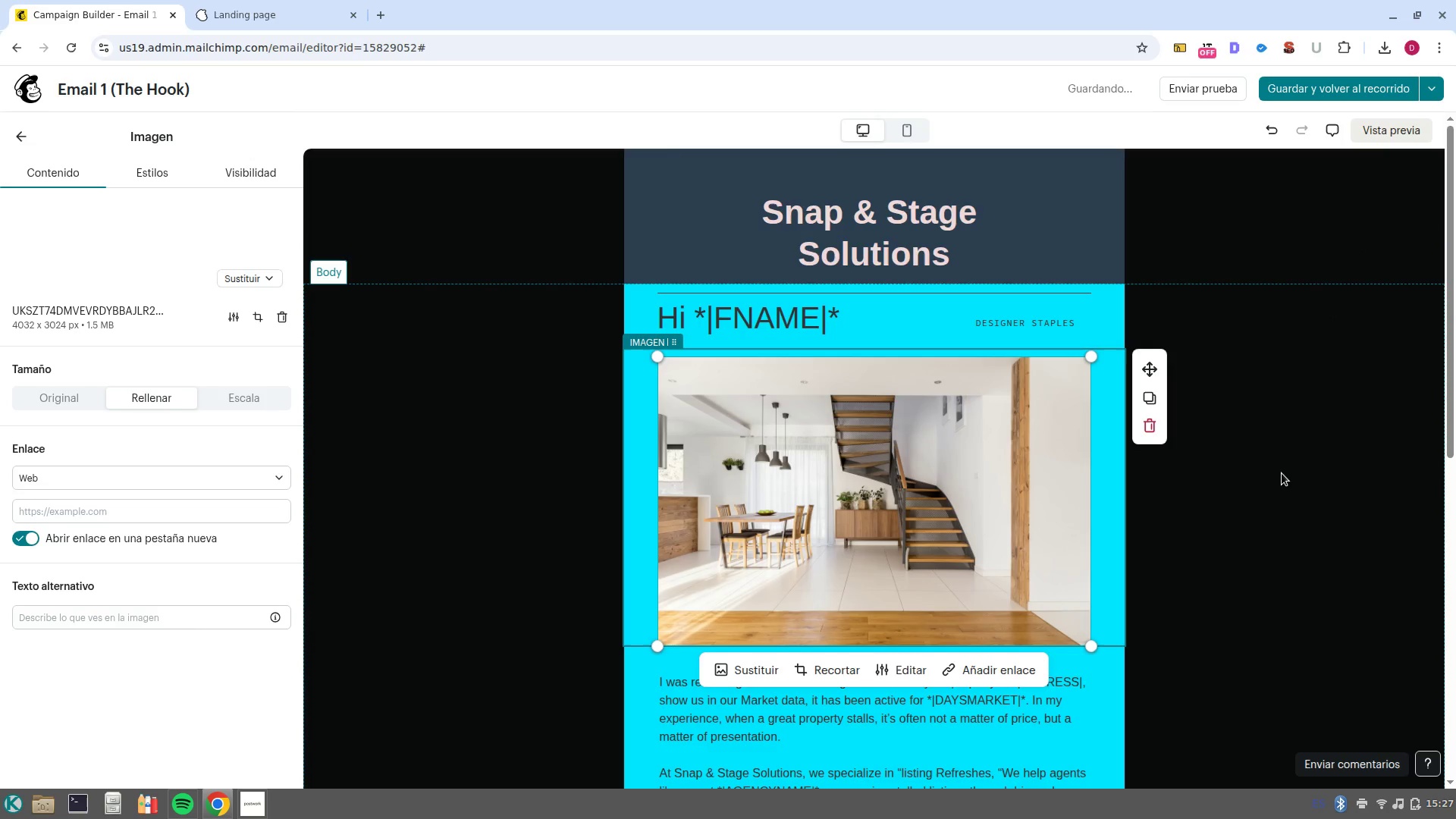 
left_click([161, 177])
 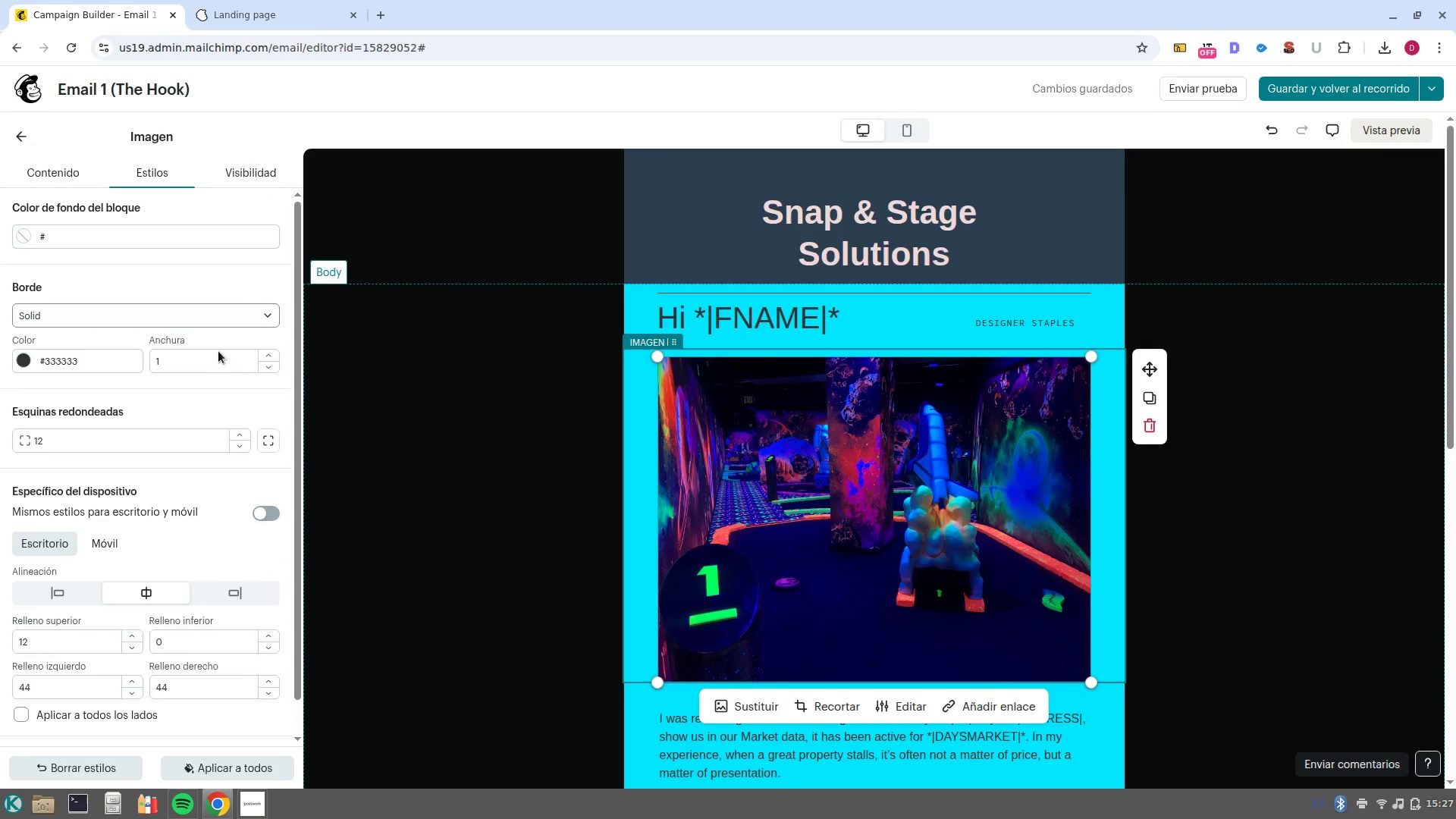 
left_click([105, 367])
 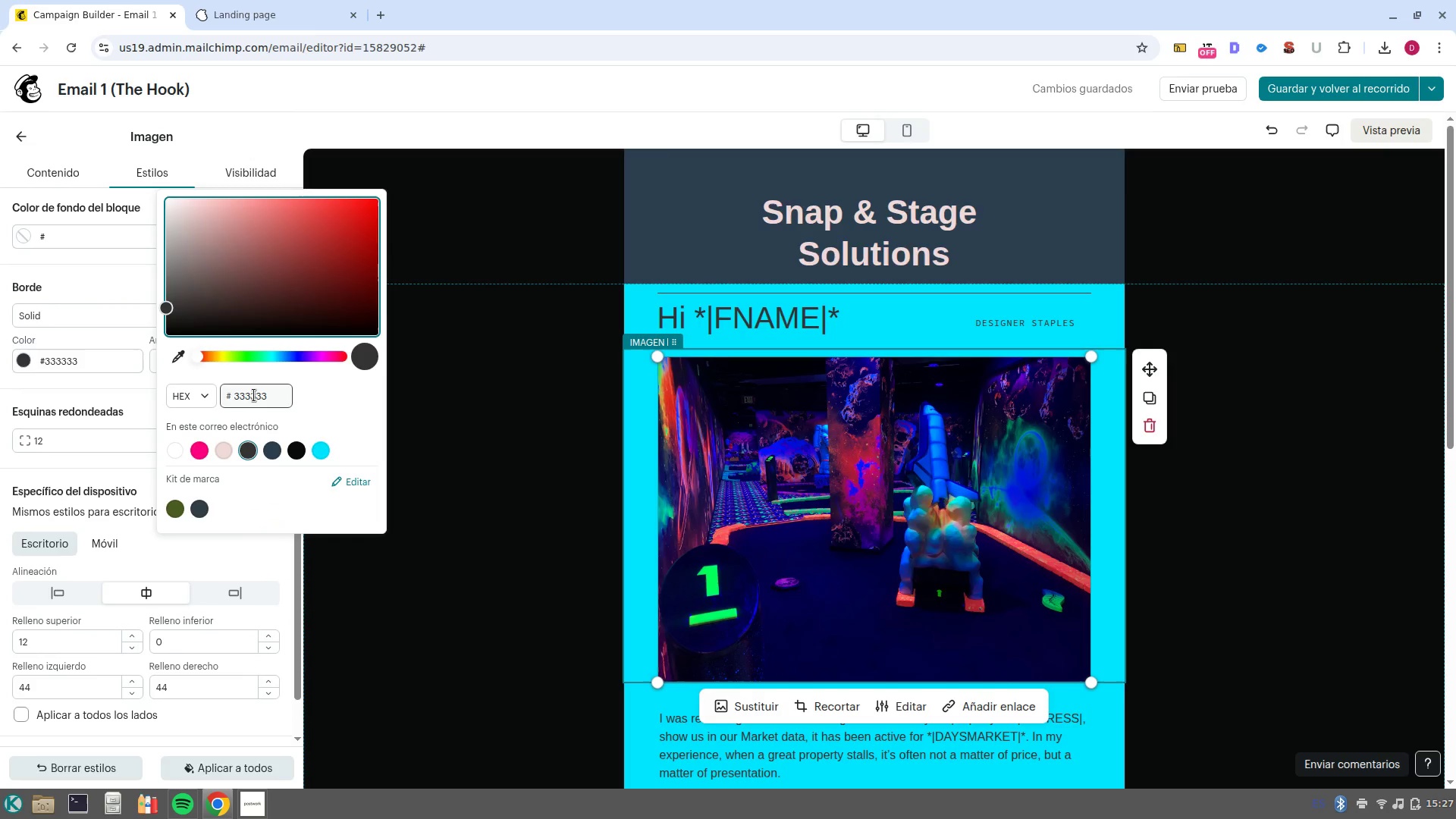 
double_click([254, 395])
 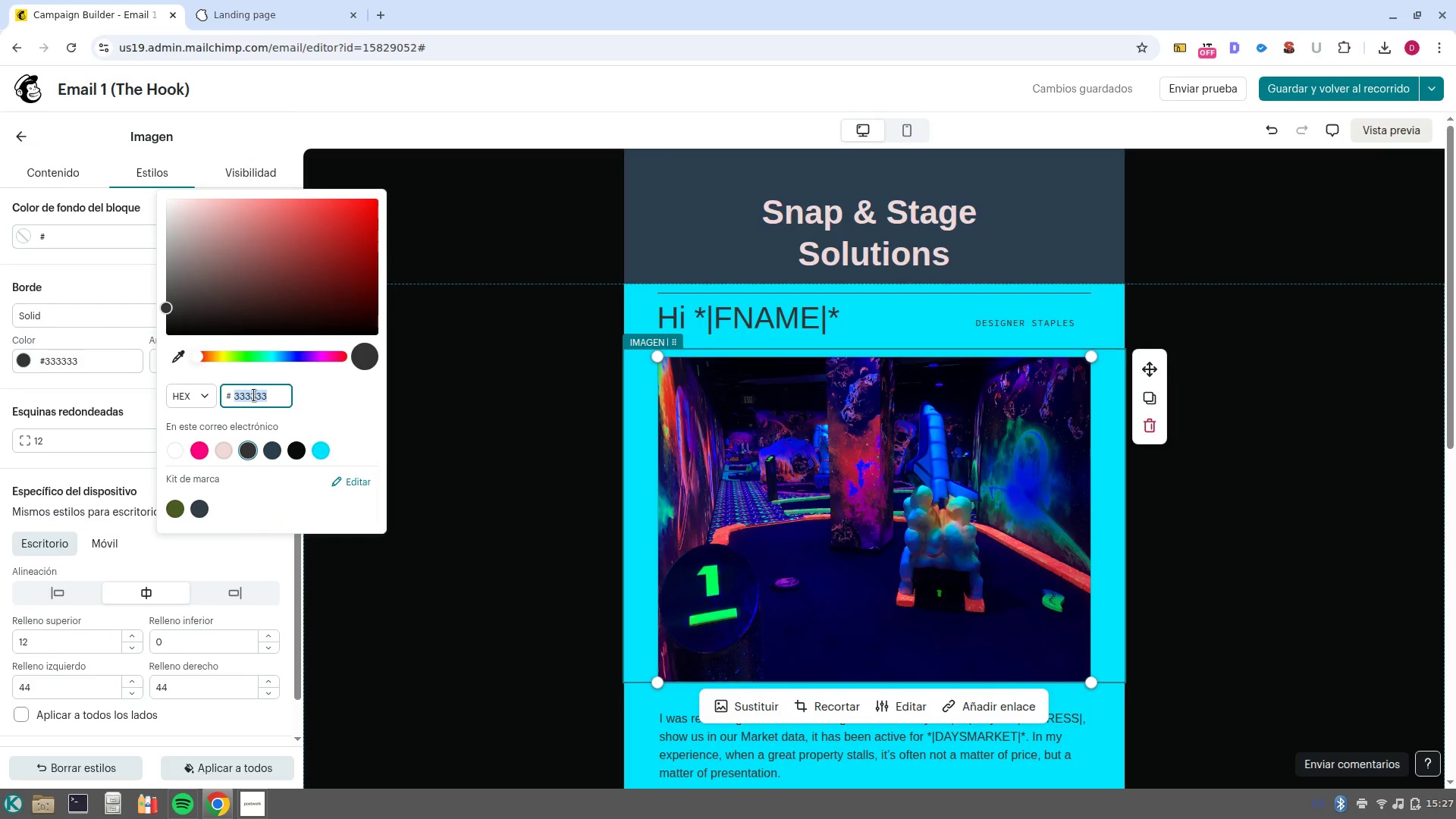 
left_click([254, 395])
 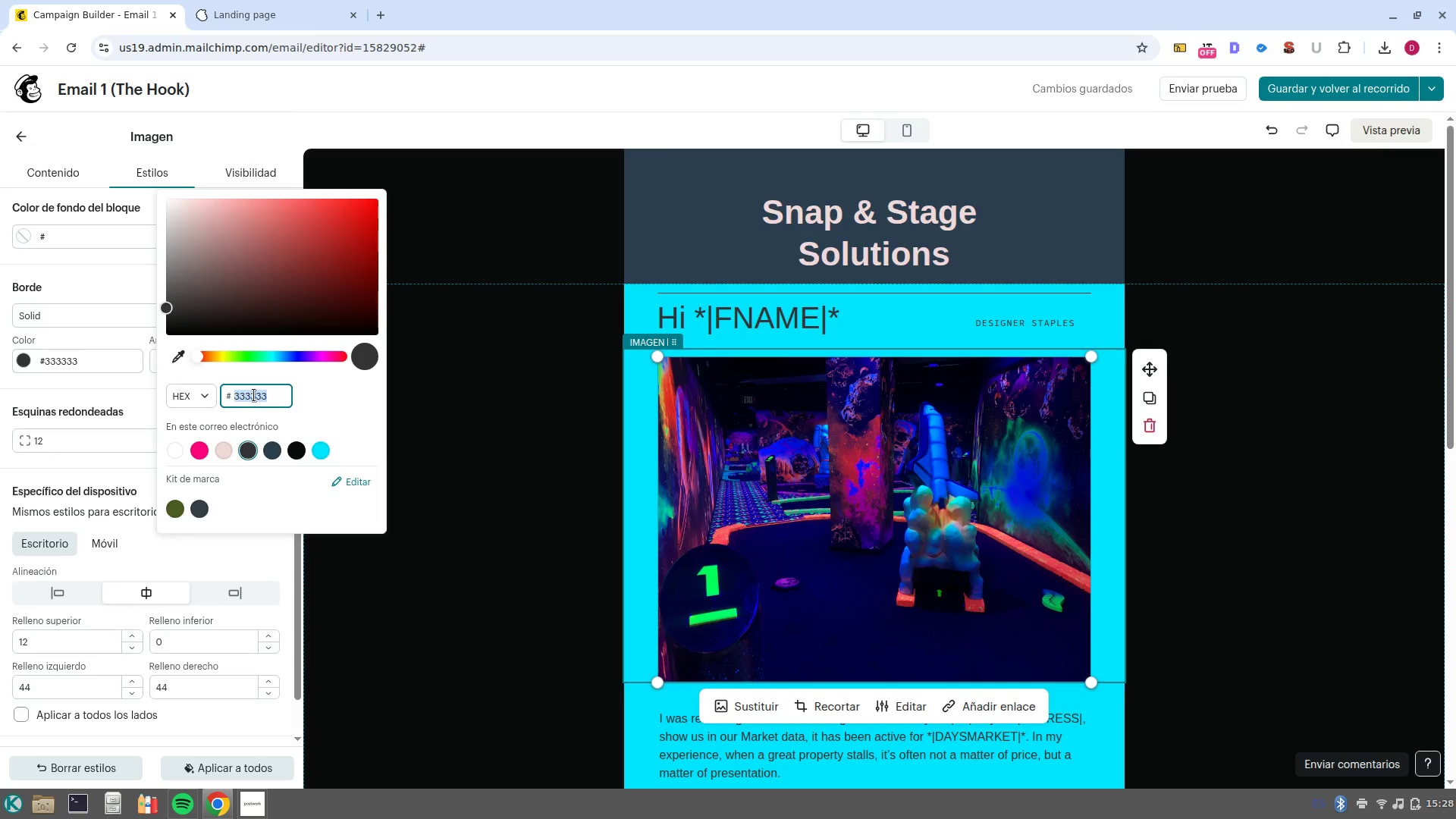 
wait(20.29)
 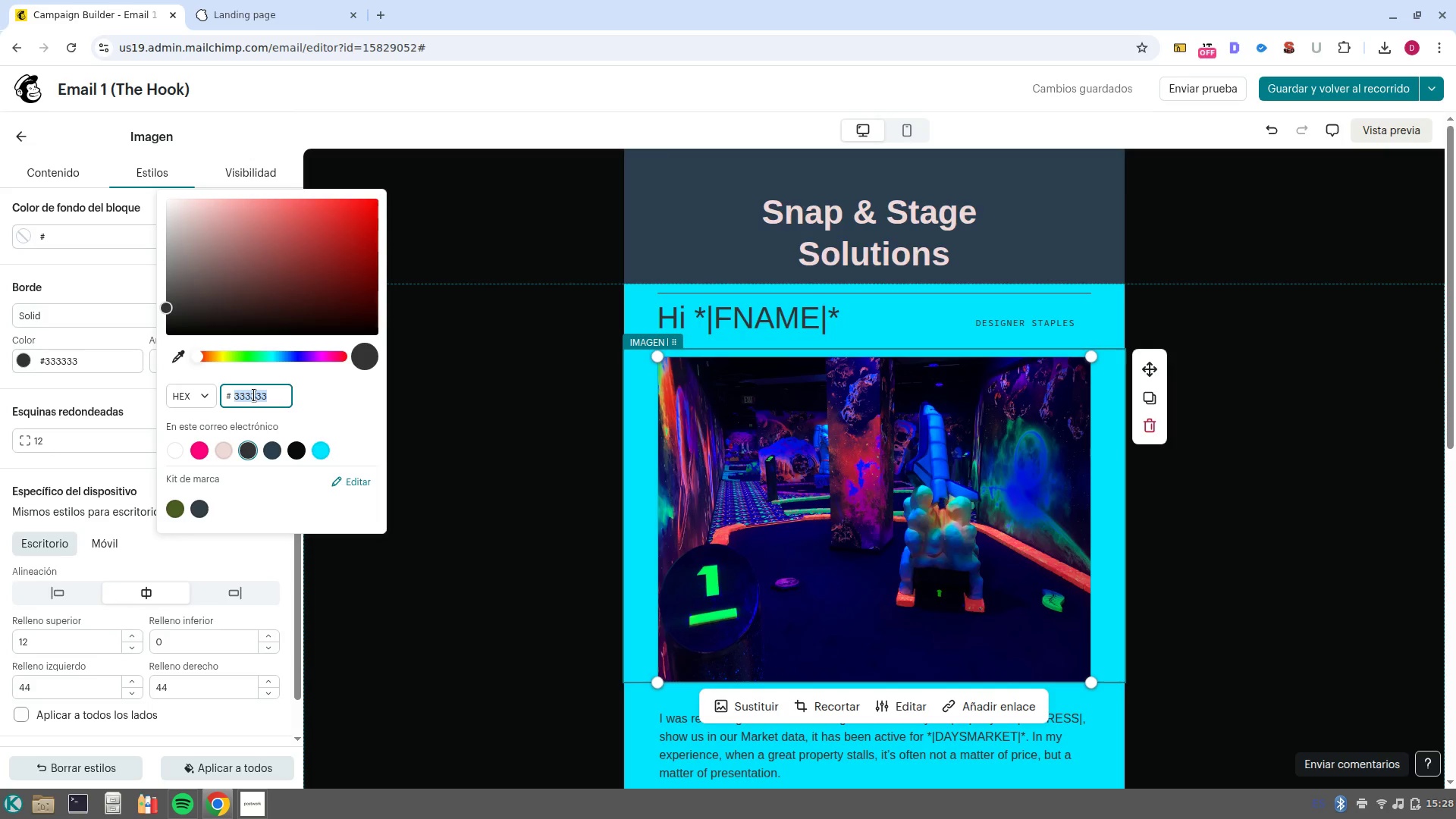 
type(ccff00)
key(NumpadEnter)
 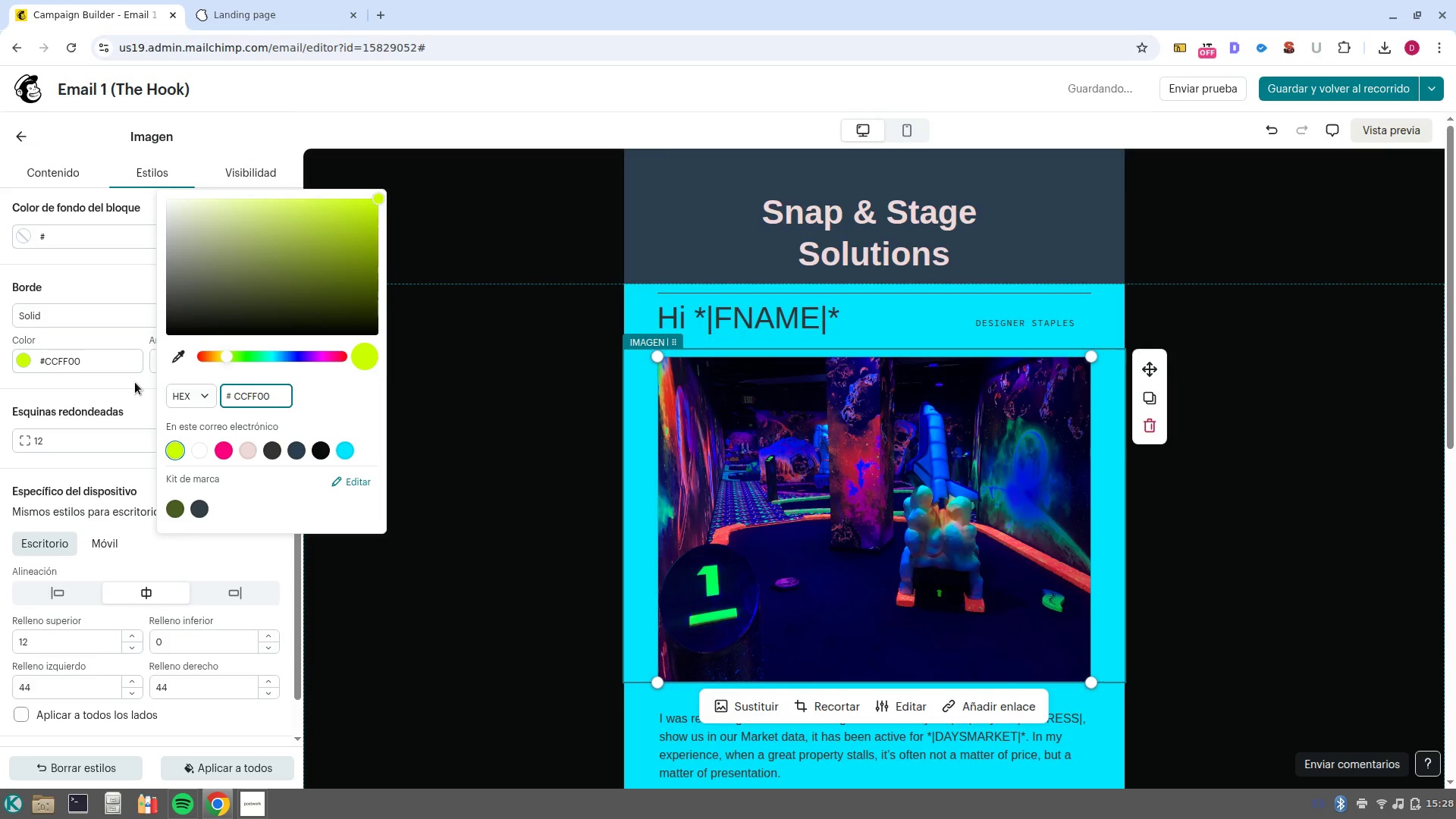 
left_click([118, 386])
 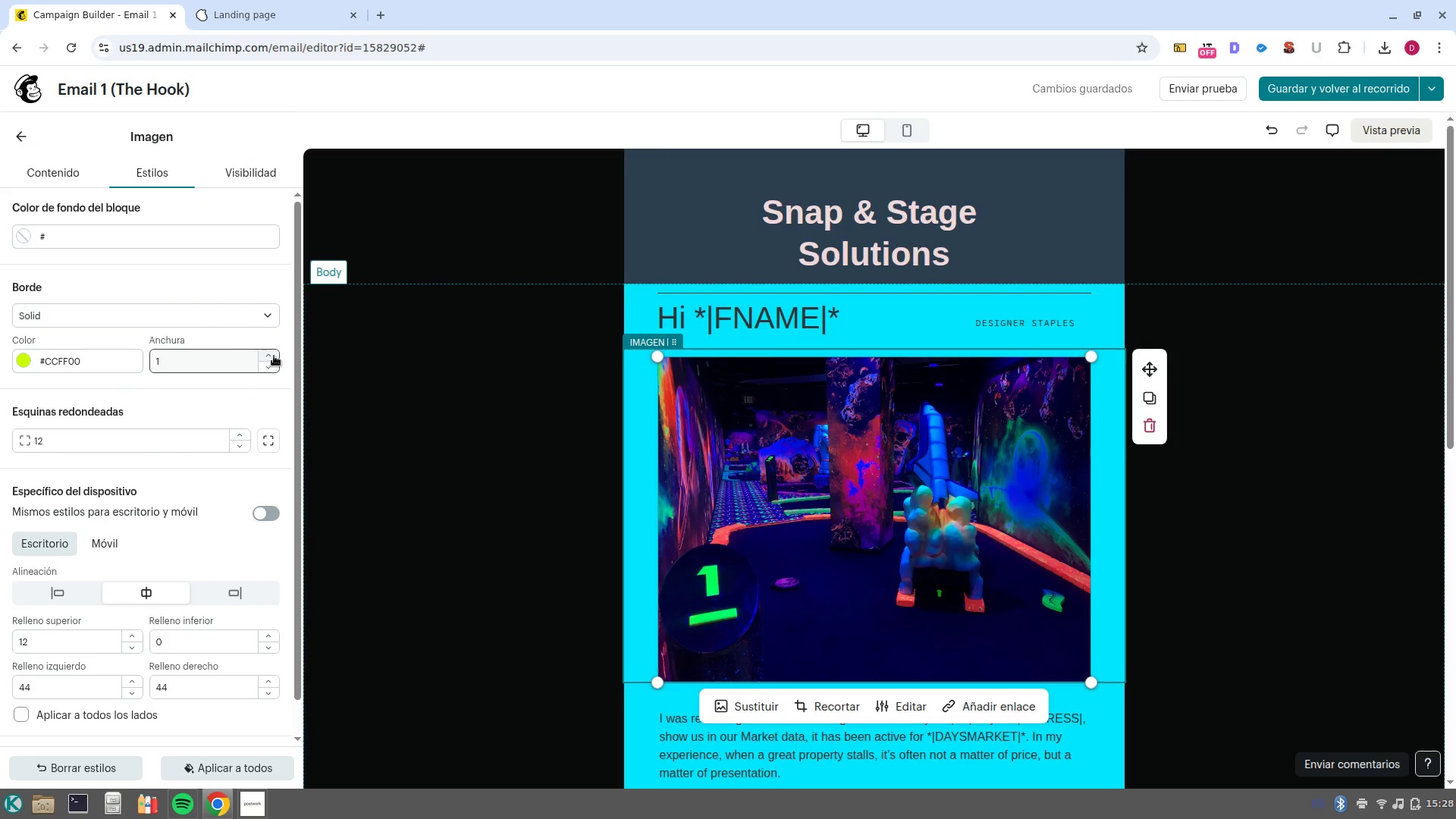 
left_click([274, 356])
 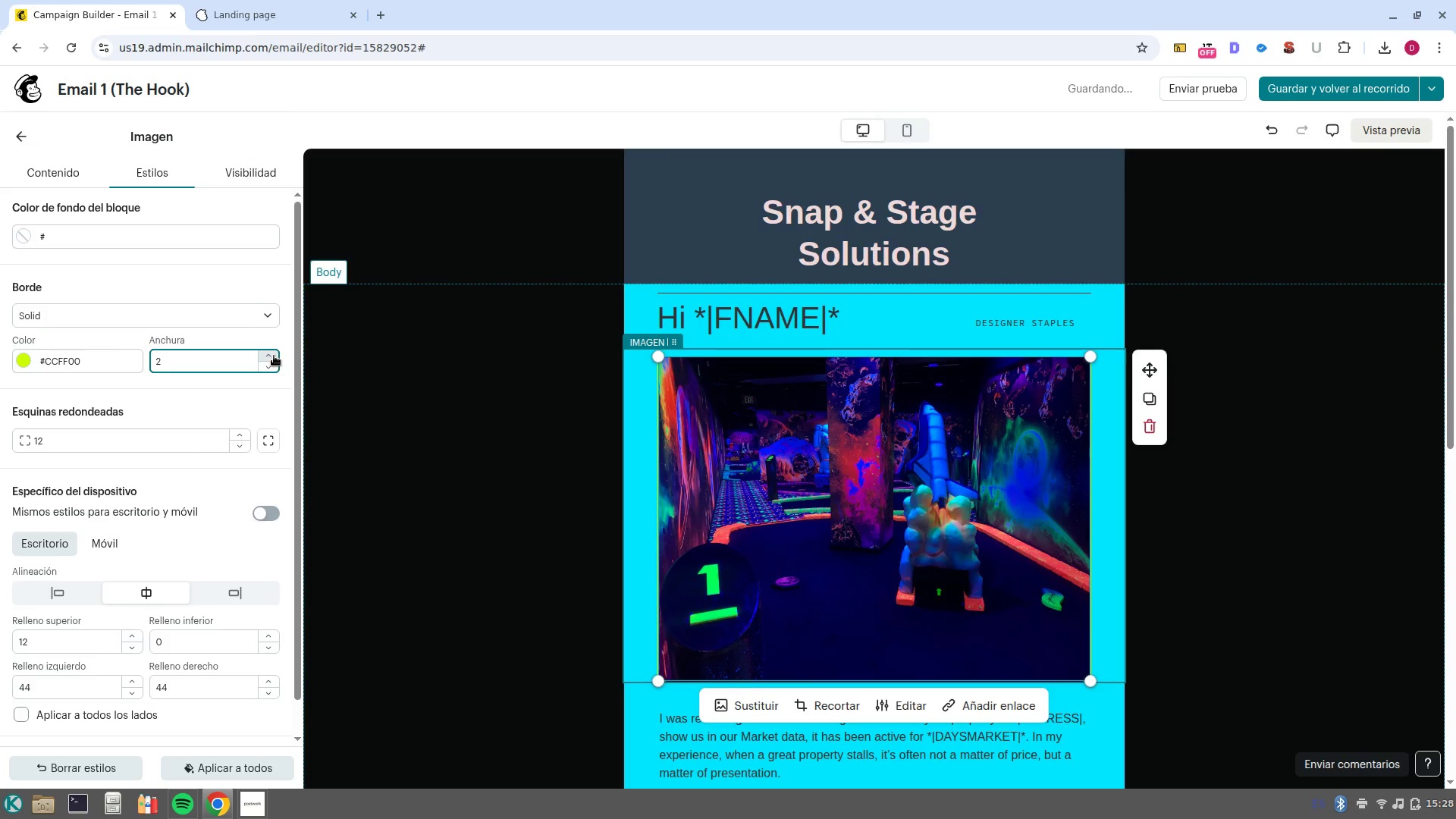 
left_click([274, 356])
 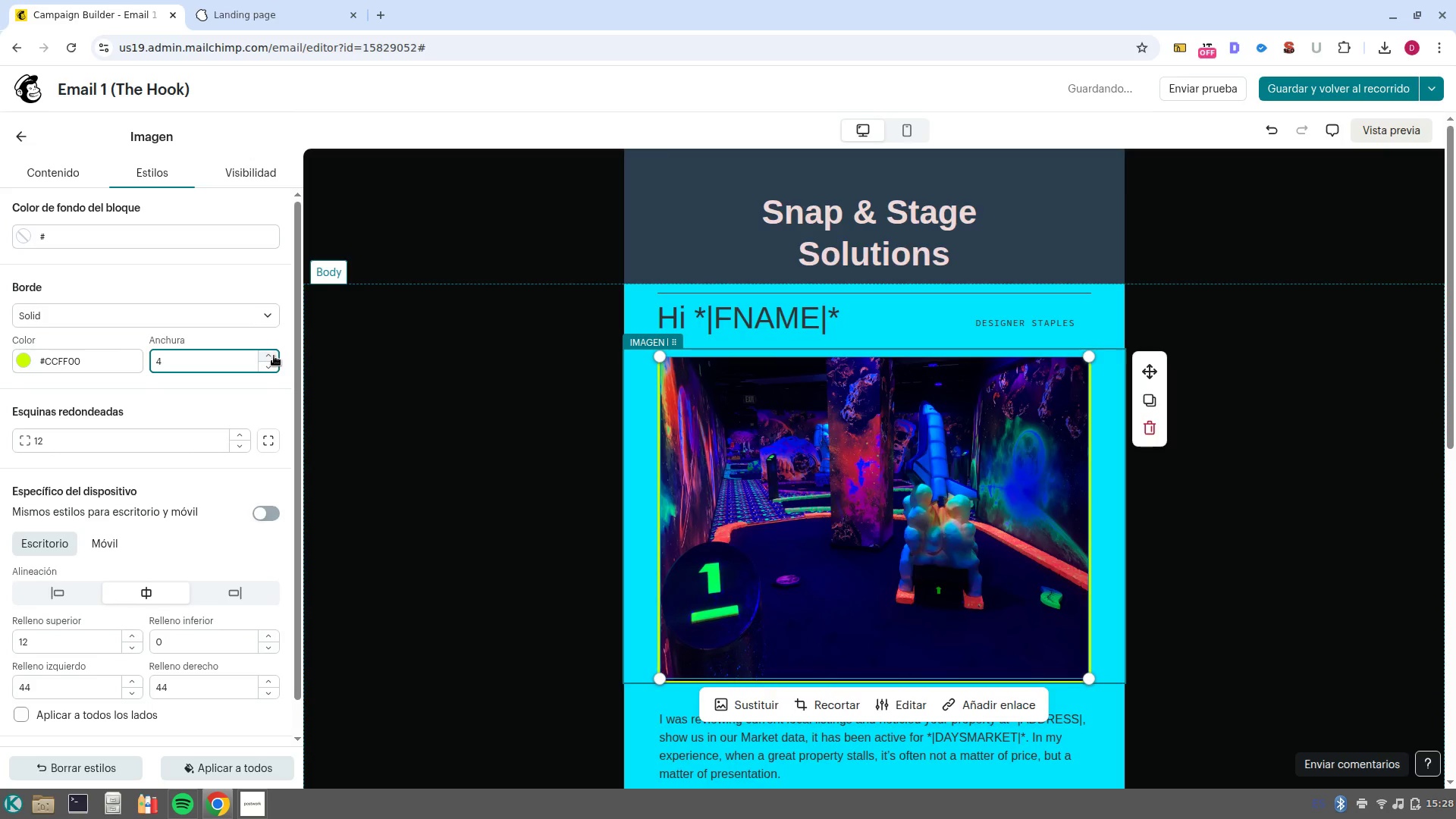 
triple_click([274, 356])
 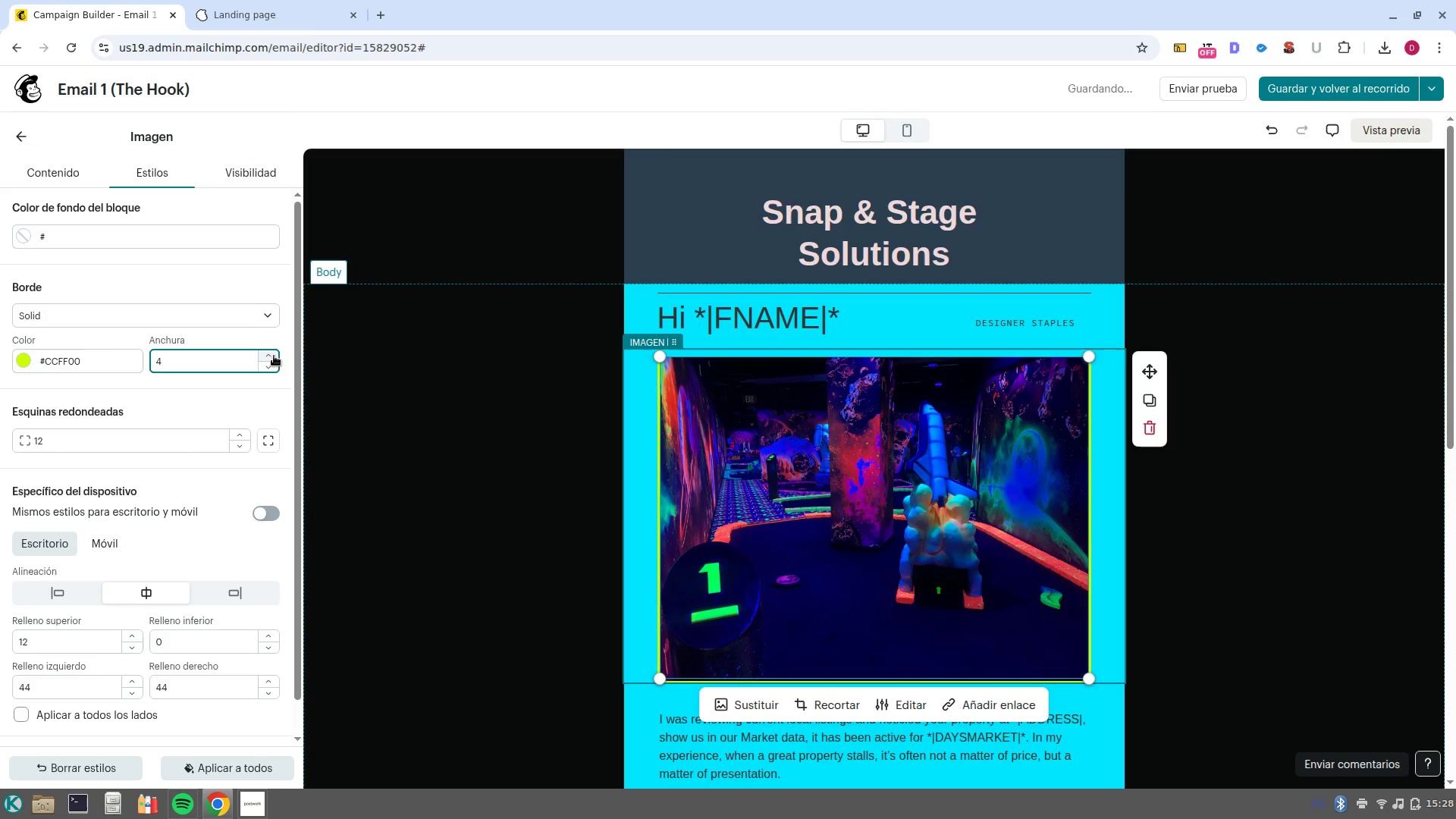 
triple_click([274, 356])
 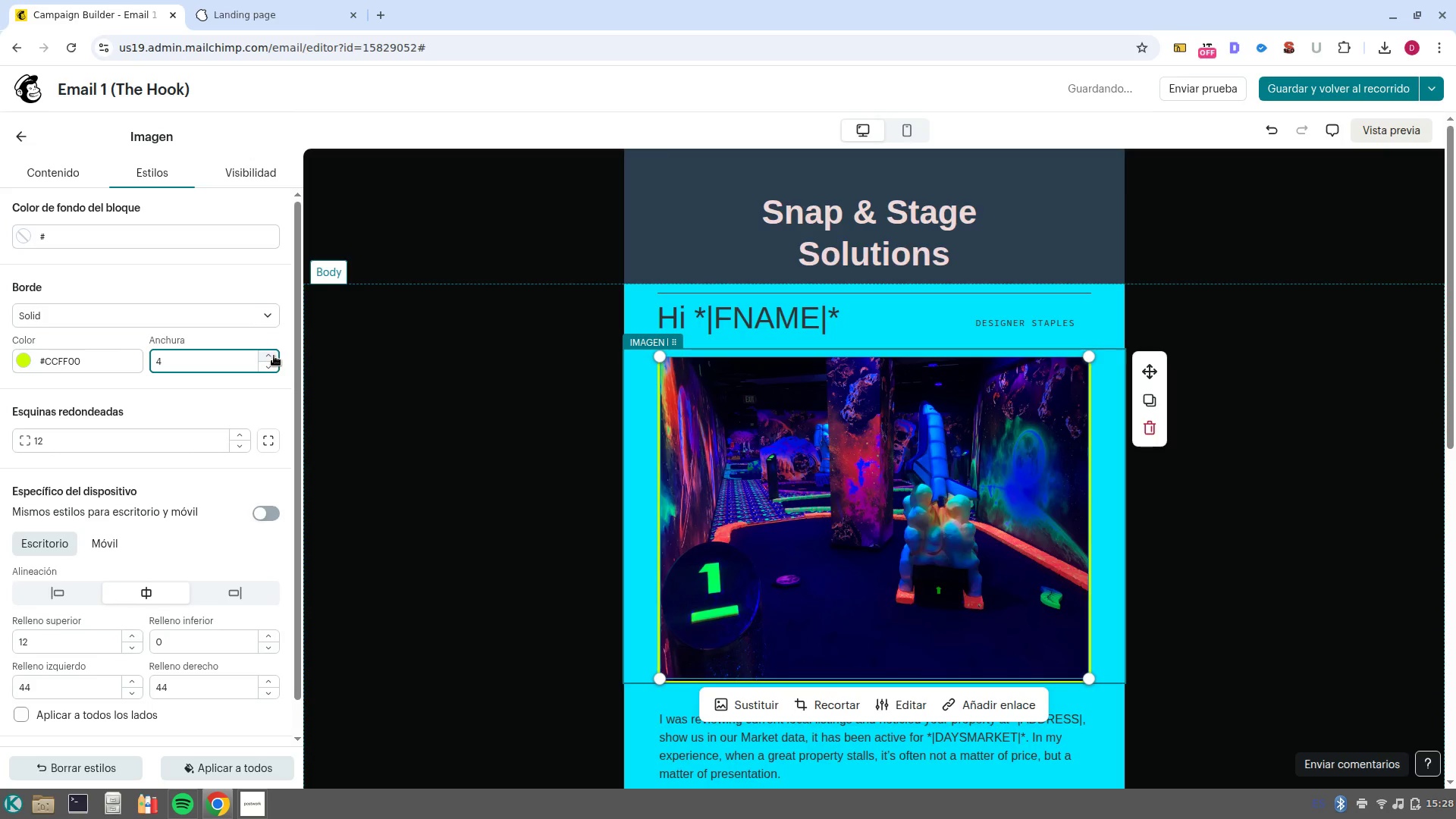 
triple_click([274, 356])
 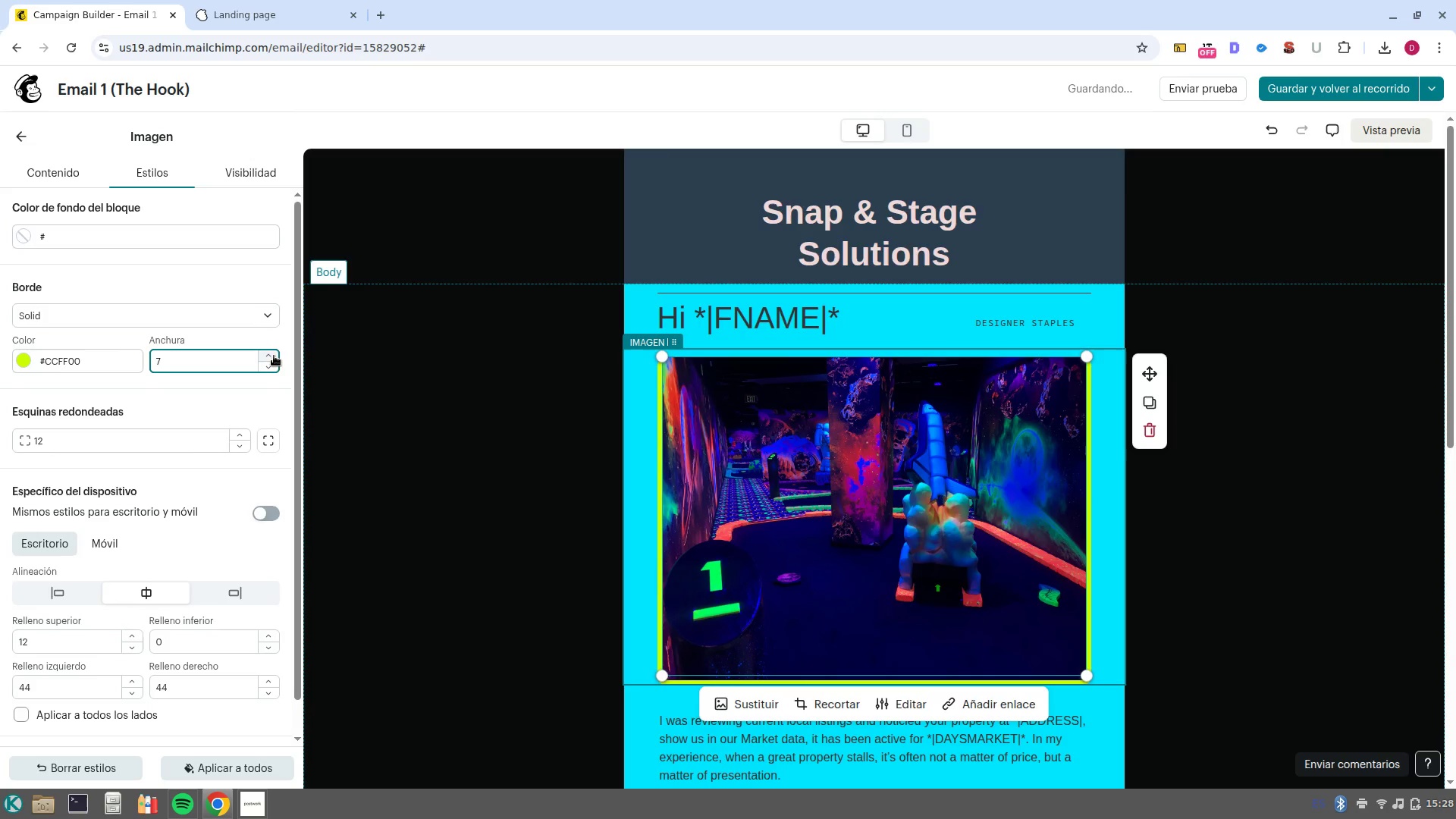 
left_click([274, 356])
 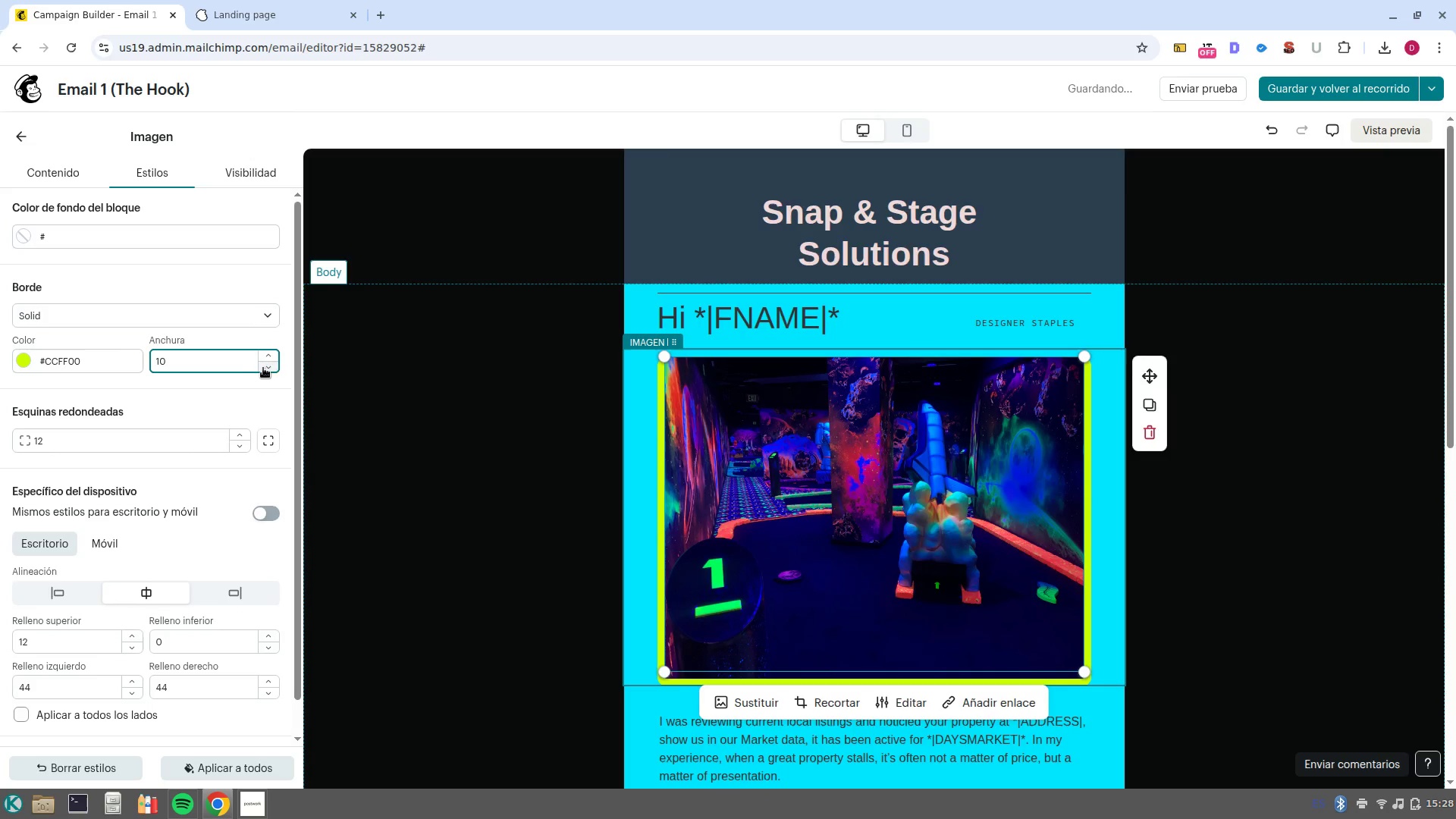 
left_click([270, 366])
 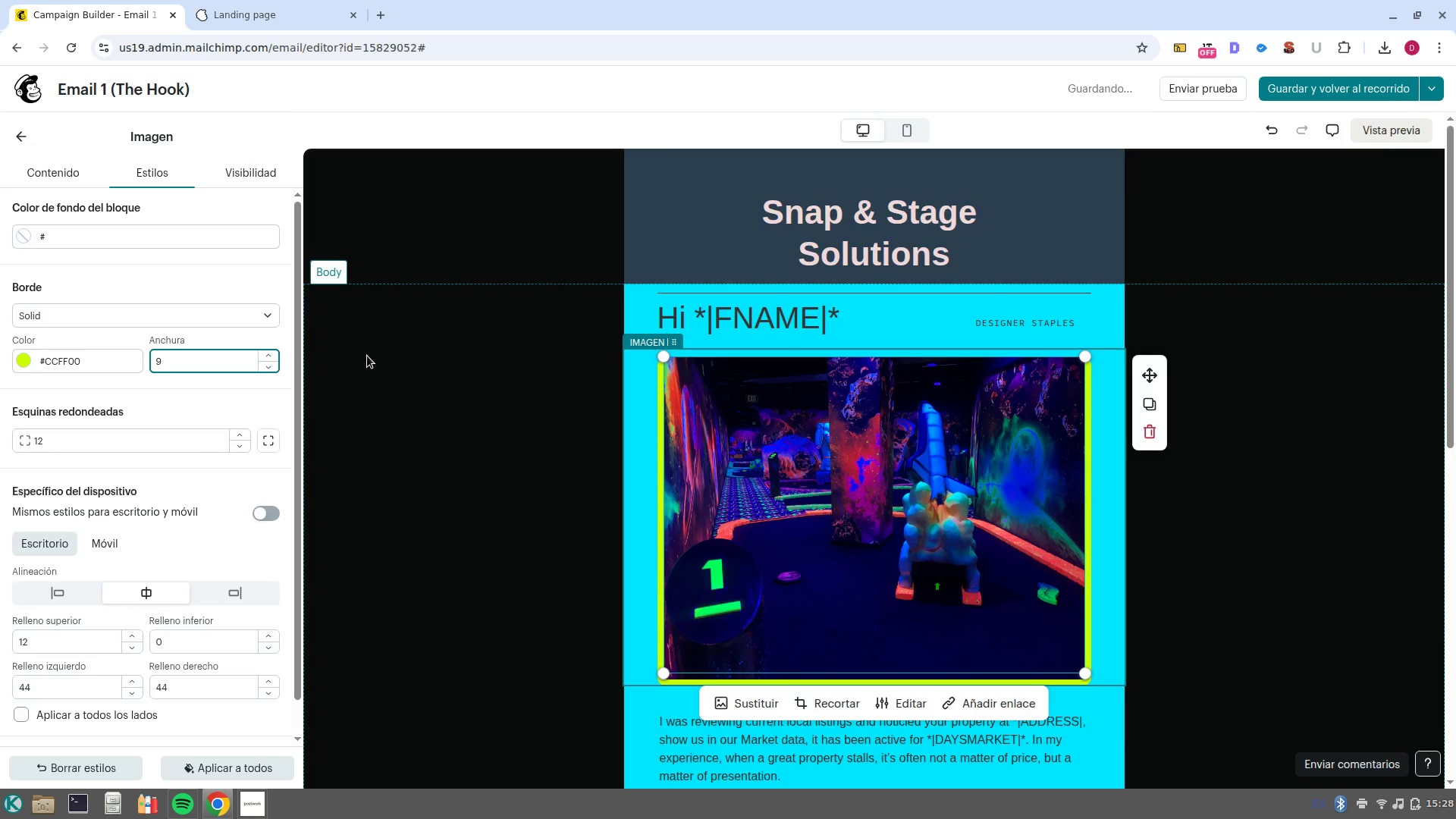 
scroll: coordinate [122, 598], scroll_direction: down, amount: 5.0
 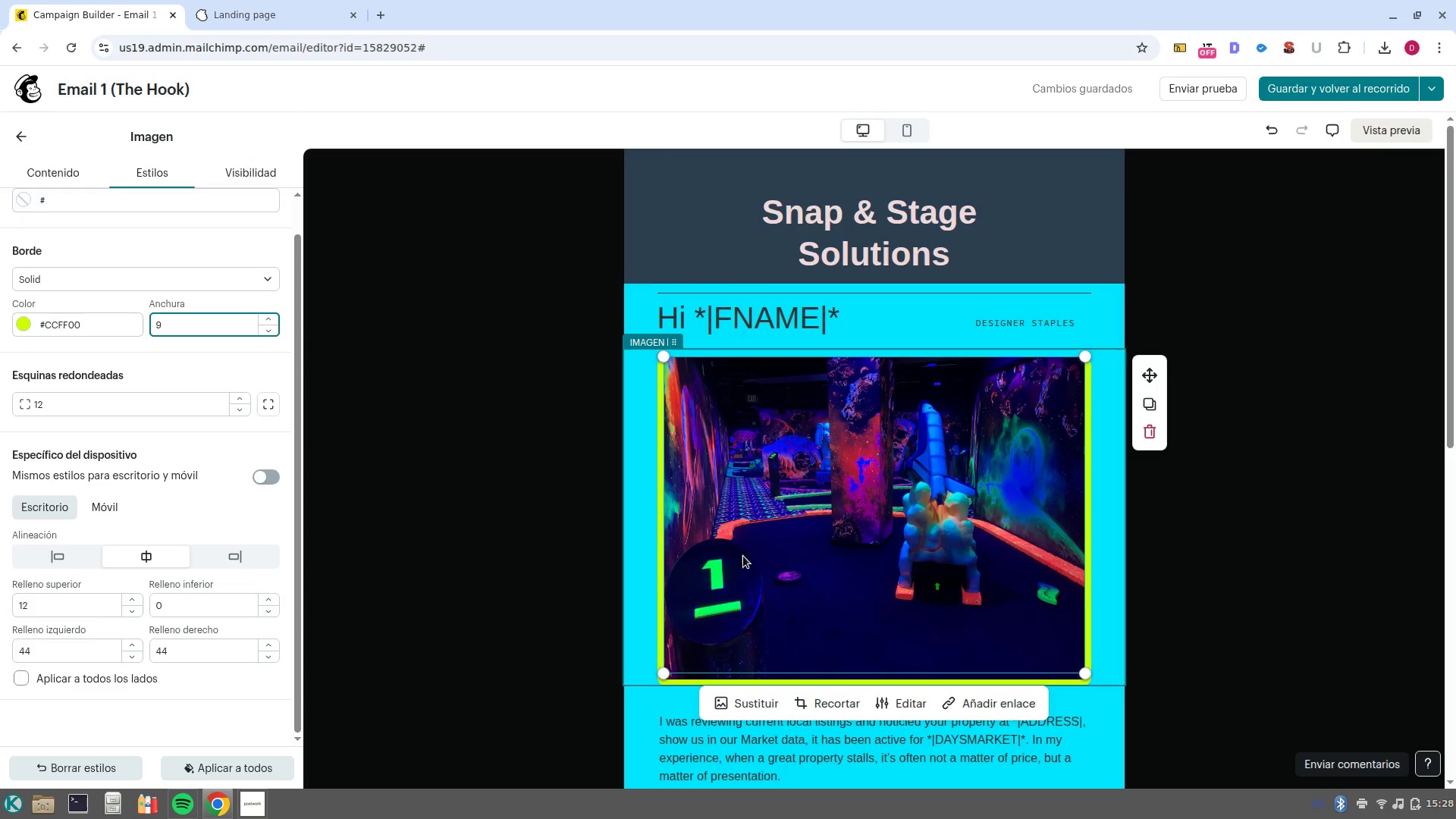 
wait(8.52)
 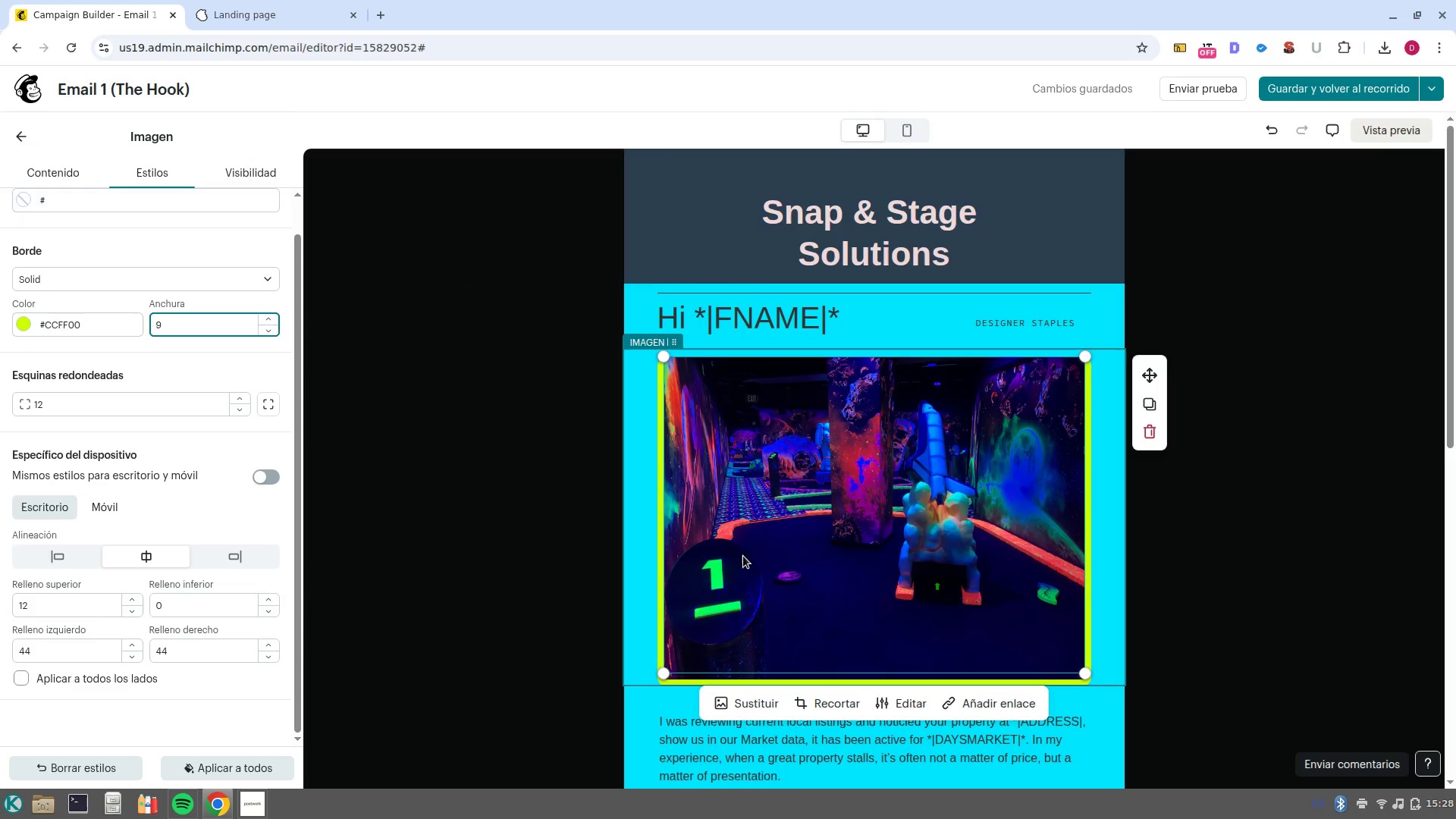 
left_click([268, 328])
 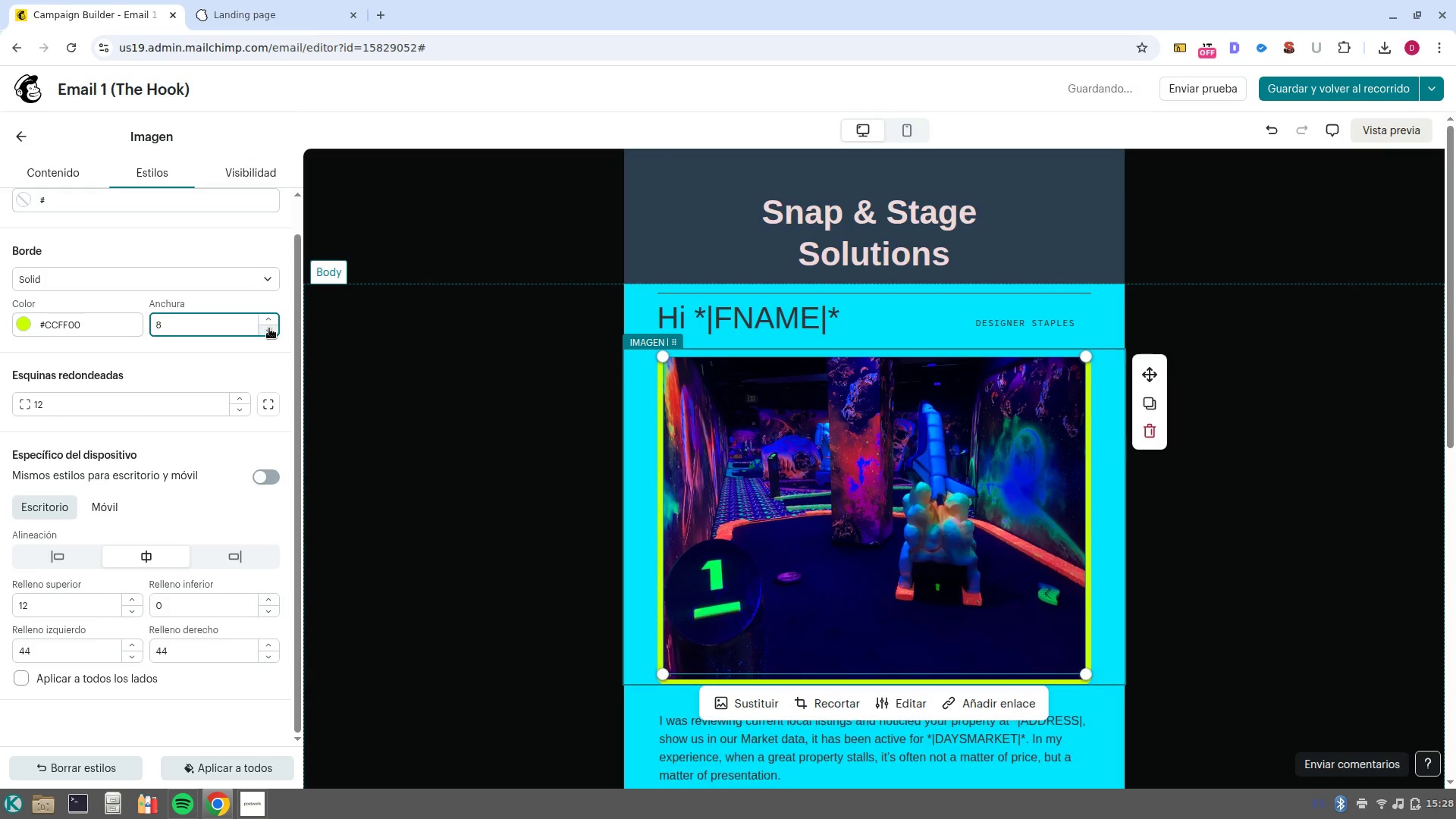 
left_click([269, 328])
 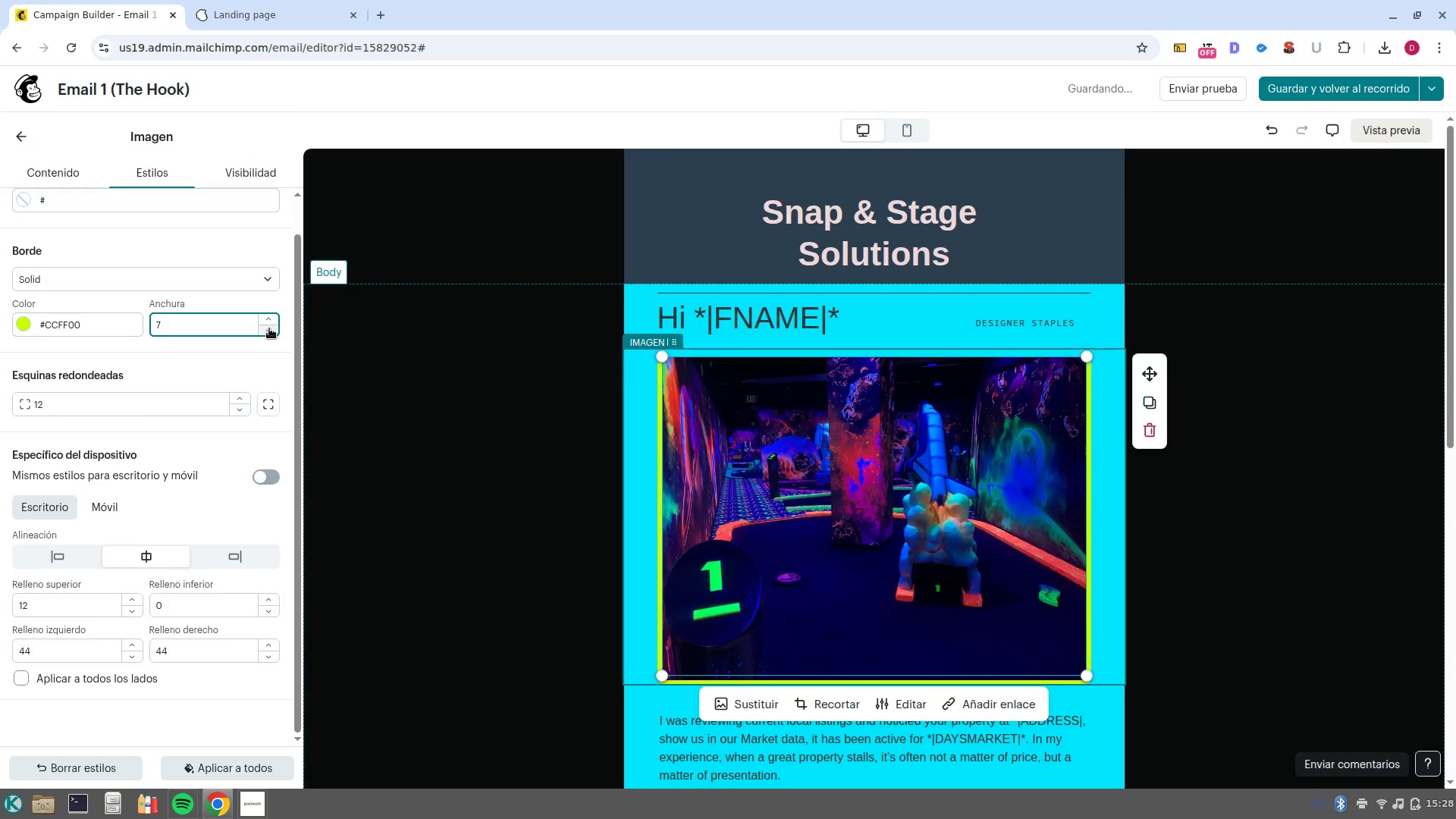 
double_click([269, 328])
 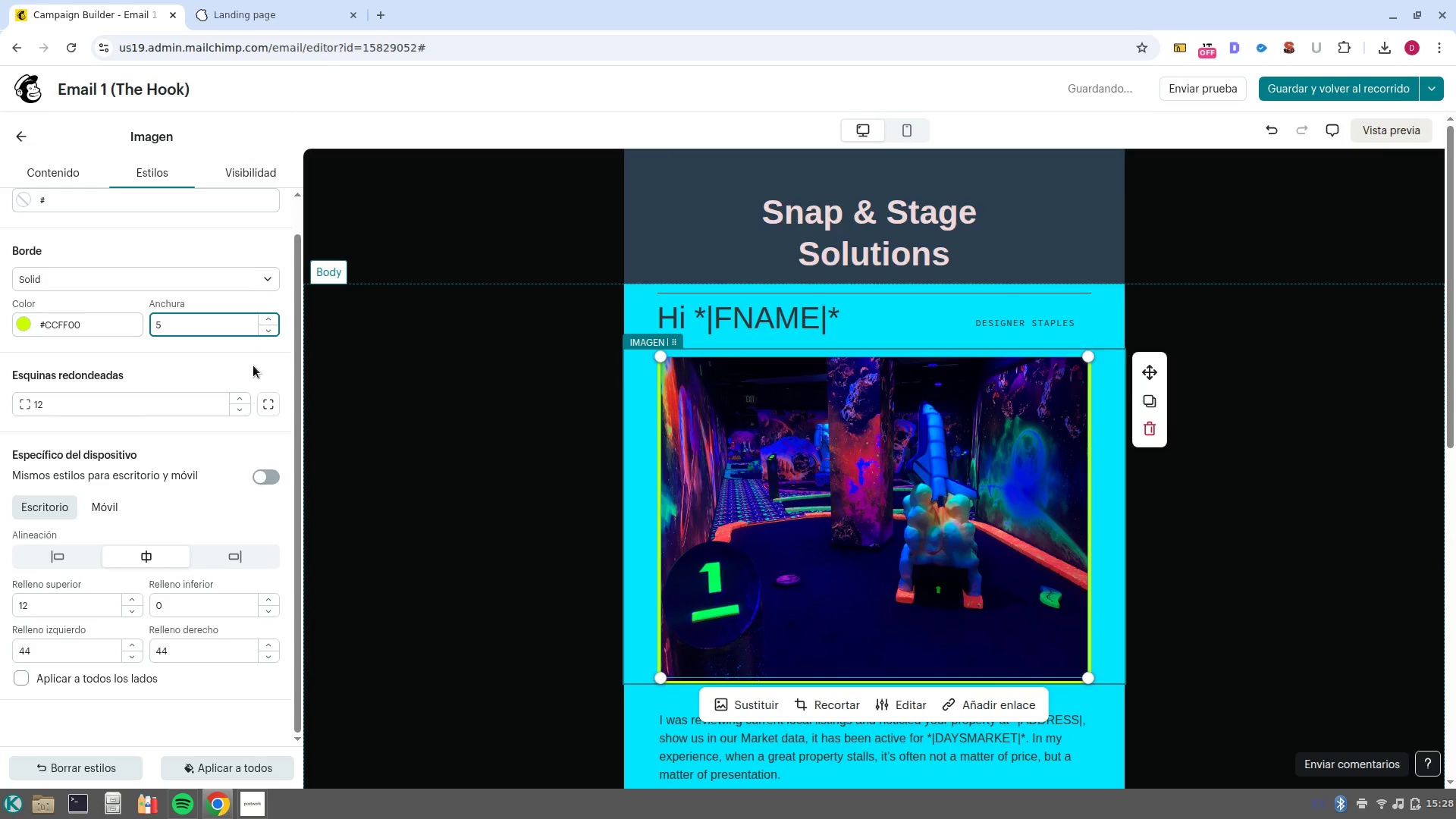 
scroll: coordinate [178, 326], scroll_direction: up, amount: 2.0
 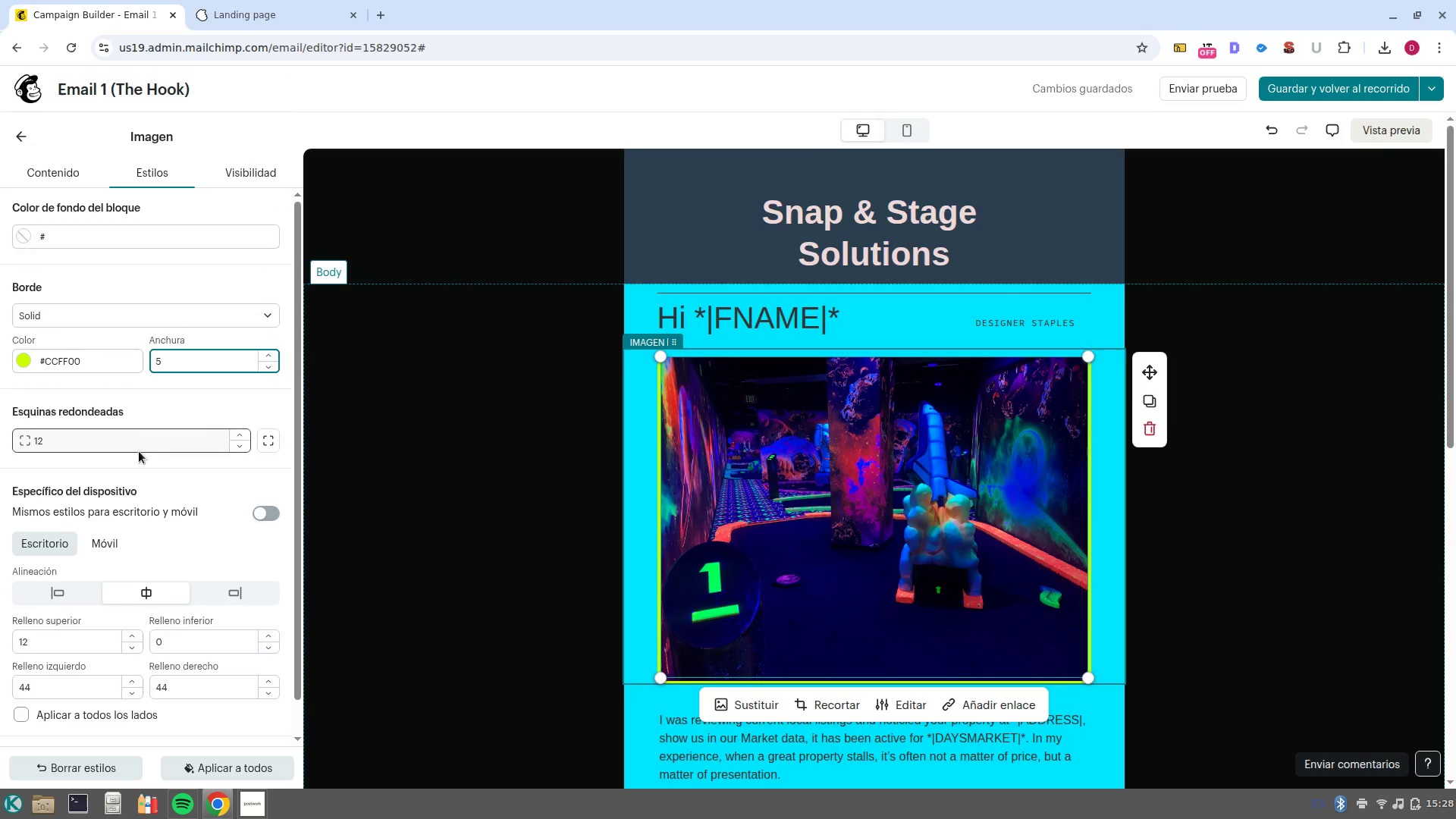 
scroll: coordinate [152, 500], scroll_direction: down, amount: 1.0
 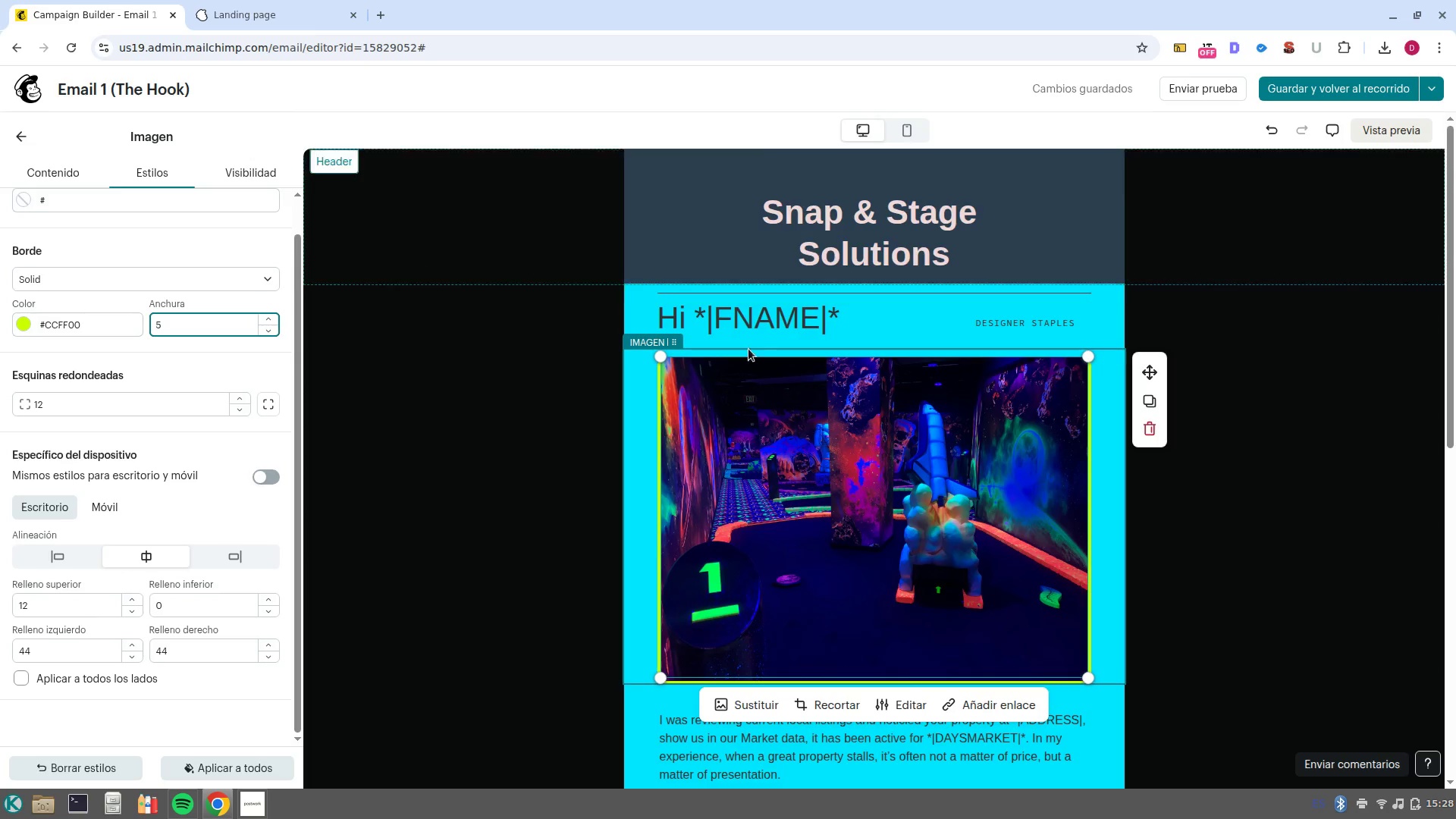 
left_click([1241, 469])
 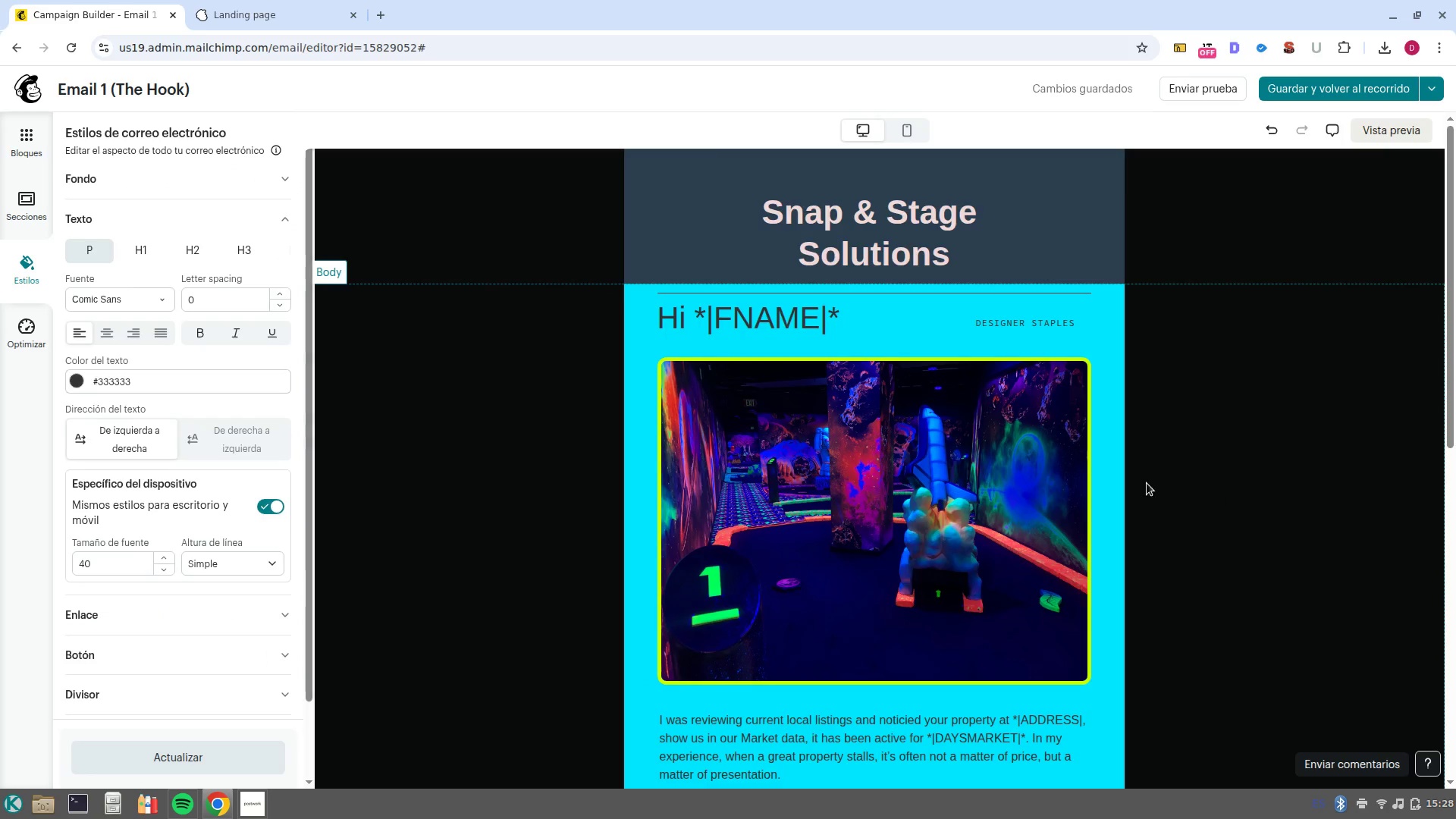 
scroll: coordinate [1143, 484], scroll_direction: down, amount: 2.0
 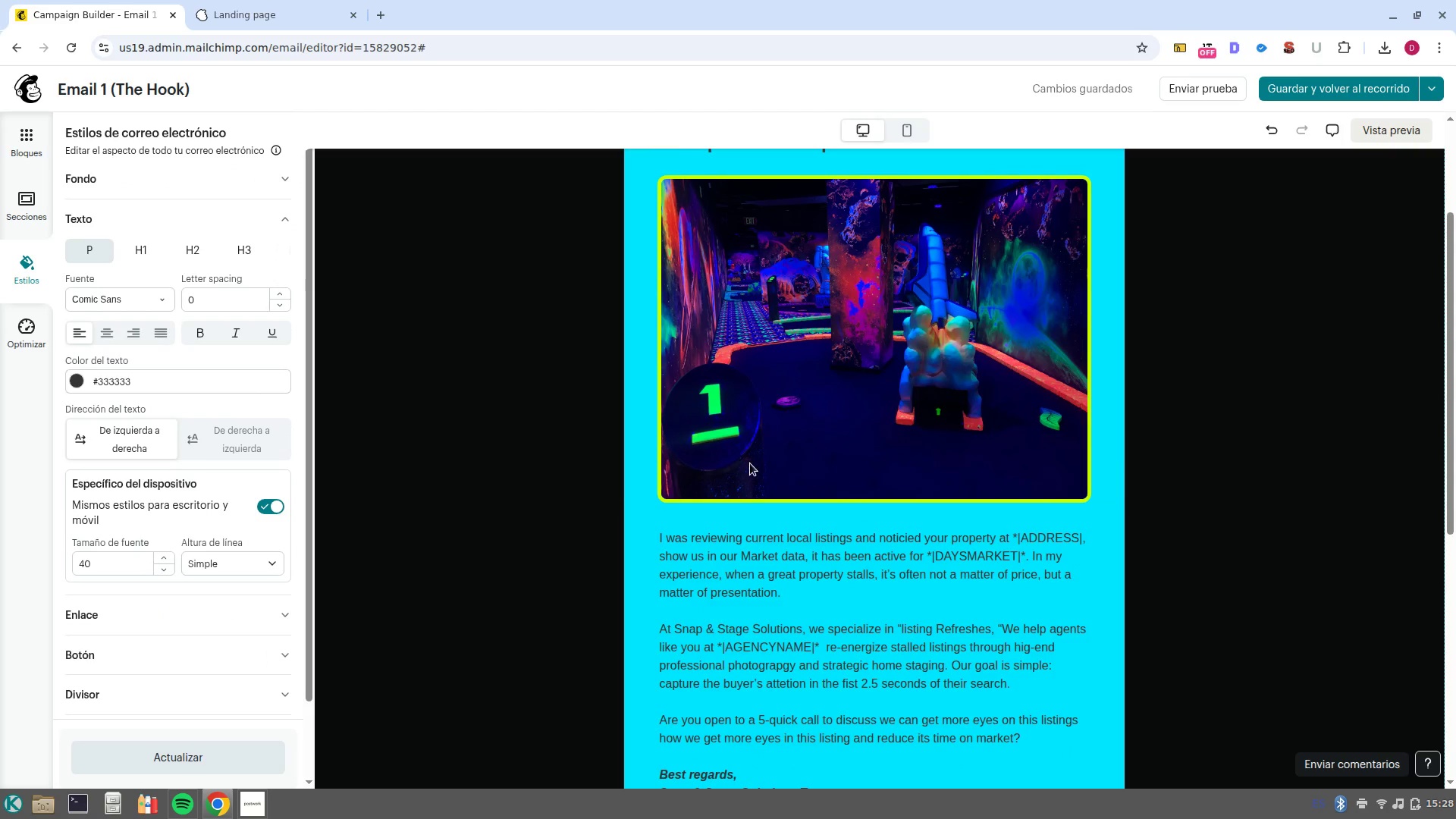 
scroll: coordinate [748, 464], scroll_direction: up, amount: 2.0
 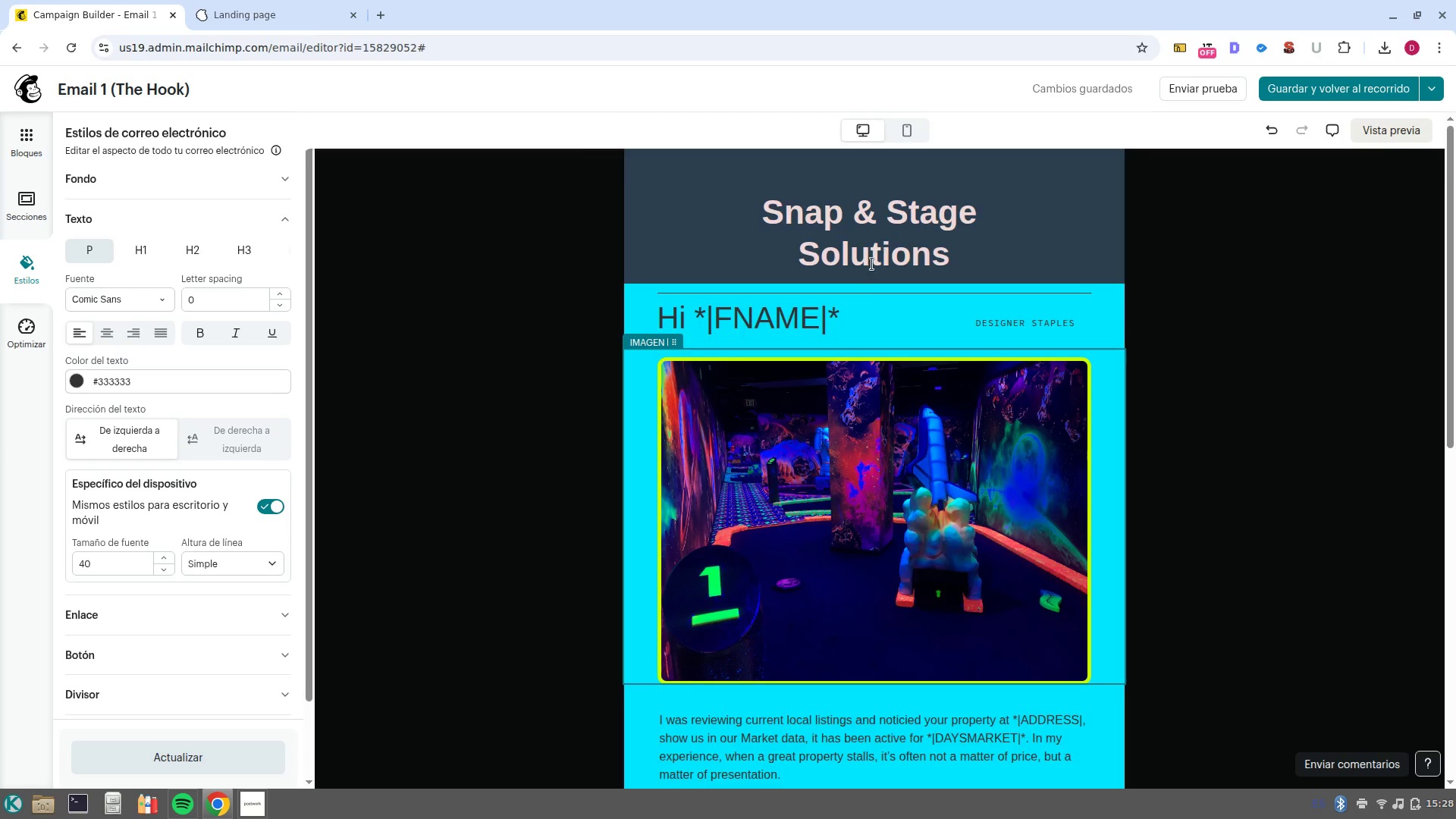 
wait(5.43)
 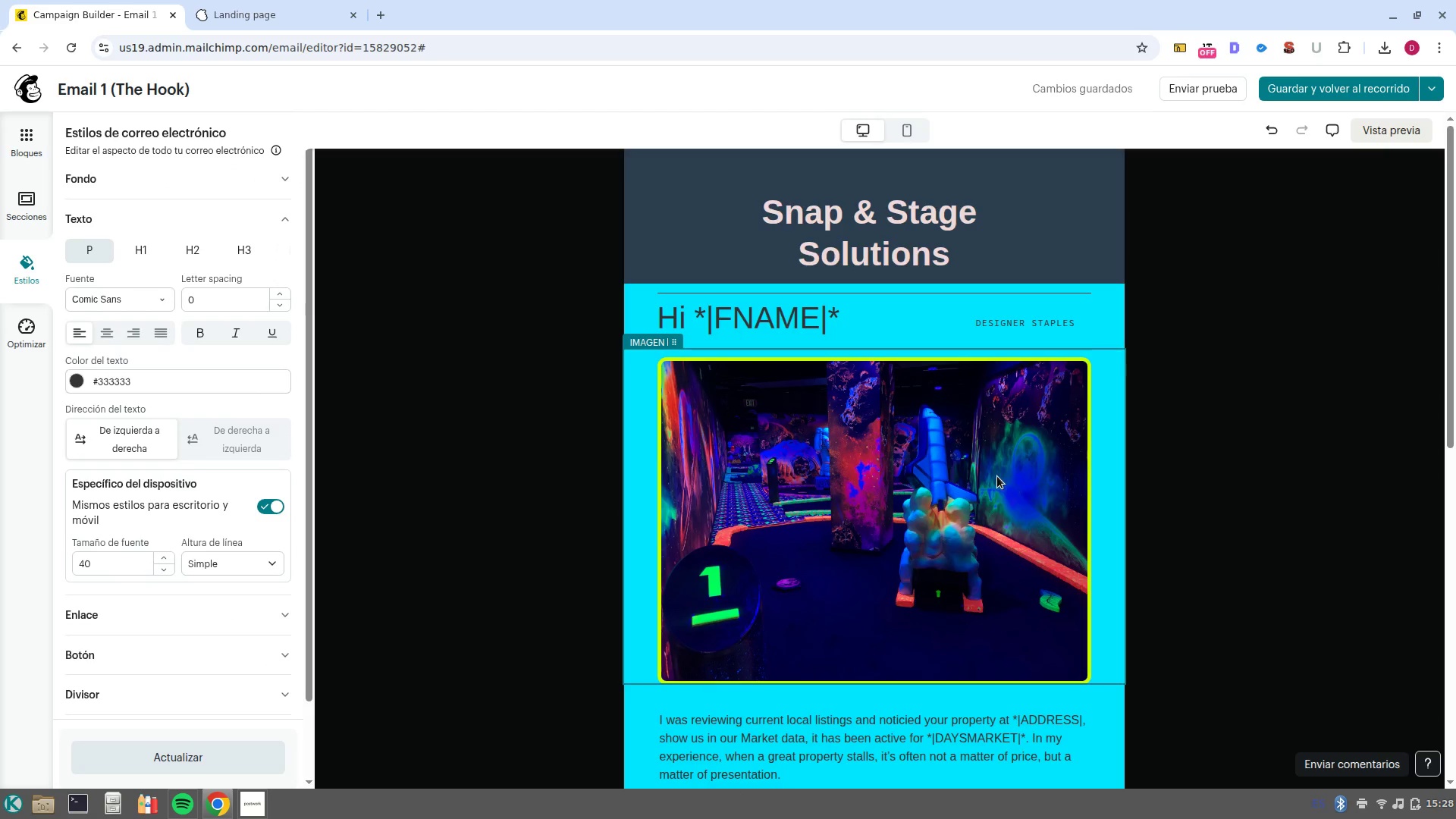 
left_click([886, 320])
 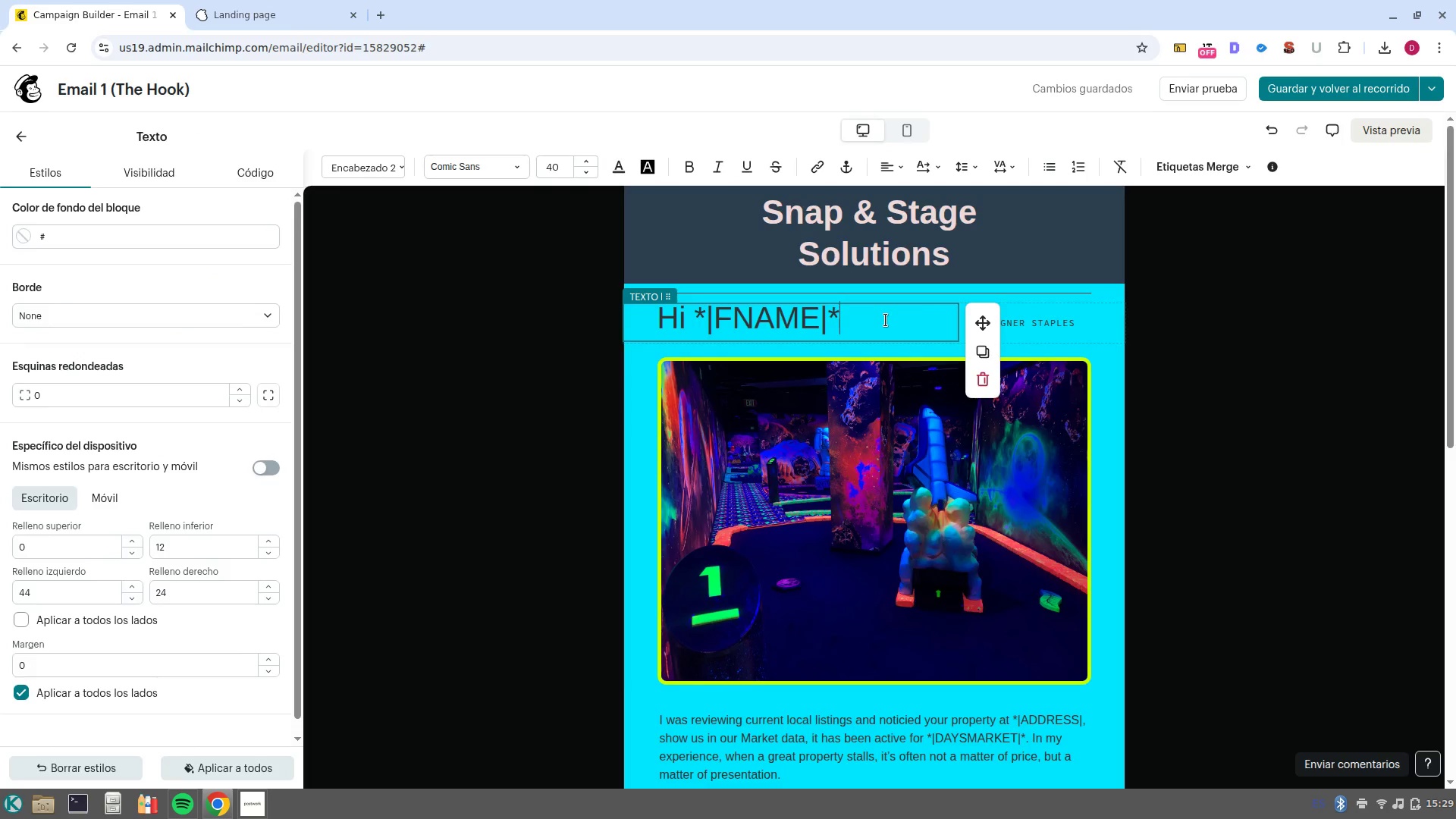 
wait(8.3)
 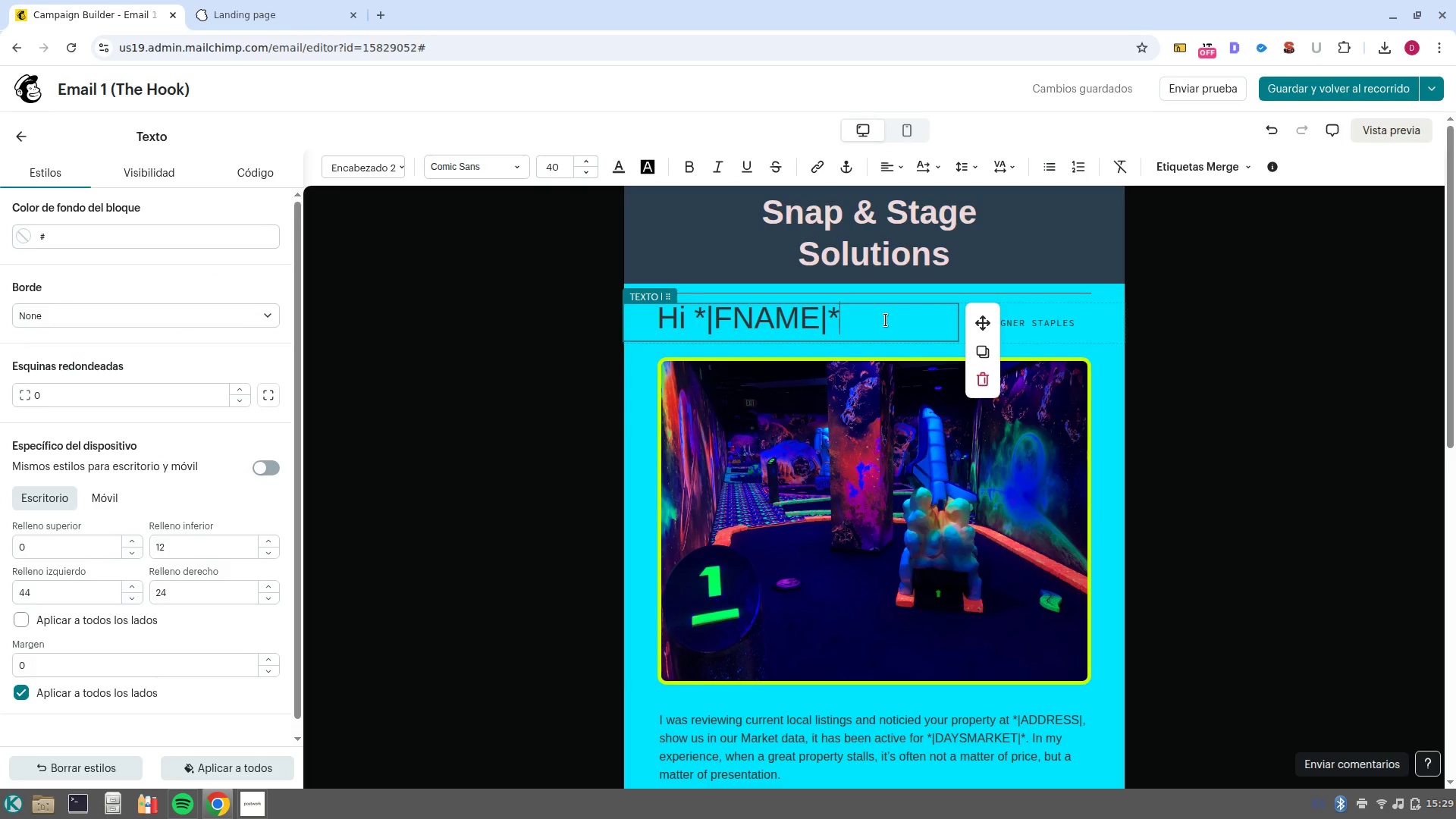 
scroll: coordinate [736, 370], scroll_direction: up, amount: 2.0
 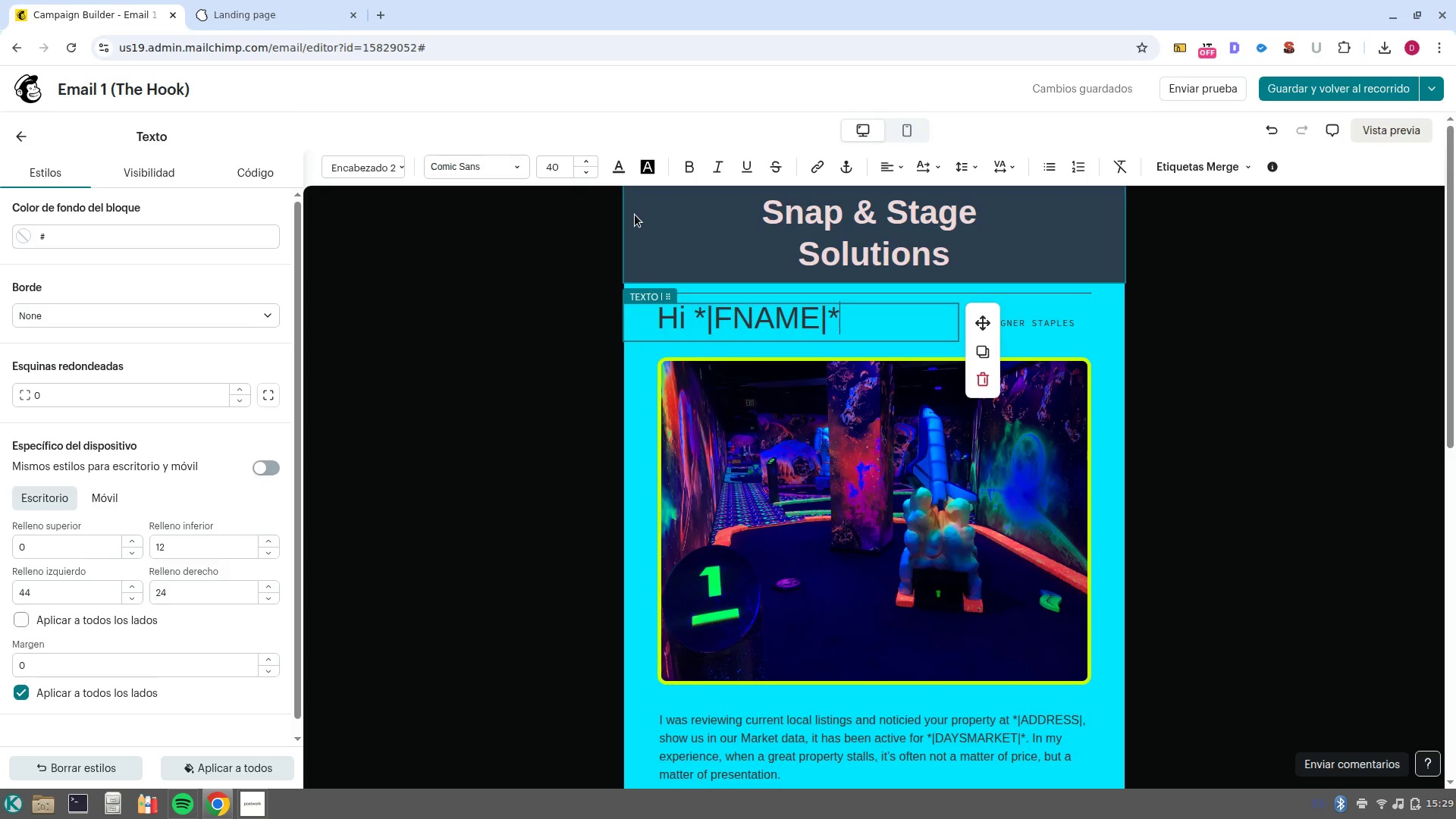 
left_click([635, 215])
 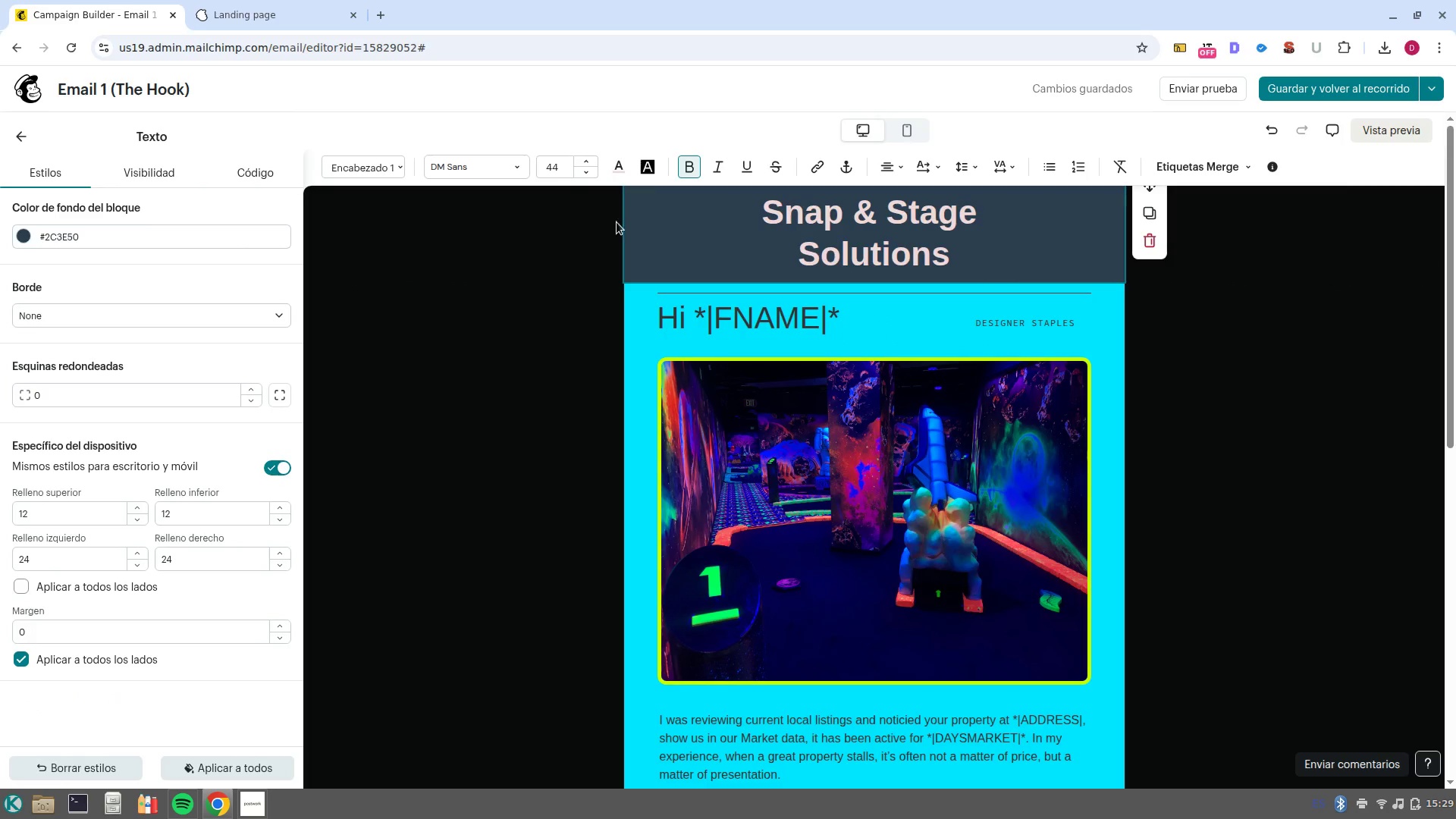 
left_click([189, 233])
 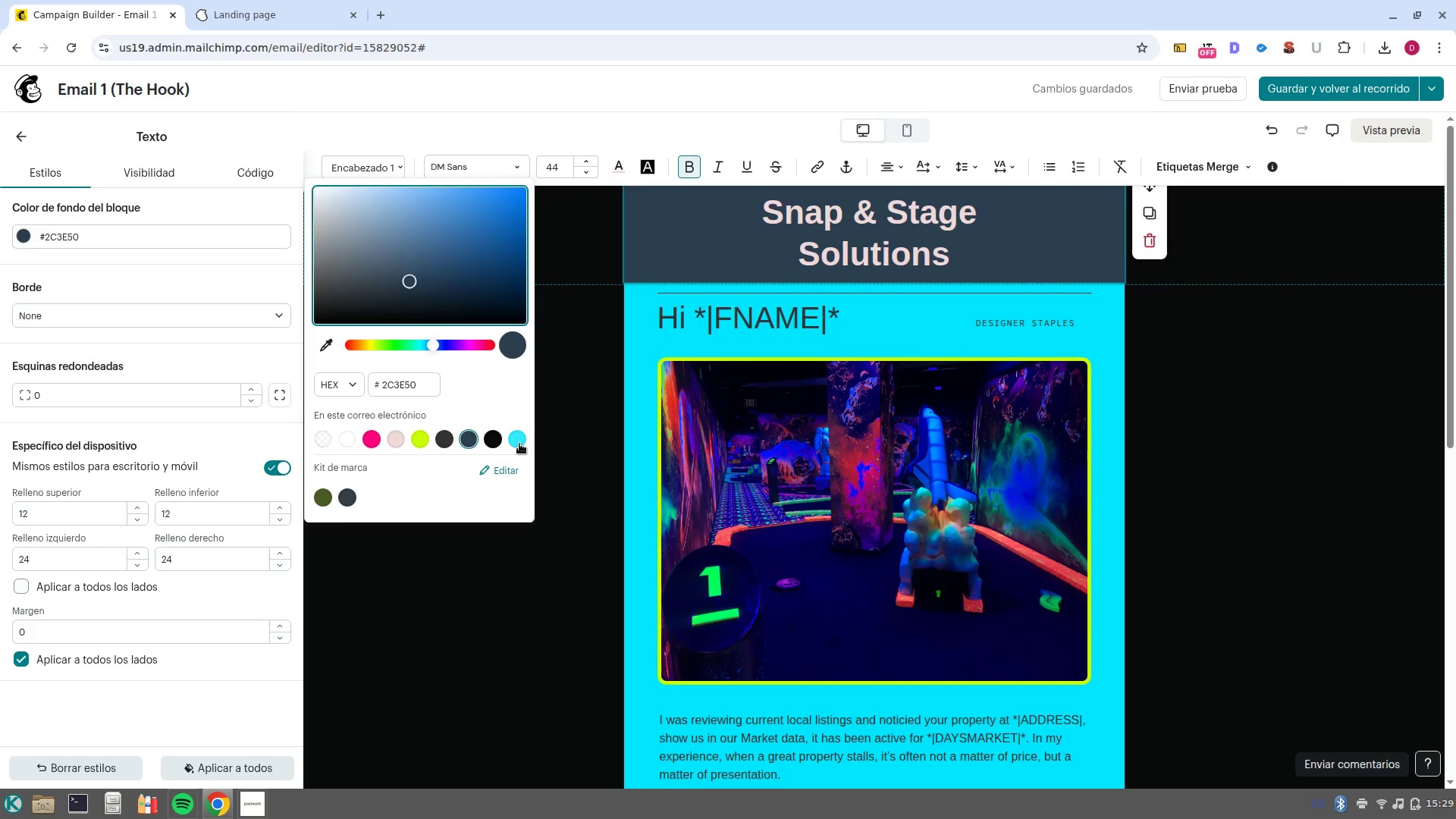 
left_click([516, 442])
 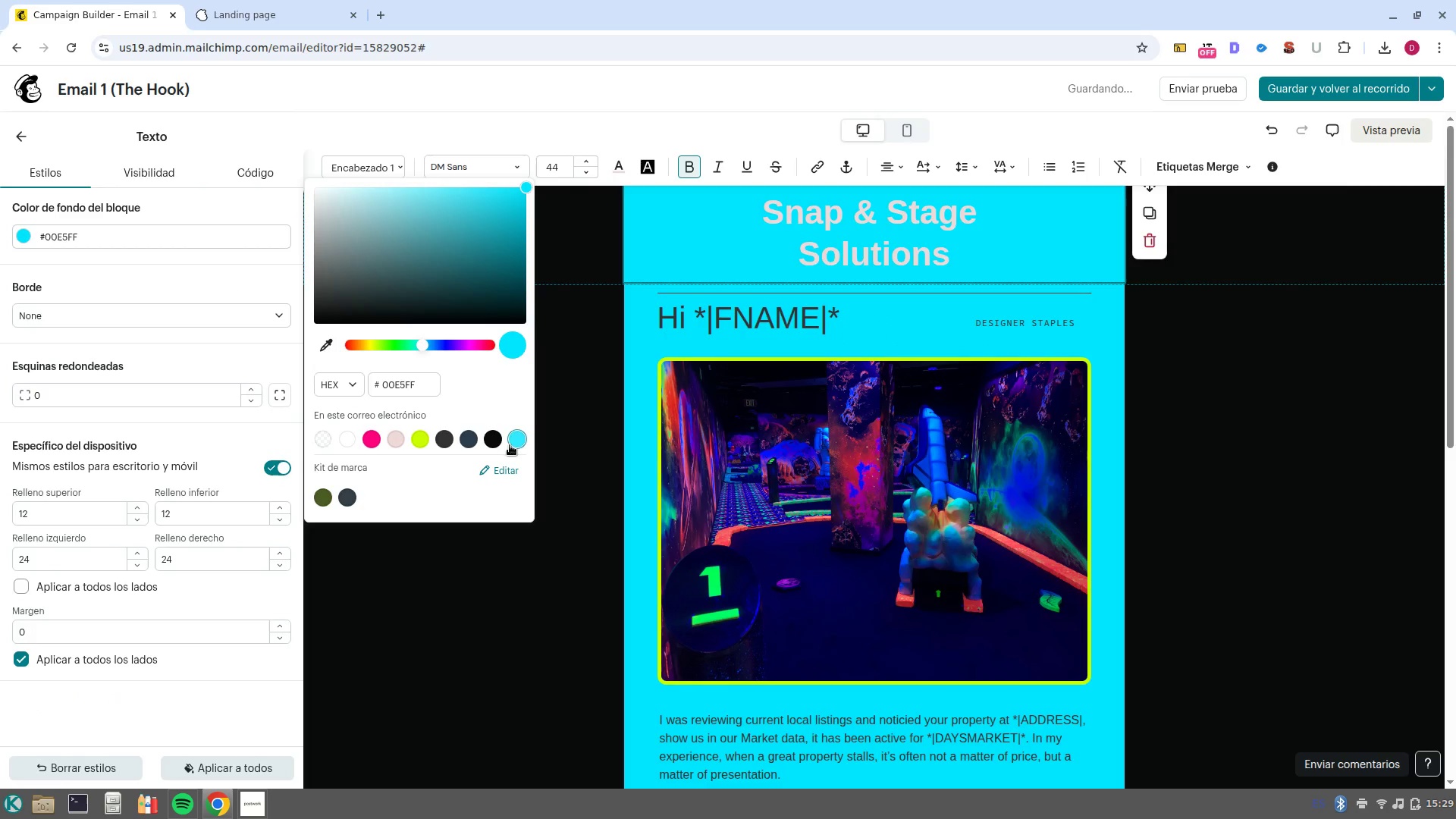 
left_click([420, 440])
 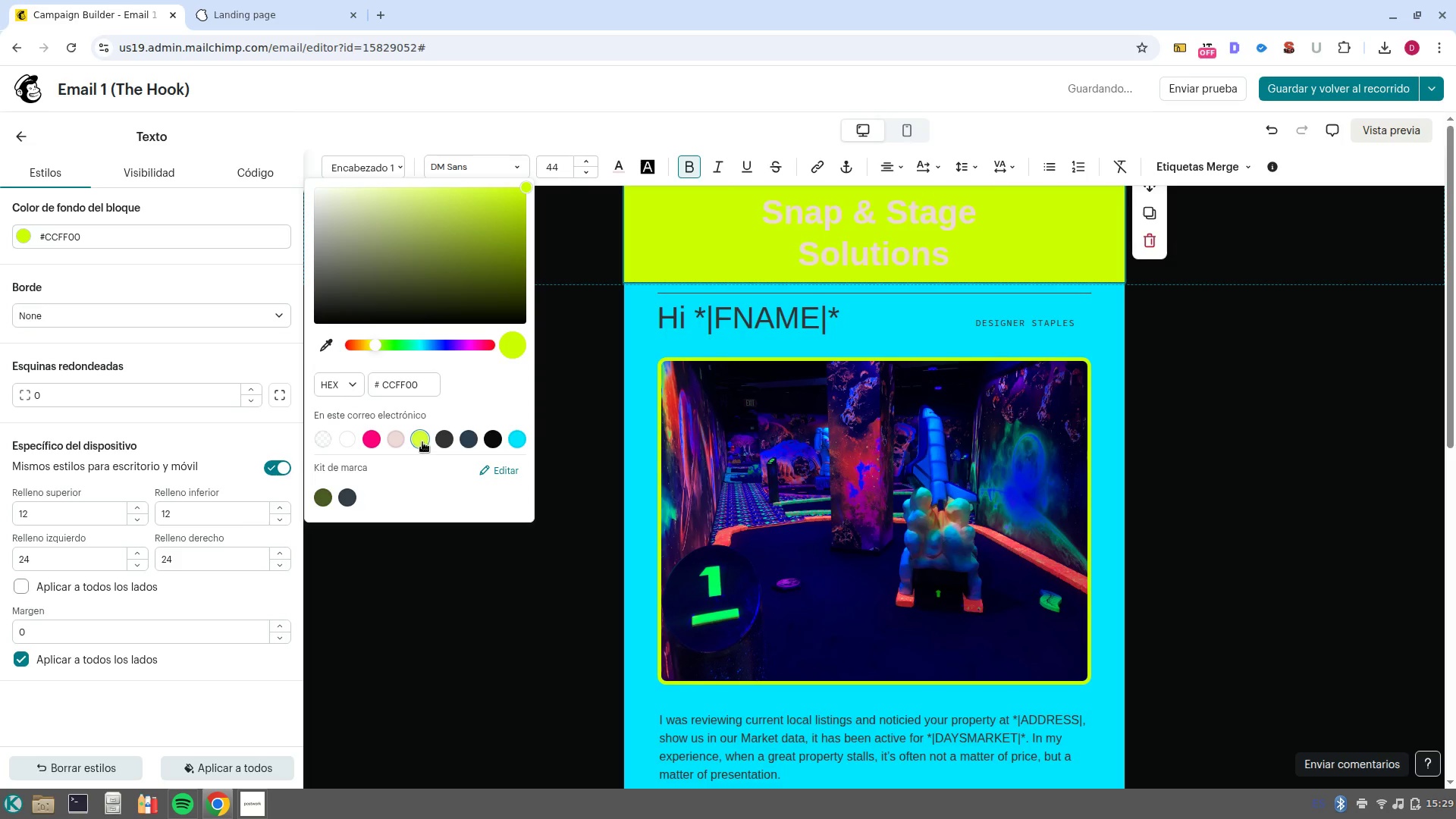 
wait(5.41)
 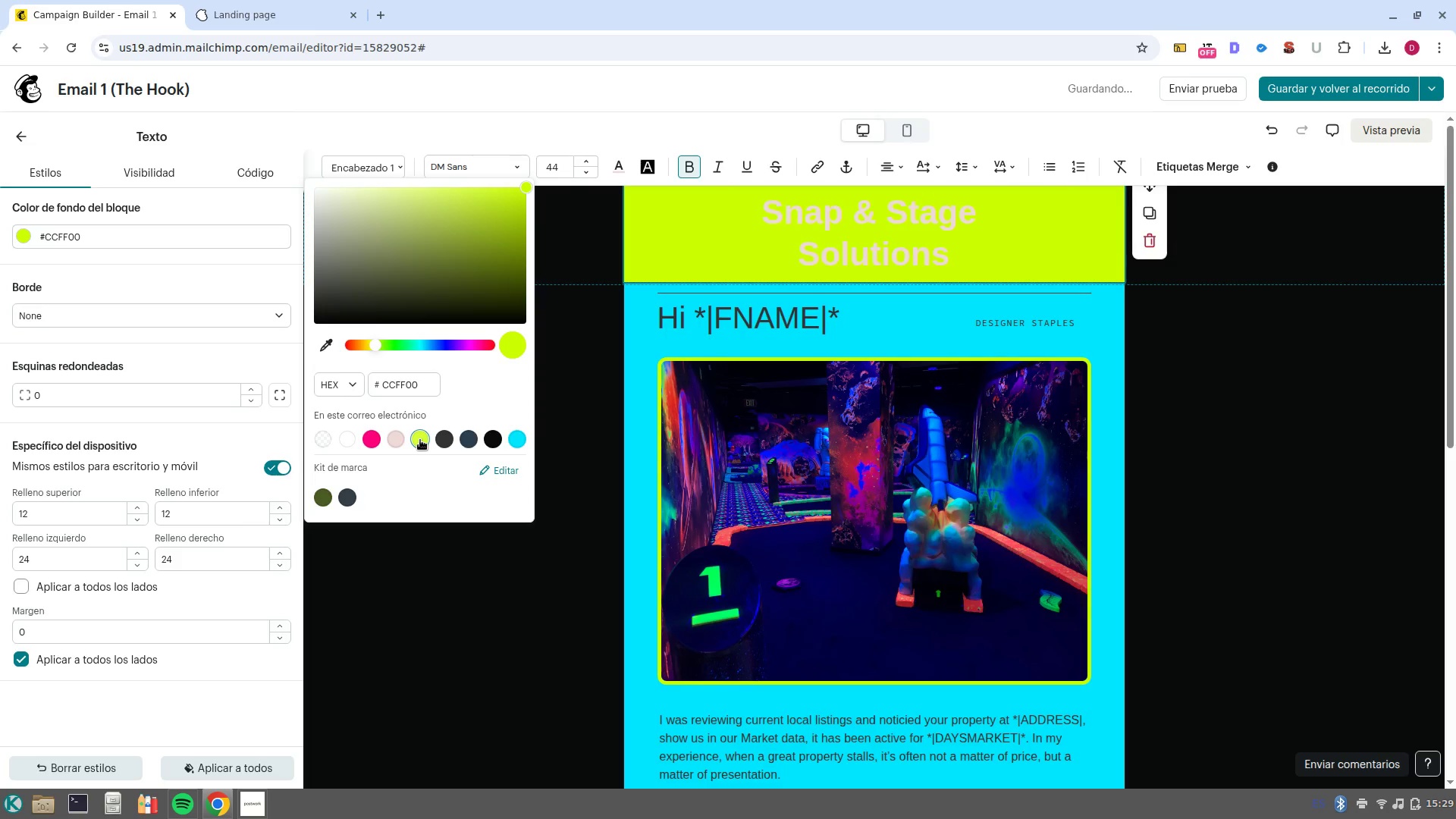 
left_click([517, 444])
 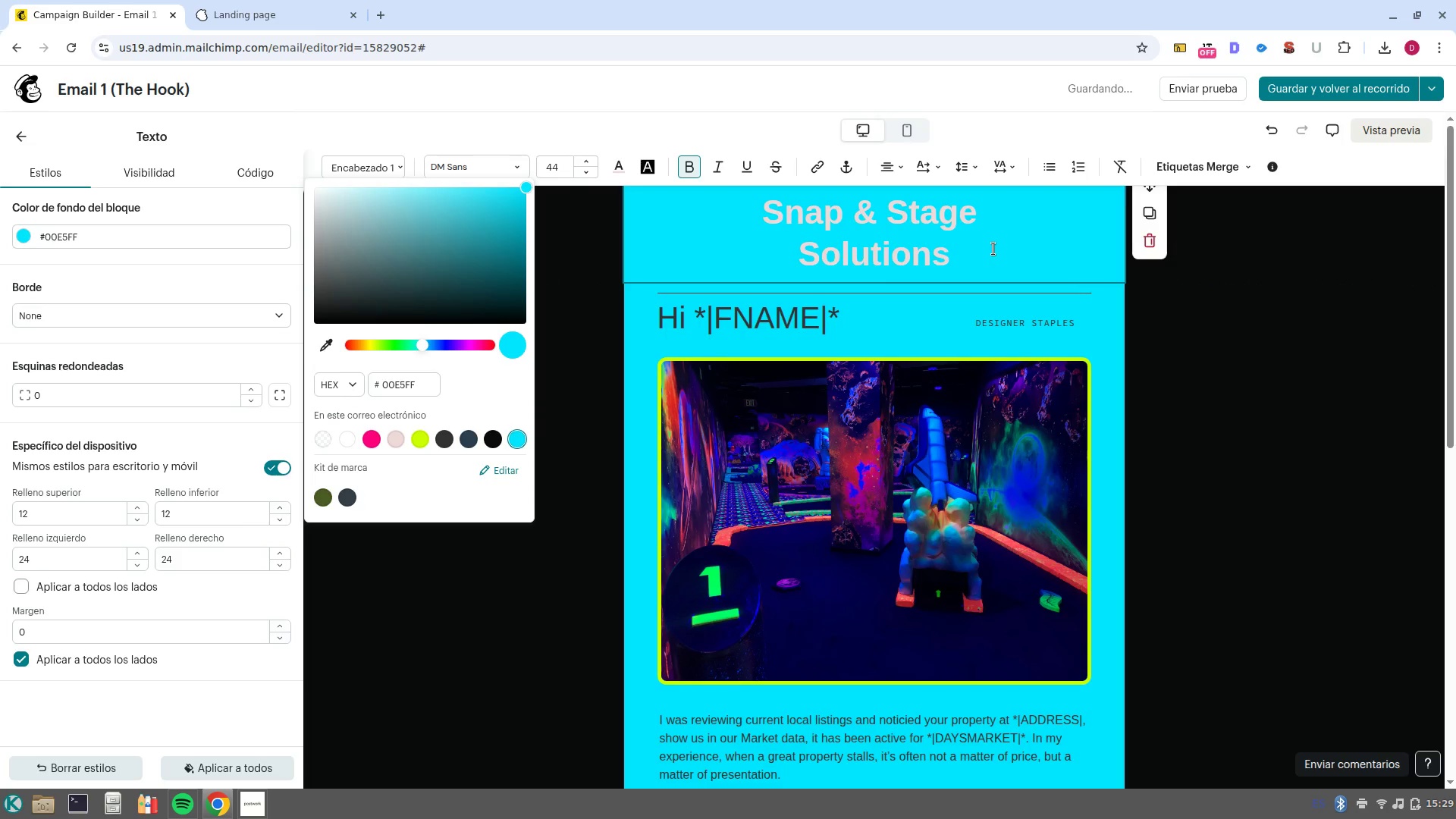 
left_click_drag(start_coordinate=[993, 256], to_coordinate=[738, 210])
 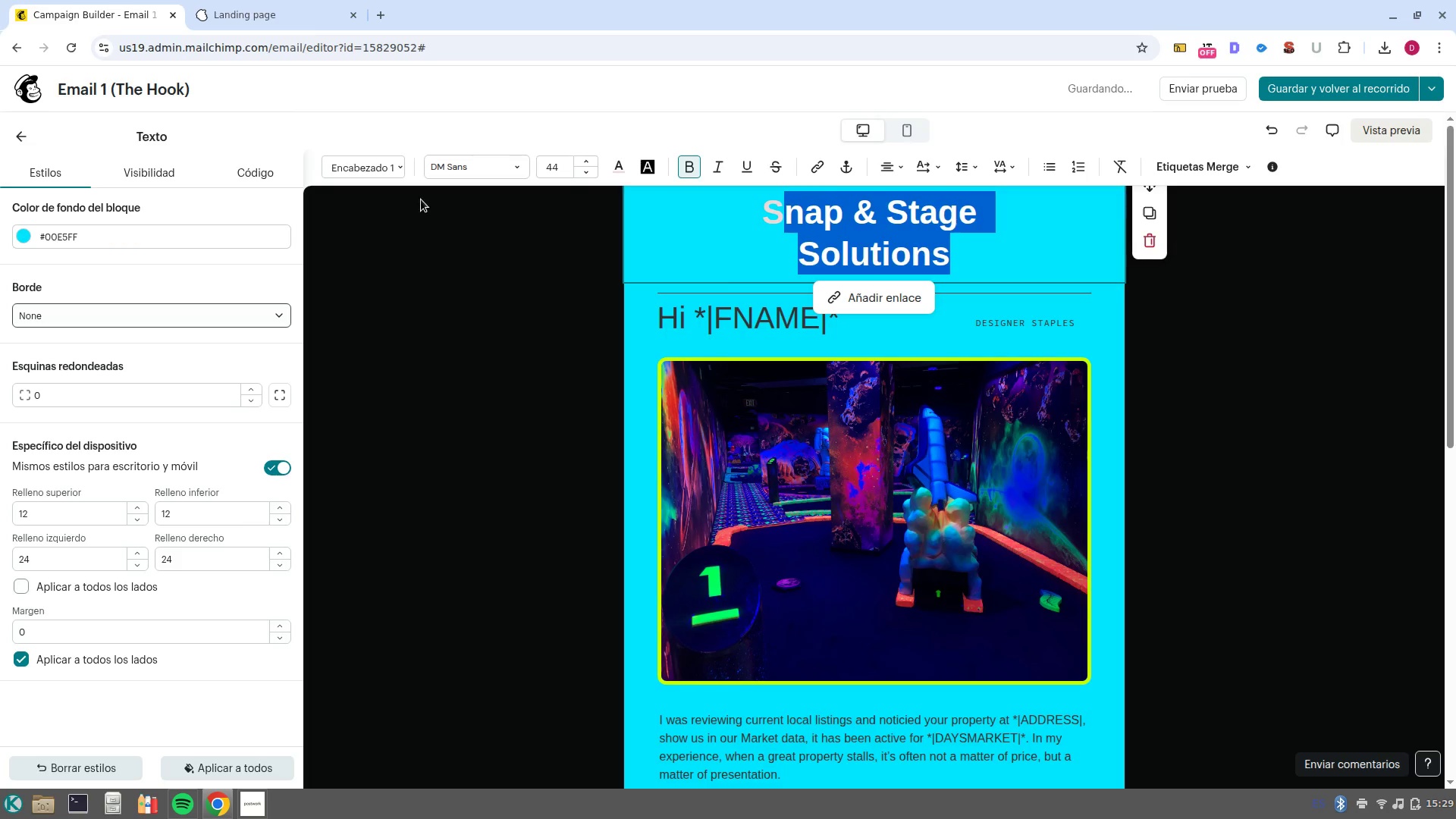 
left_click([627, 171])
 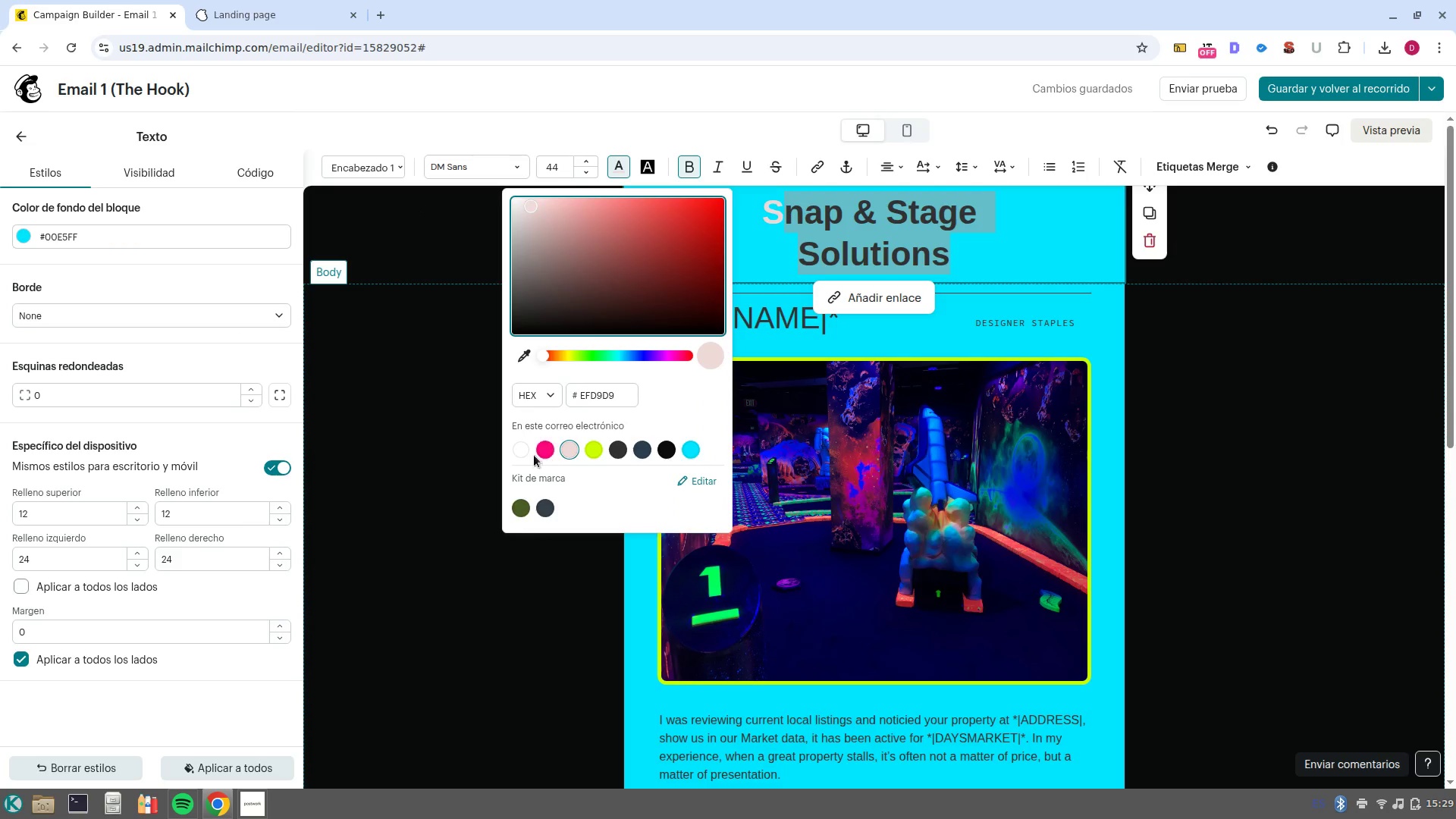 
left_click([527, 452])
 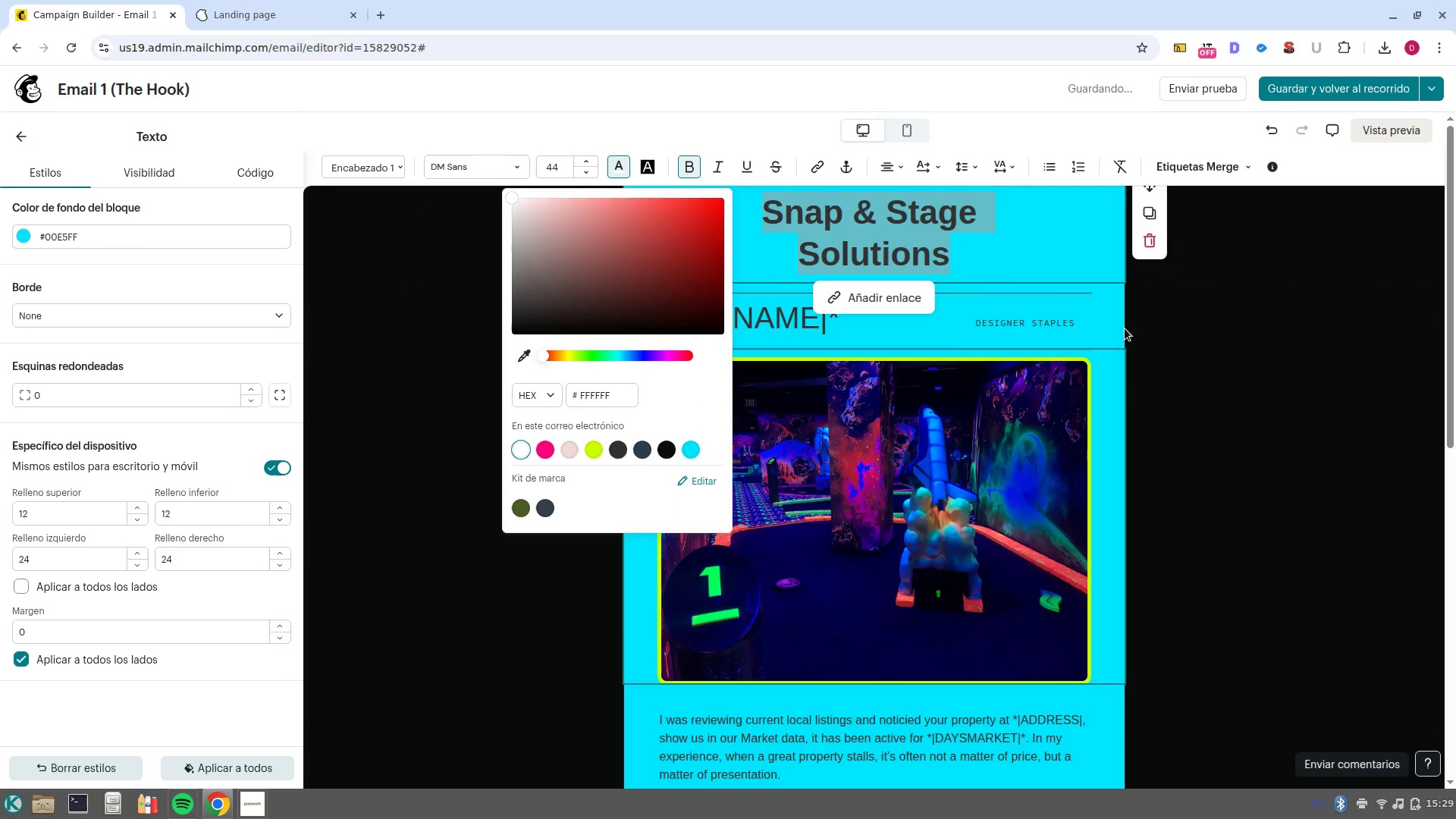 
left_click([1137, 328])
 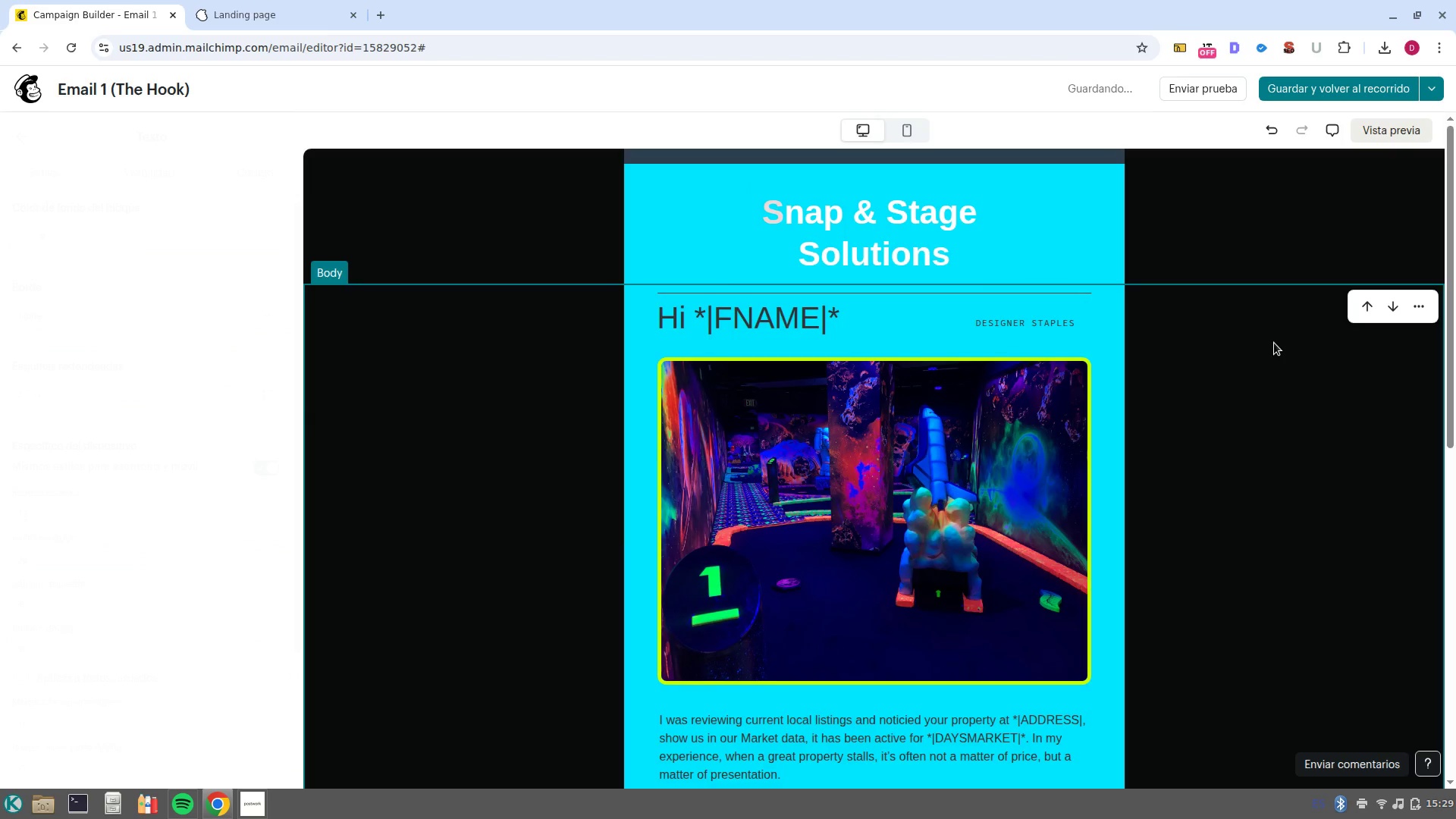 
left_click([1274, 343])
 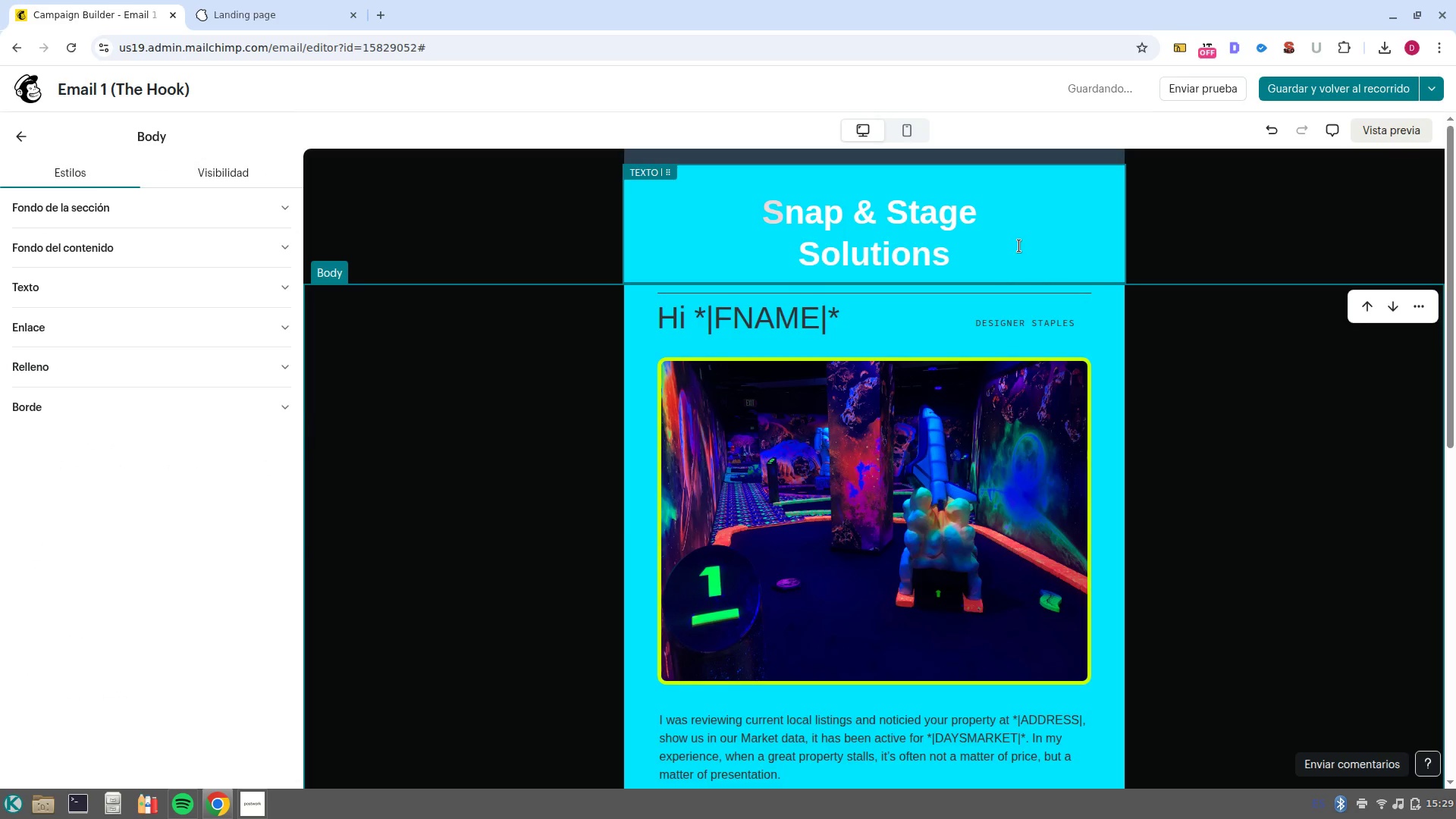 
left_click_drag(start_coordinate=[1017, 251], to_coordinate=[739, 208])
 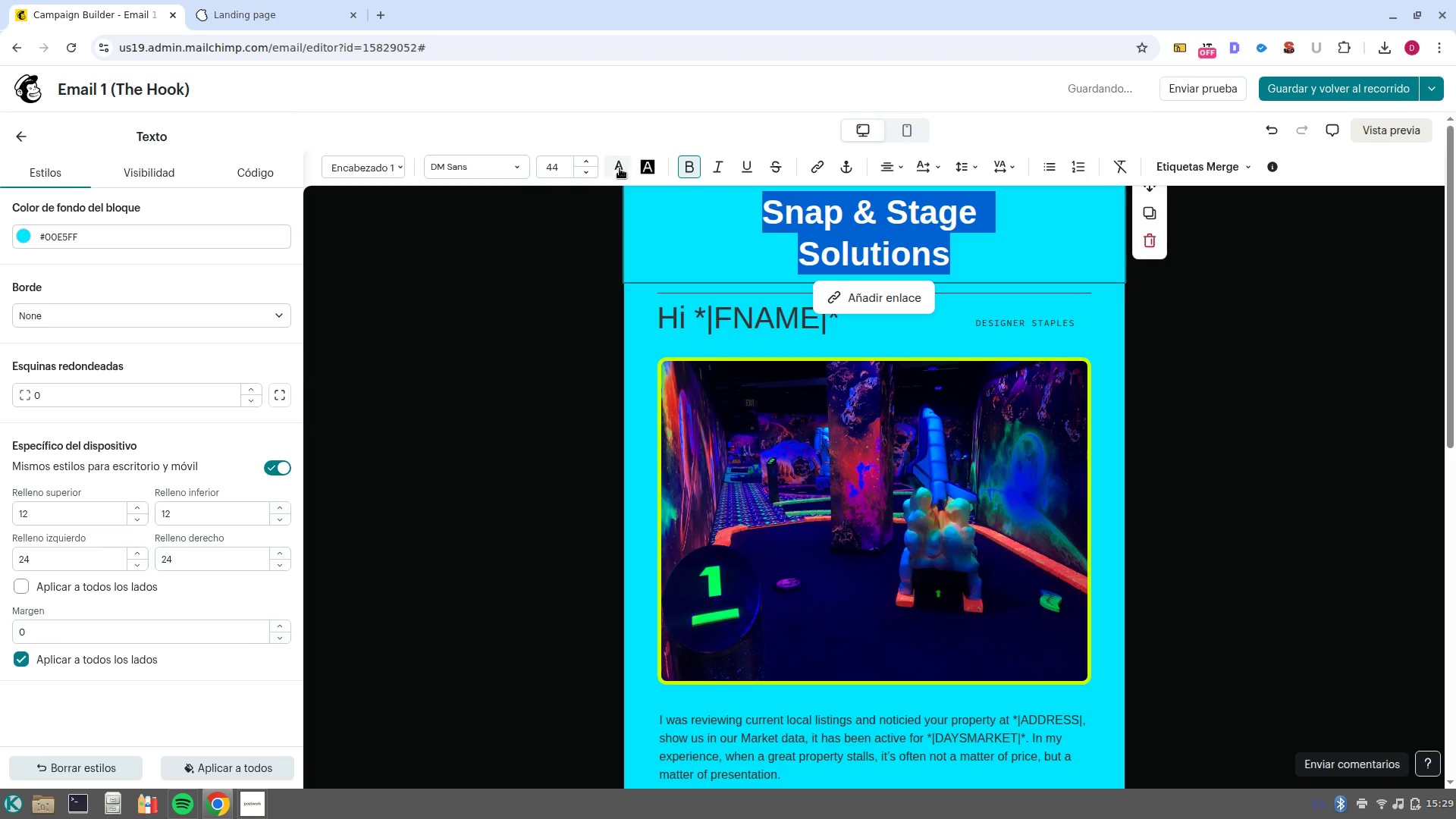 
left_click([620, 168])
 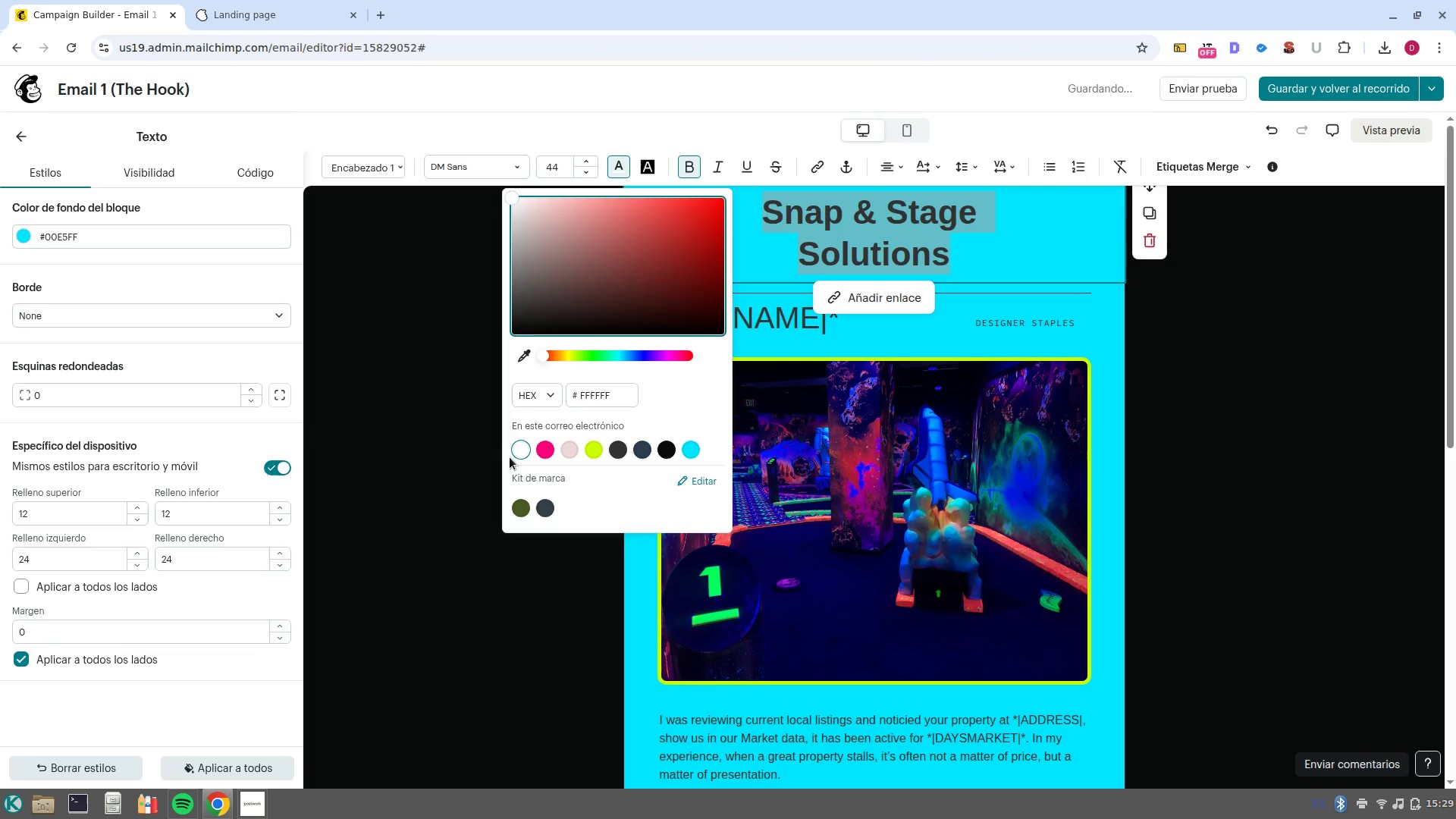 
left_click([517, 453])
 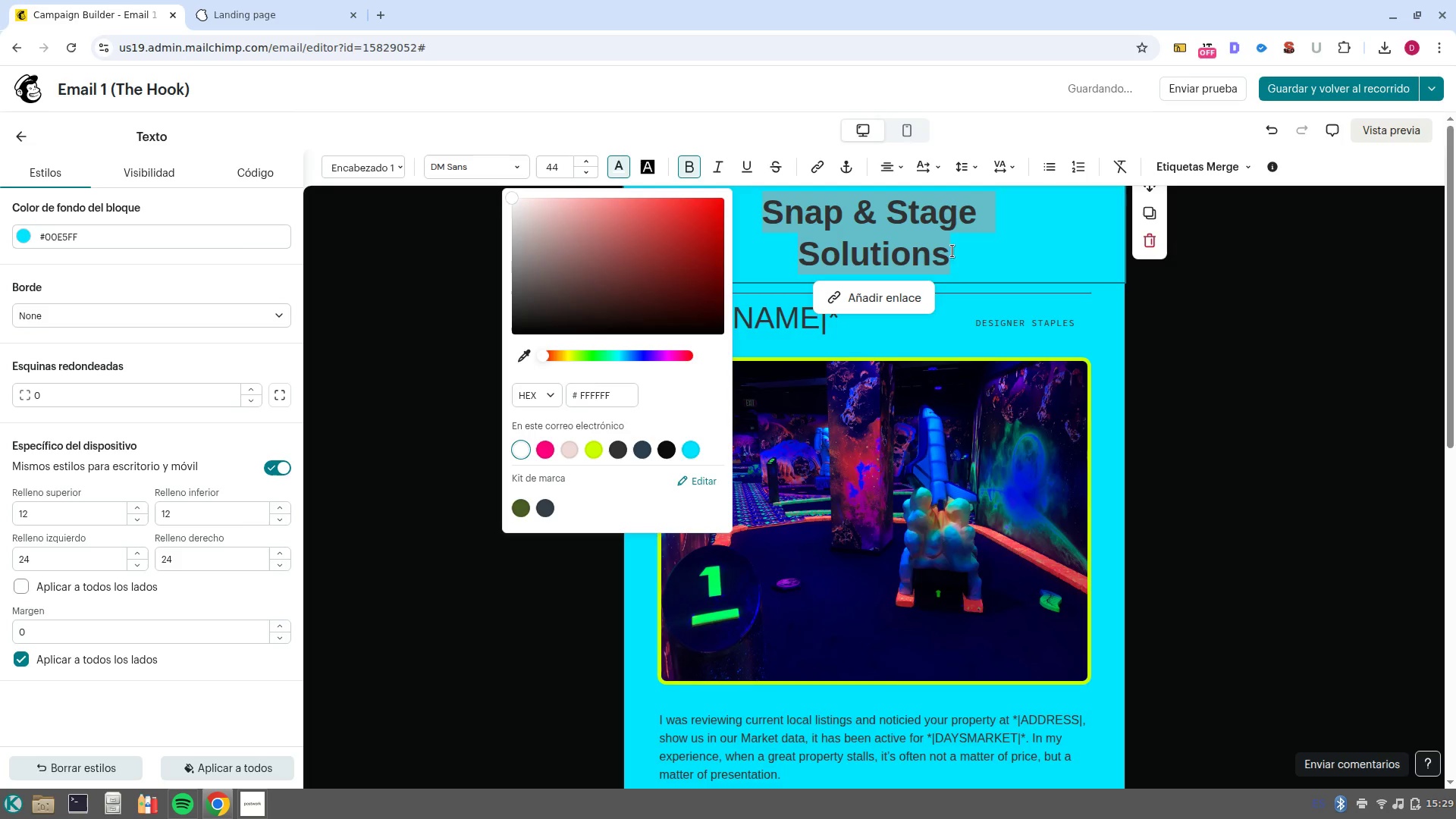 
left_click([976, 250])
 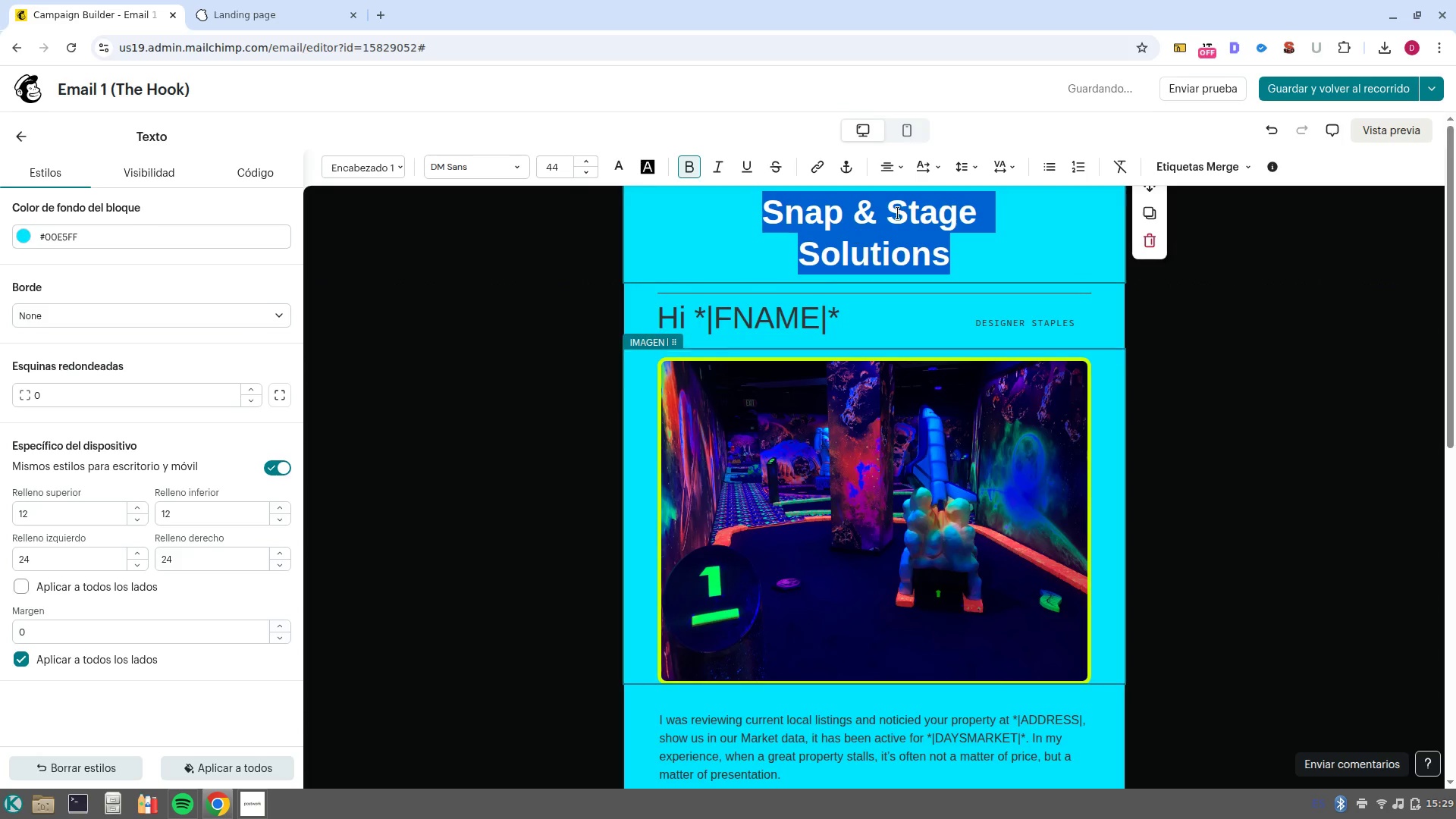 
type(Midnight )
 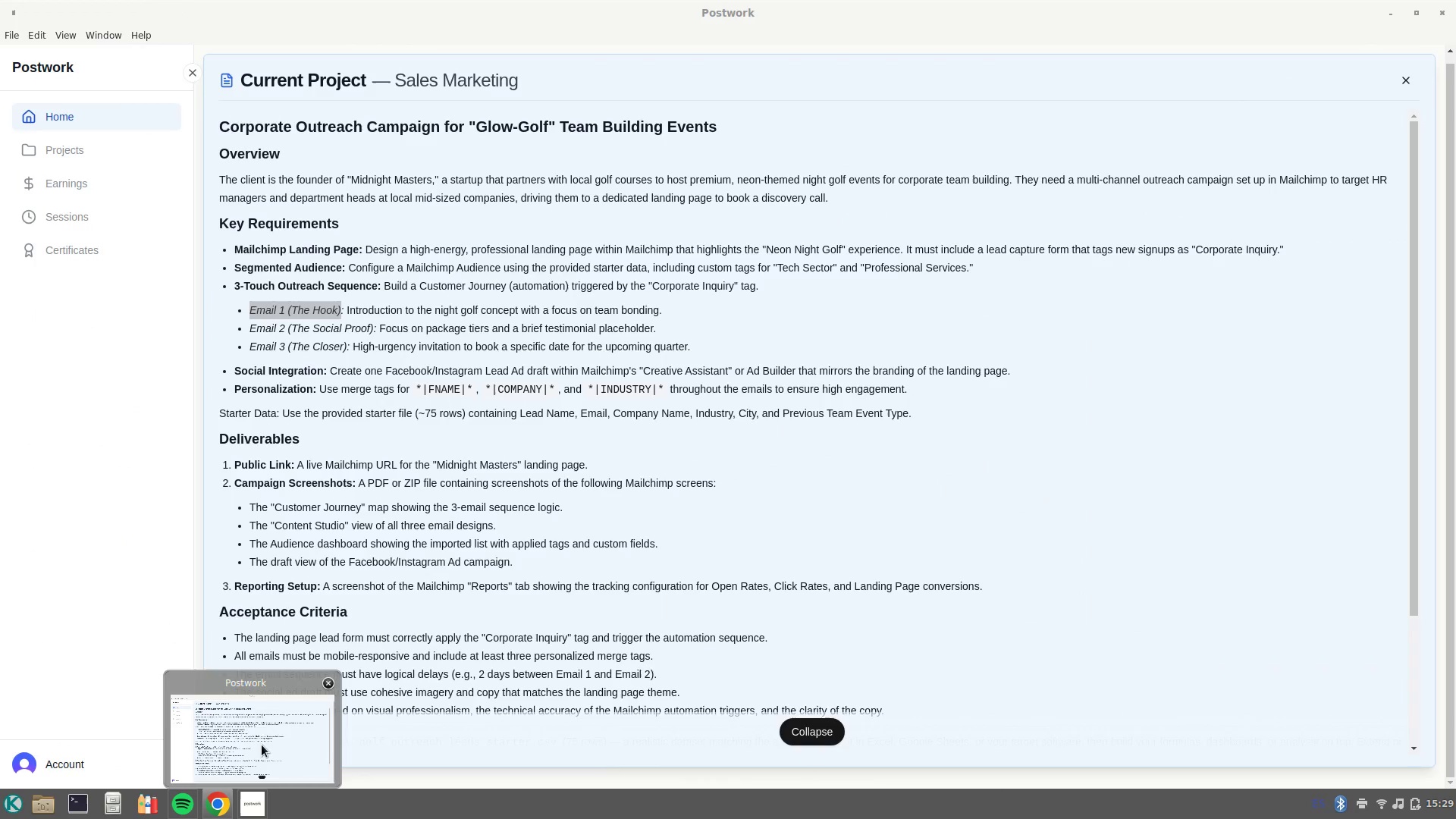 
type(Masters)
 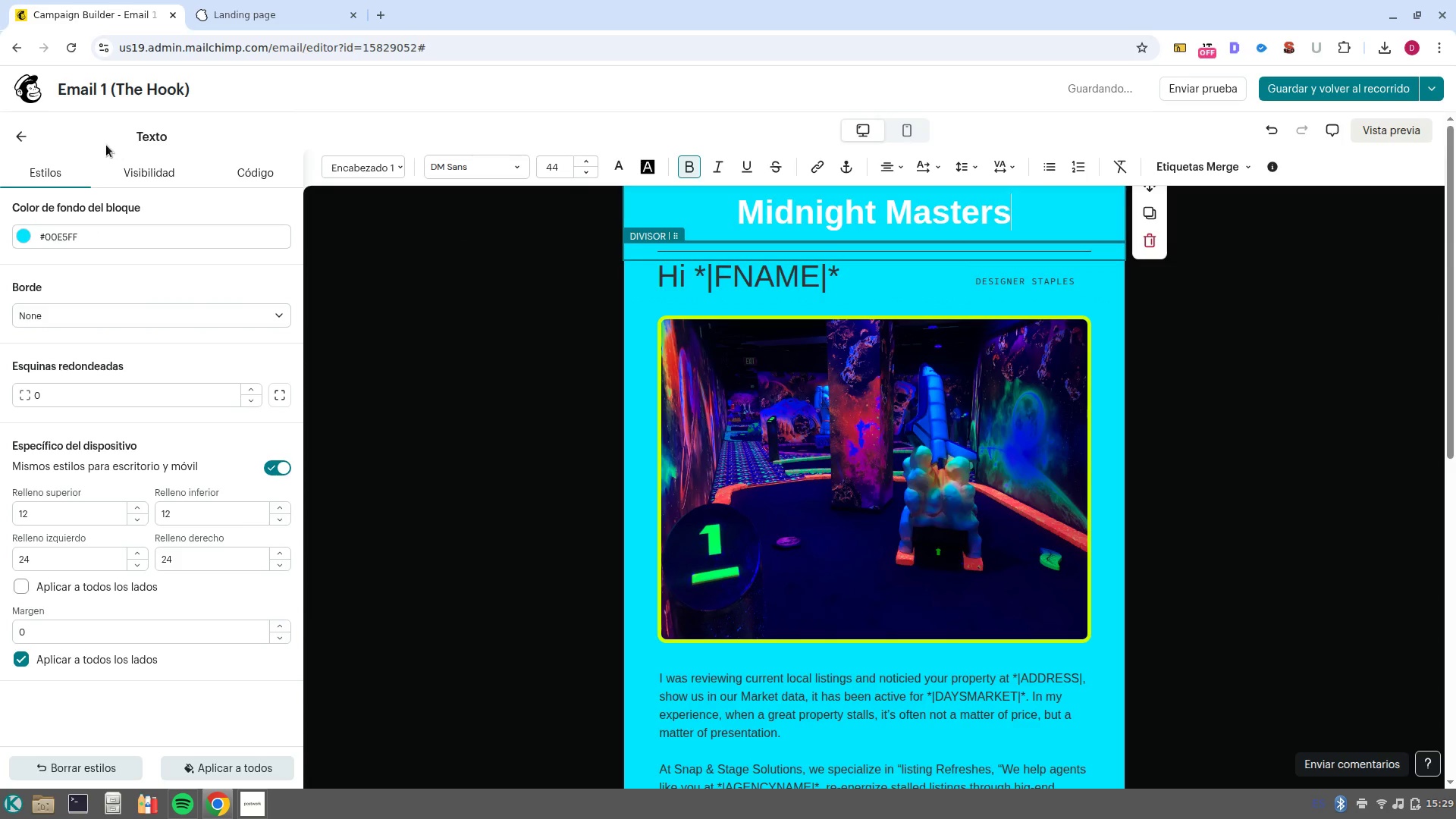 
wait(5.06)
 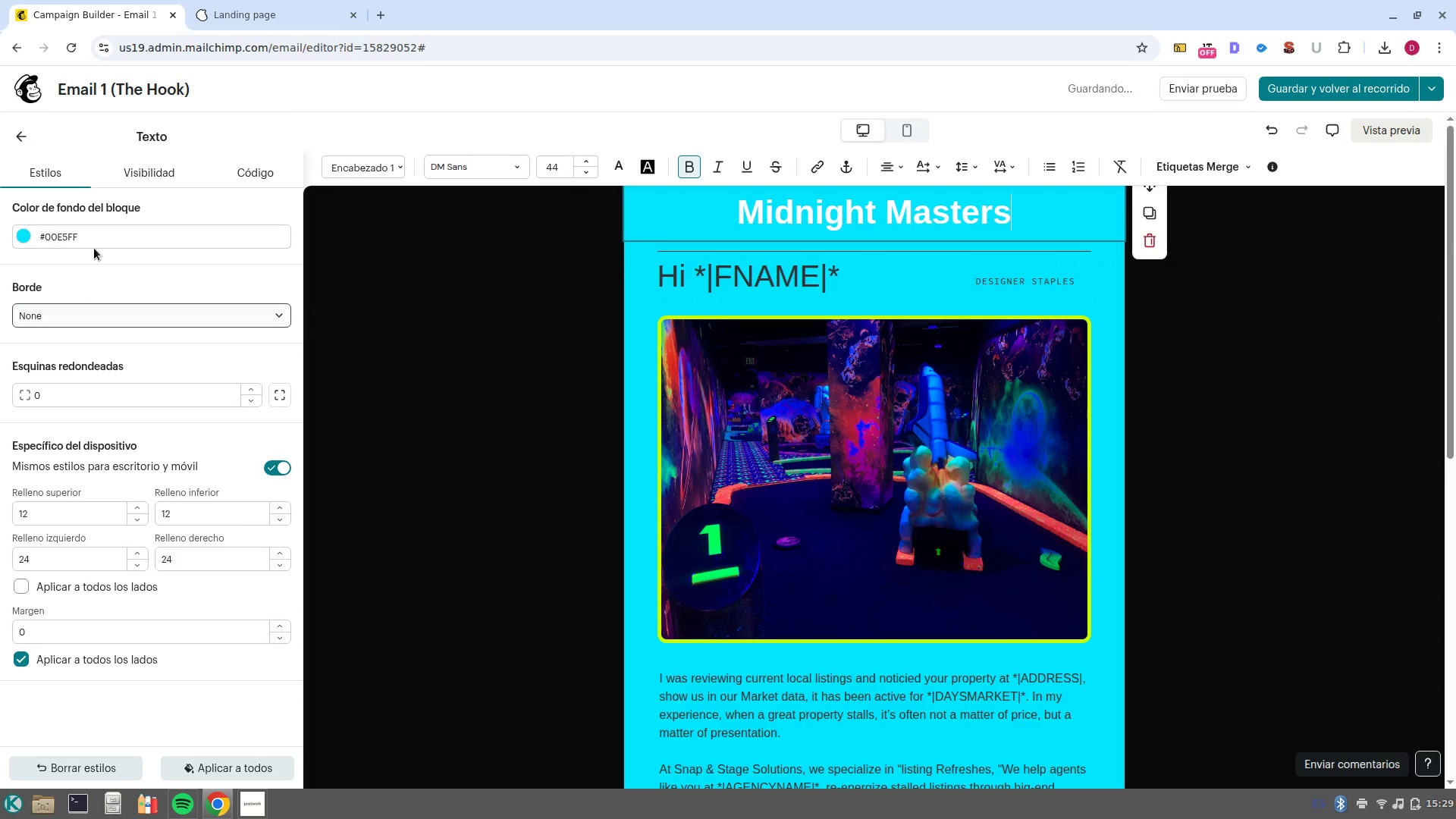 
left_click([15, 138])
 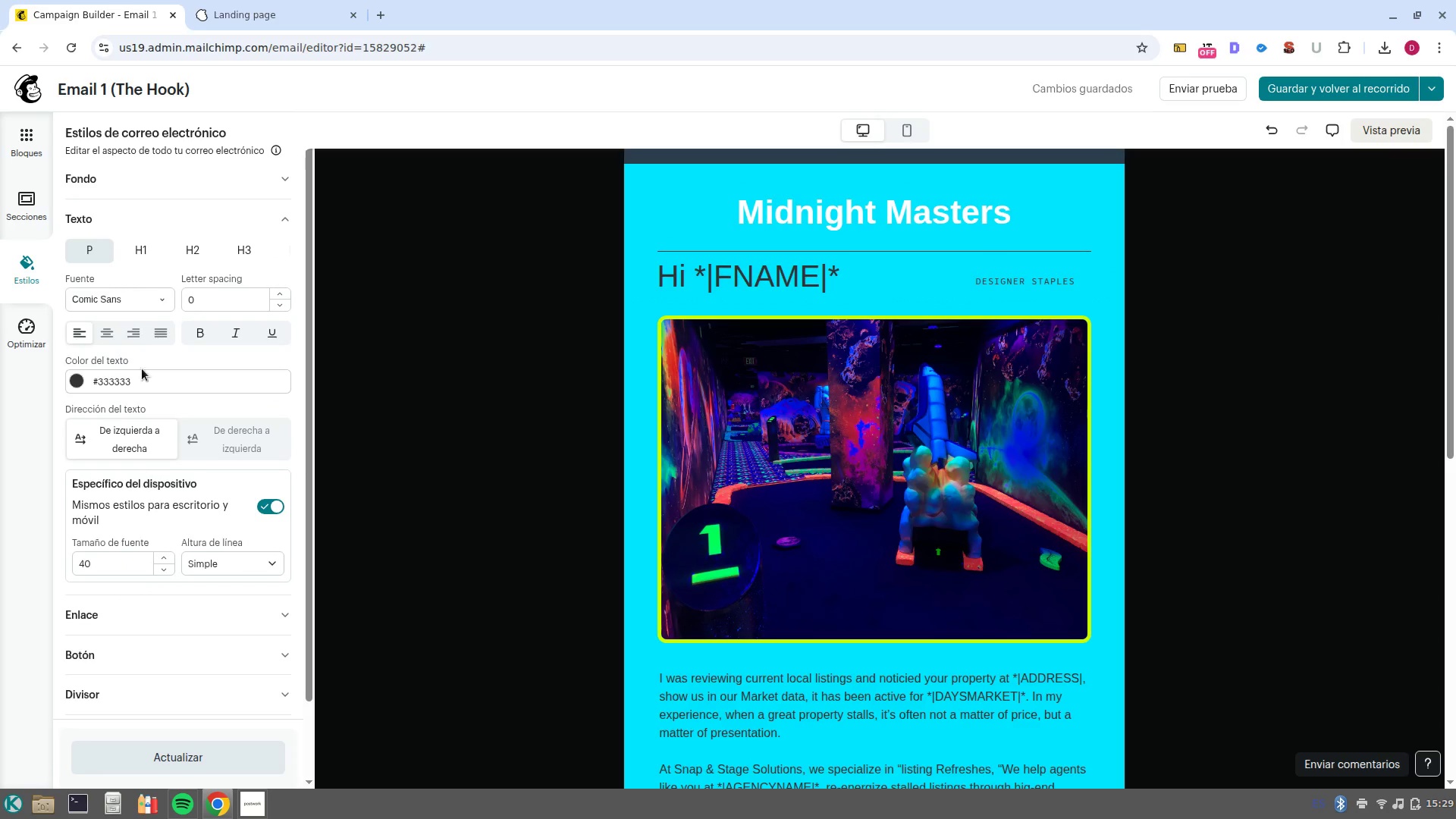 
left_click([143, 251])
 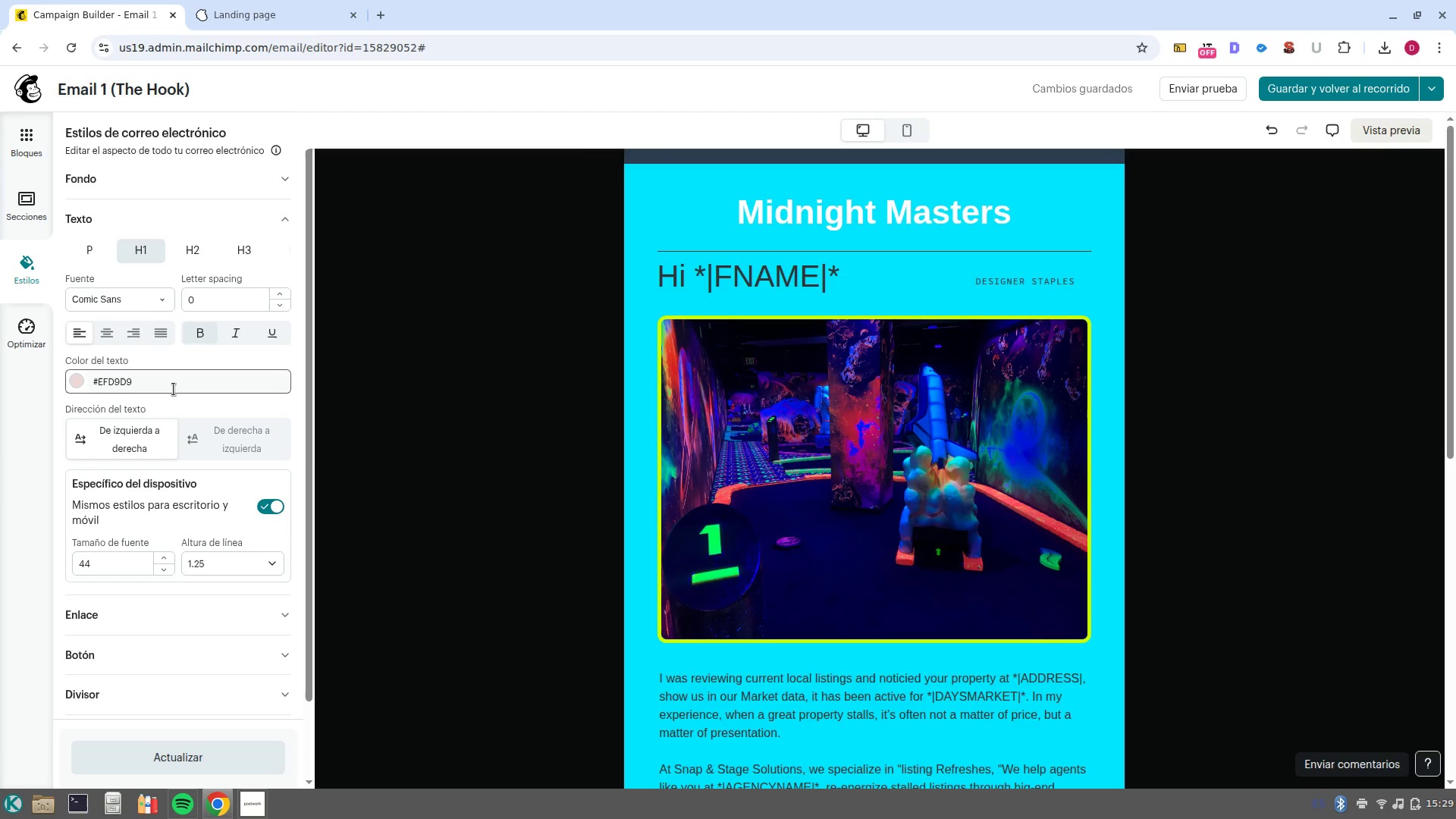 
left_click([174, 389])
 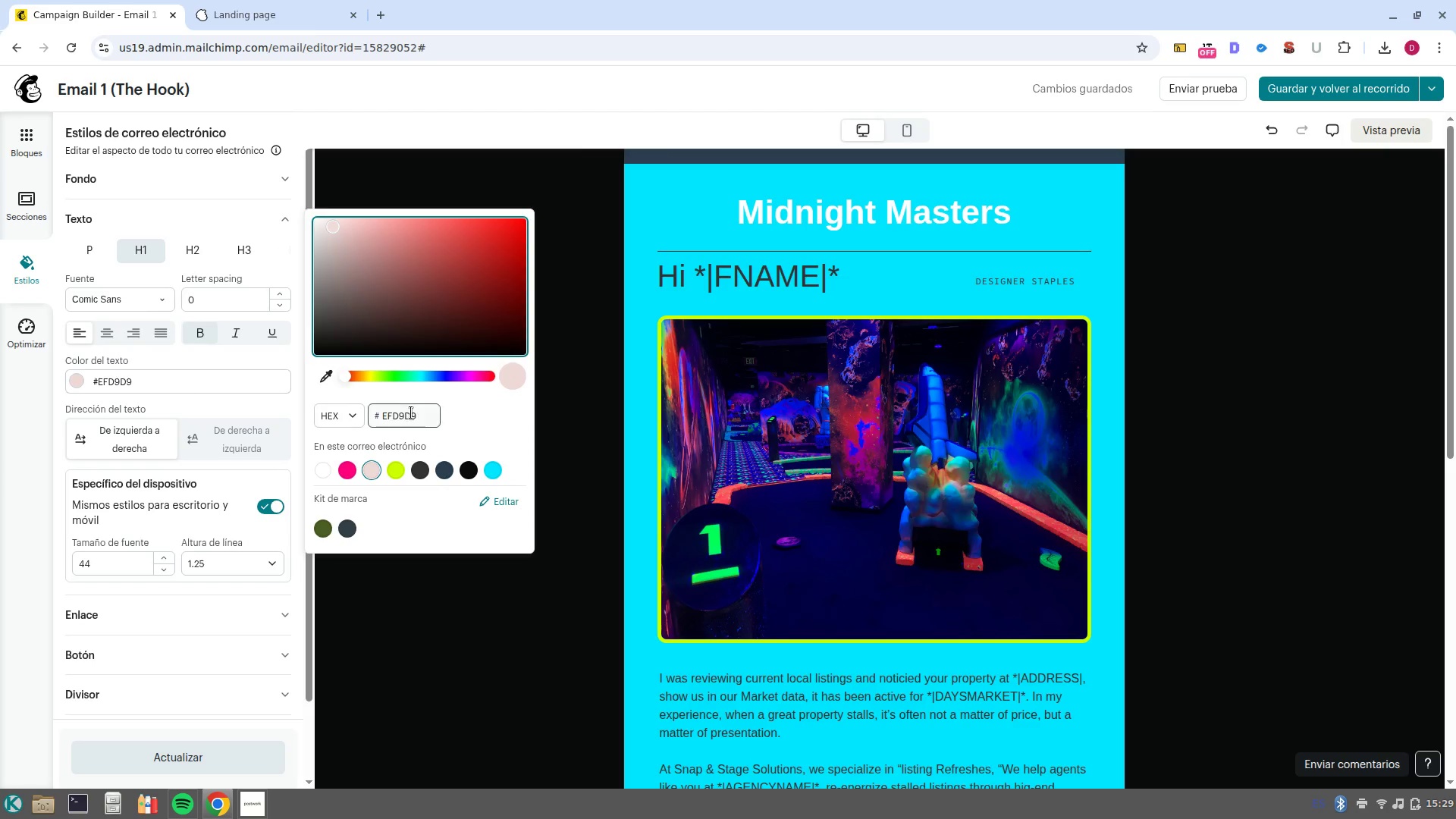 
double_click([411, 413])
 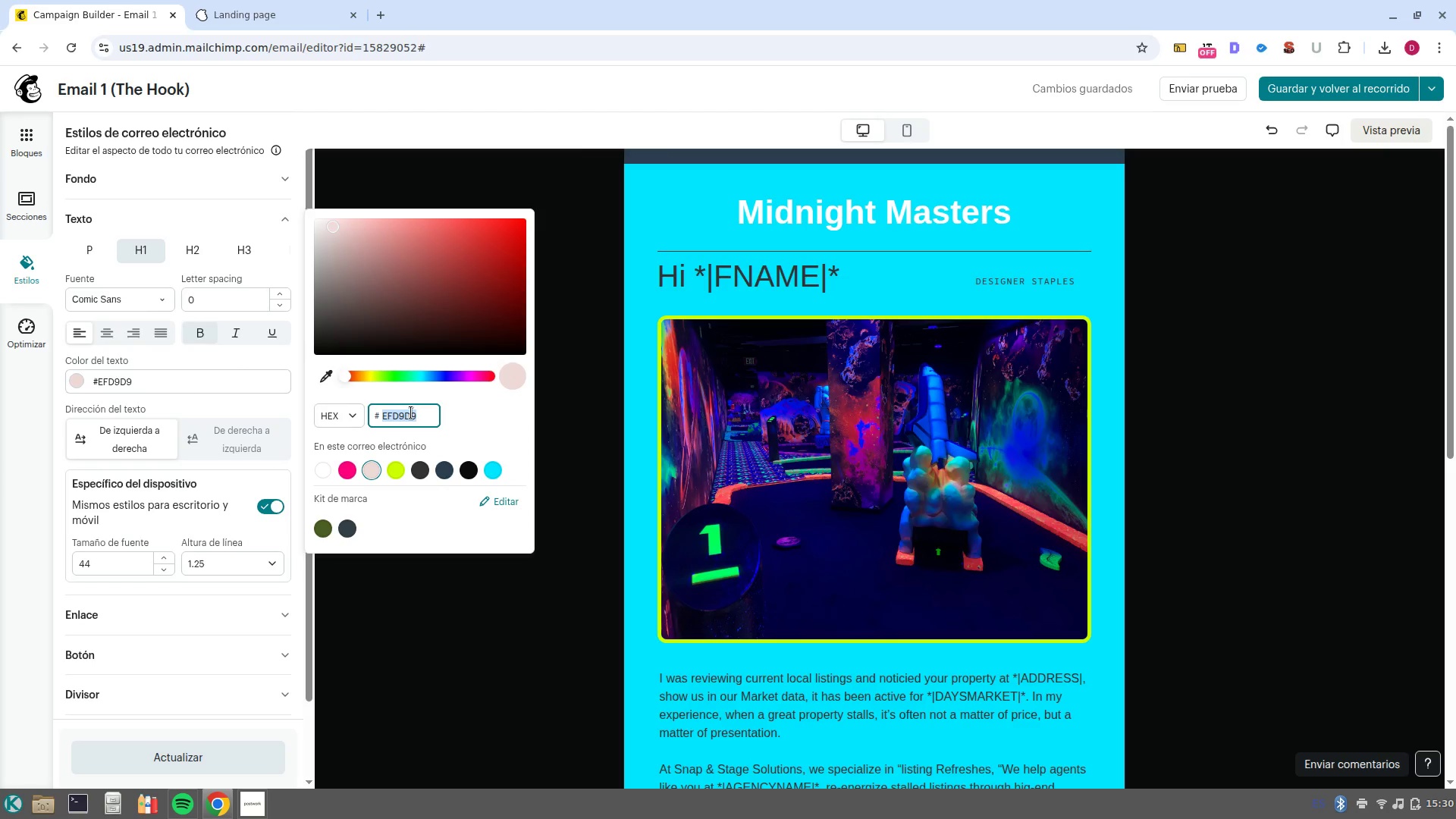 
wait(11.24)
 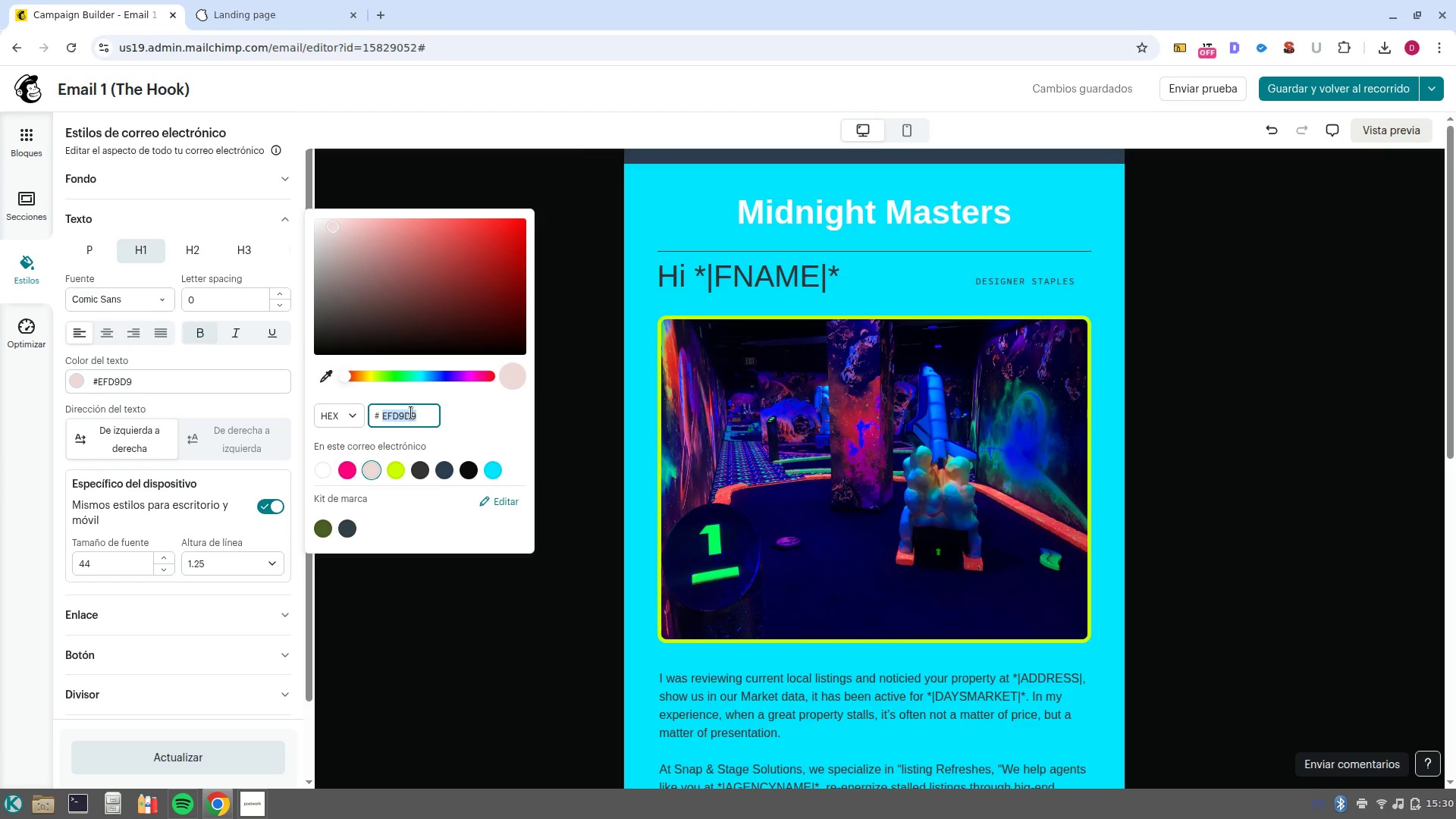 
type(ff007f)
key(NumpadEnter)
 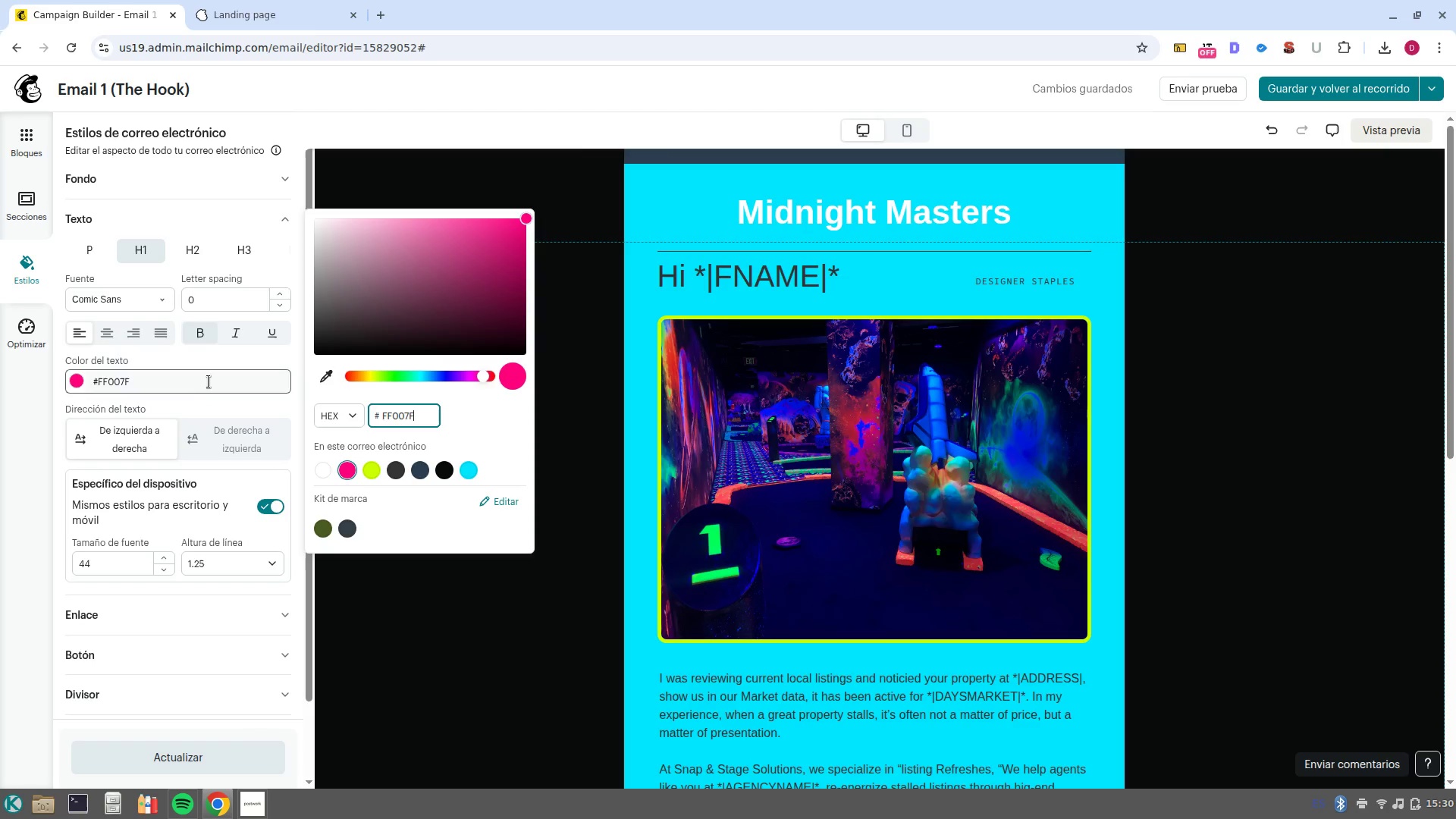 
left_click([390, 414])
 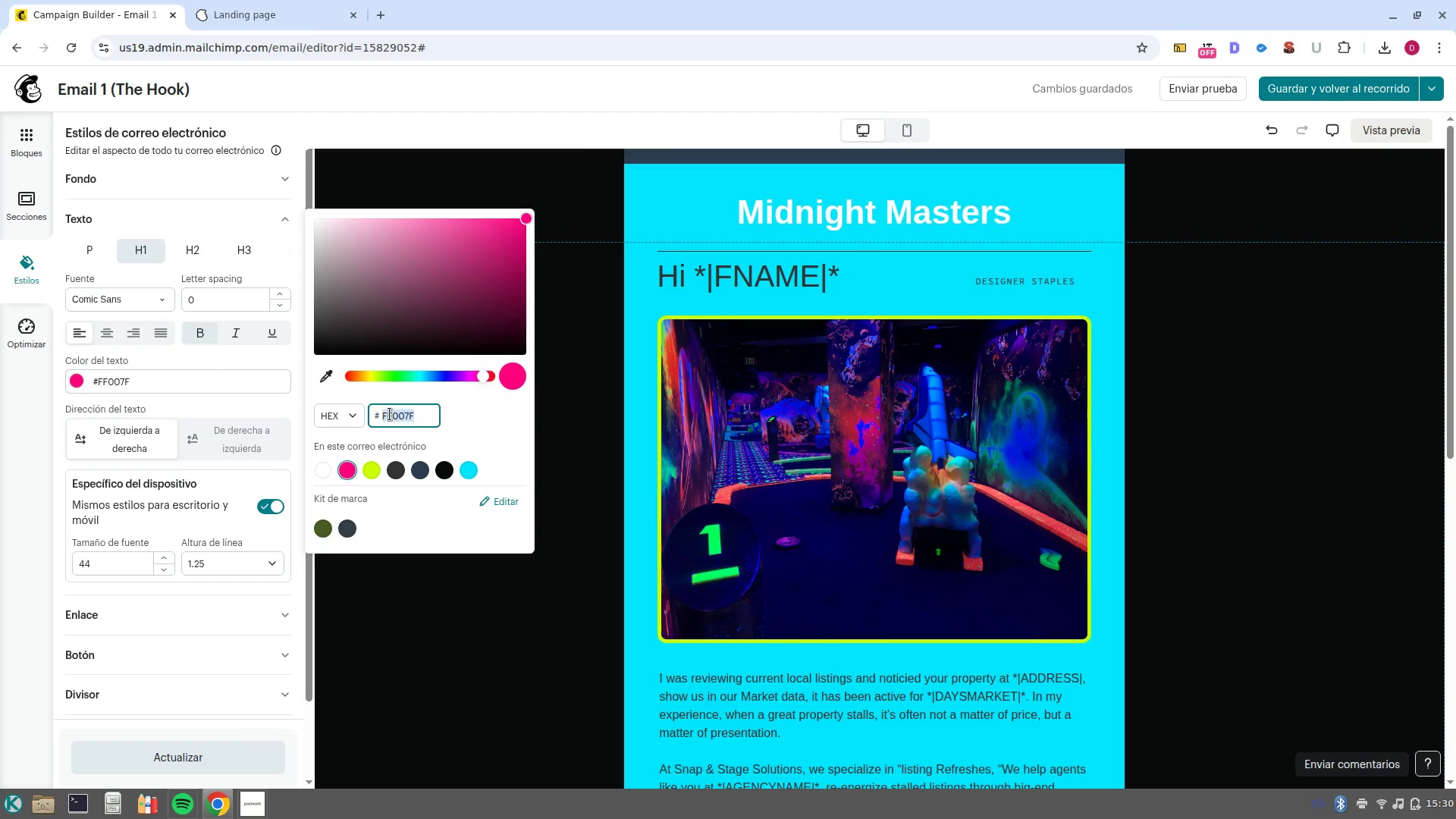 
left_click([390, 414])
 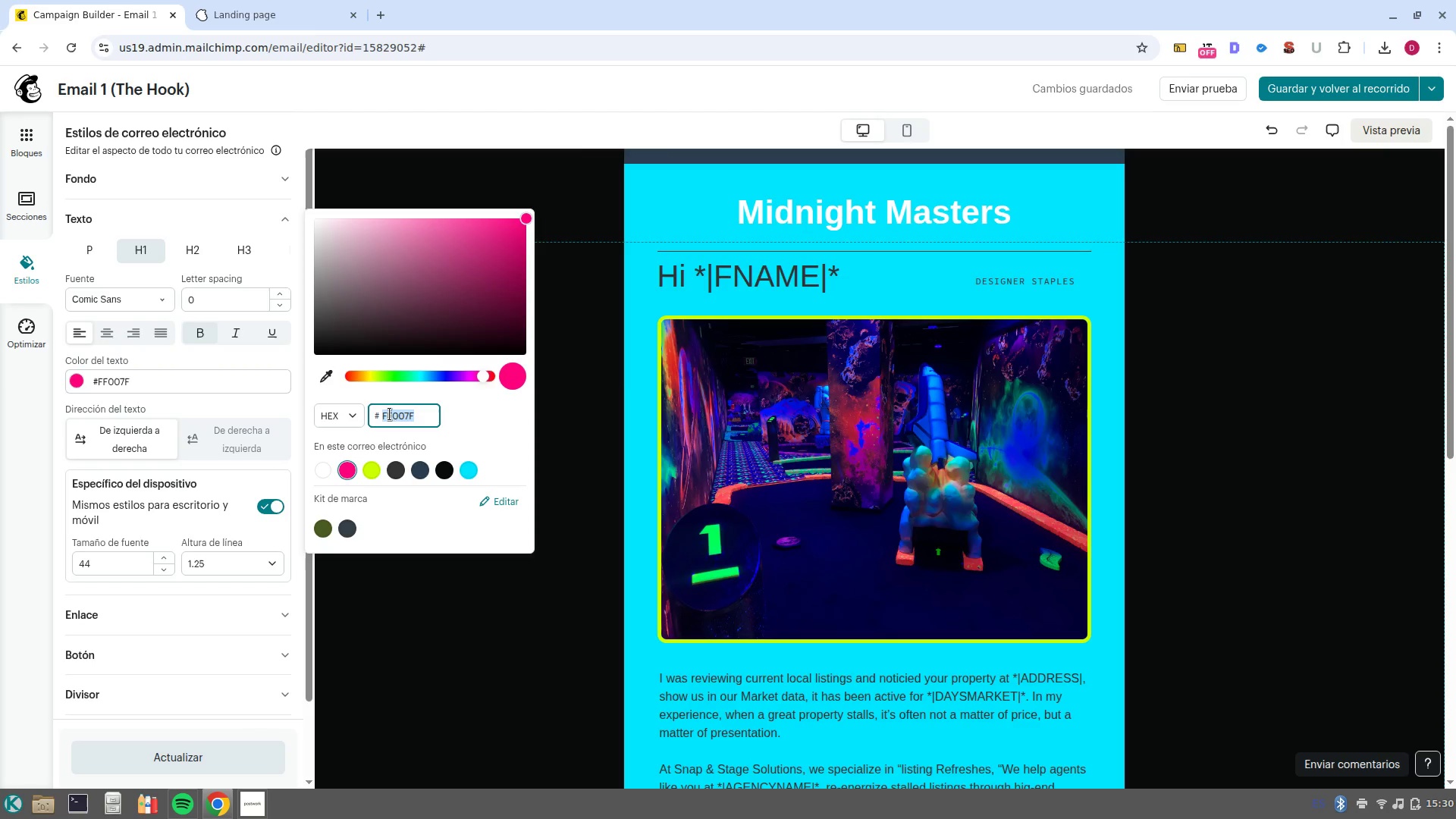 
key(Control+C)
 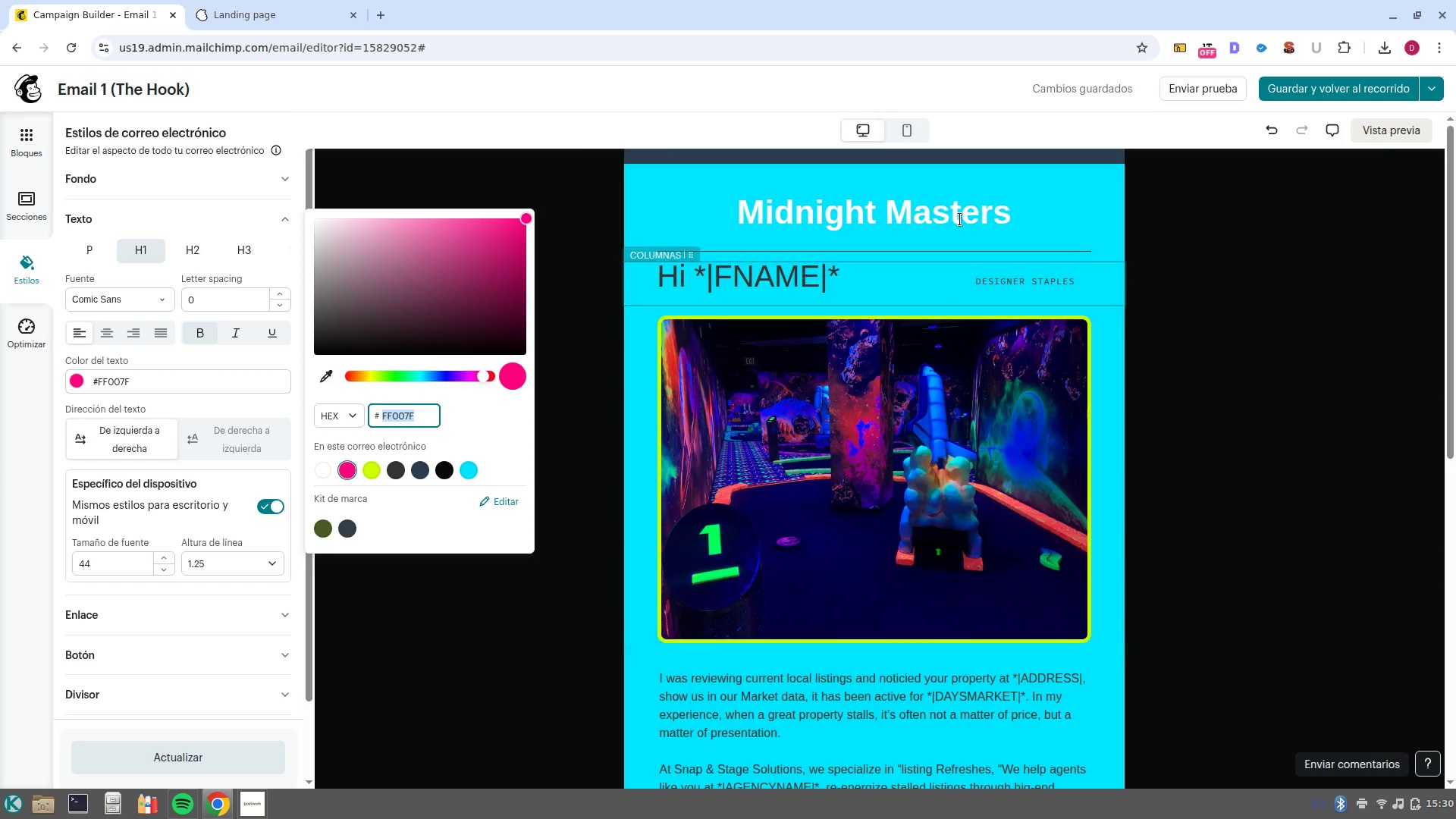 
left_click([960, 219])
 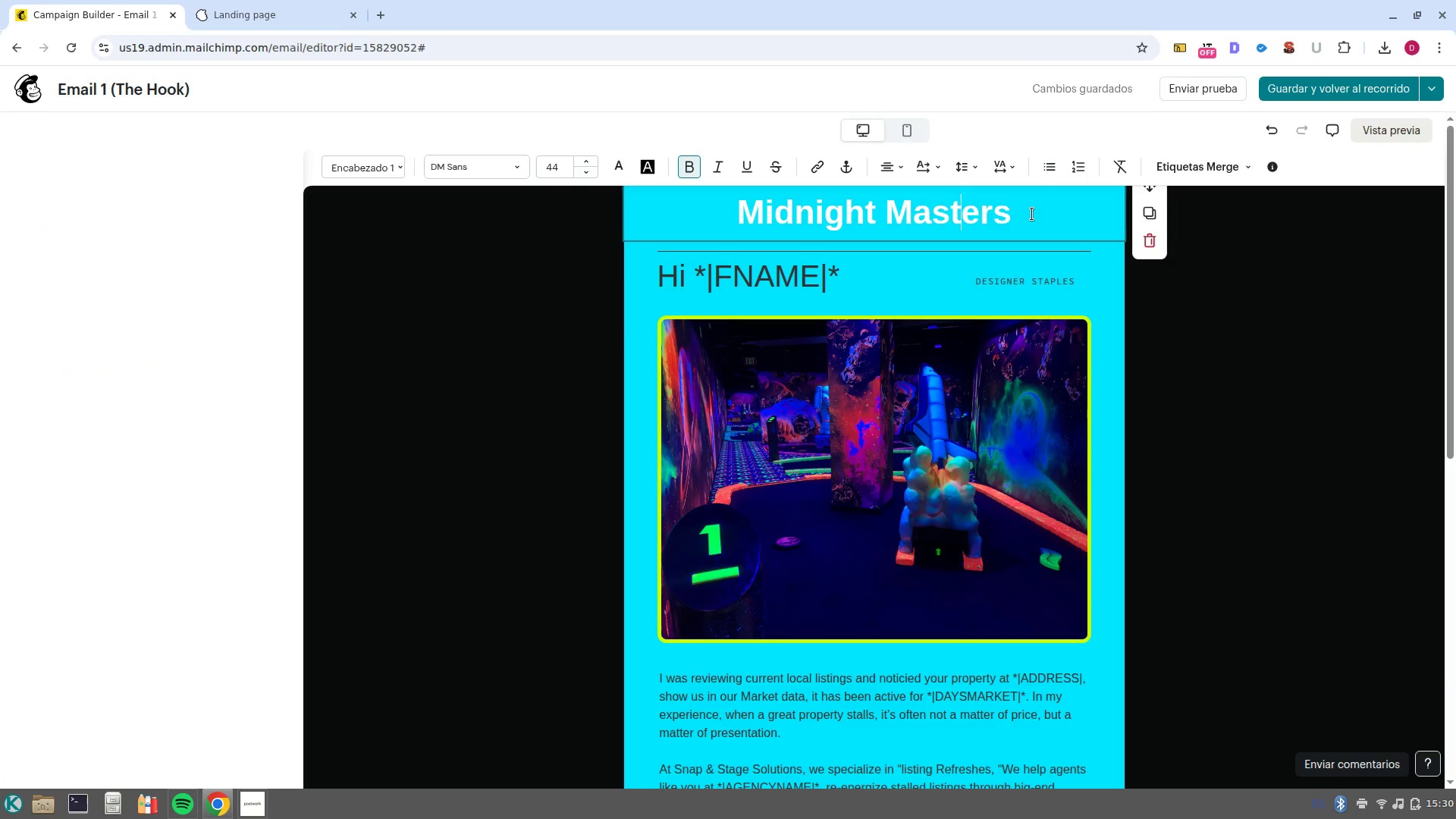 
left_click_drag(start_coordinate=[1031, 214], to_coordinate=[691, 202])
 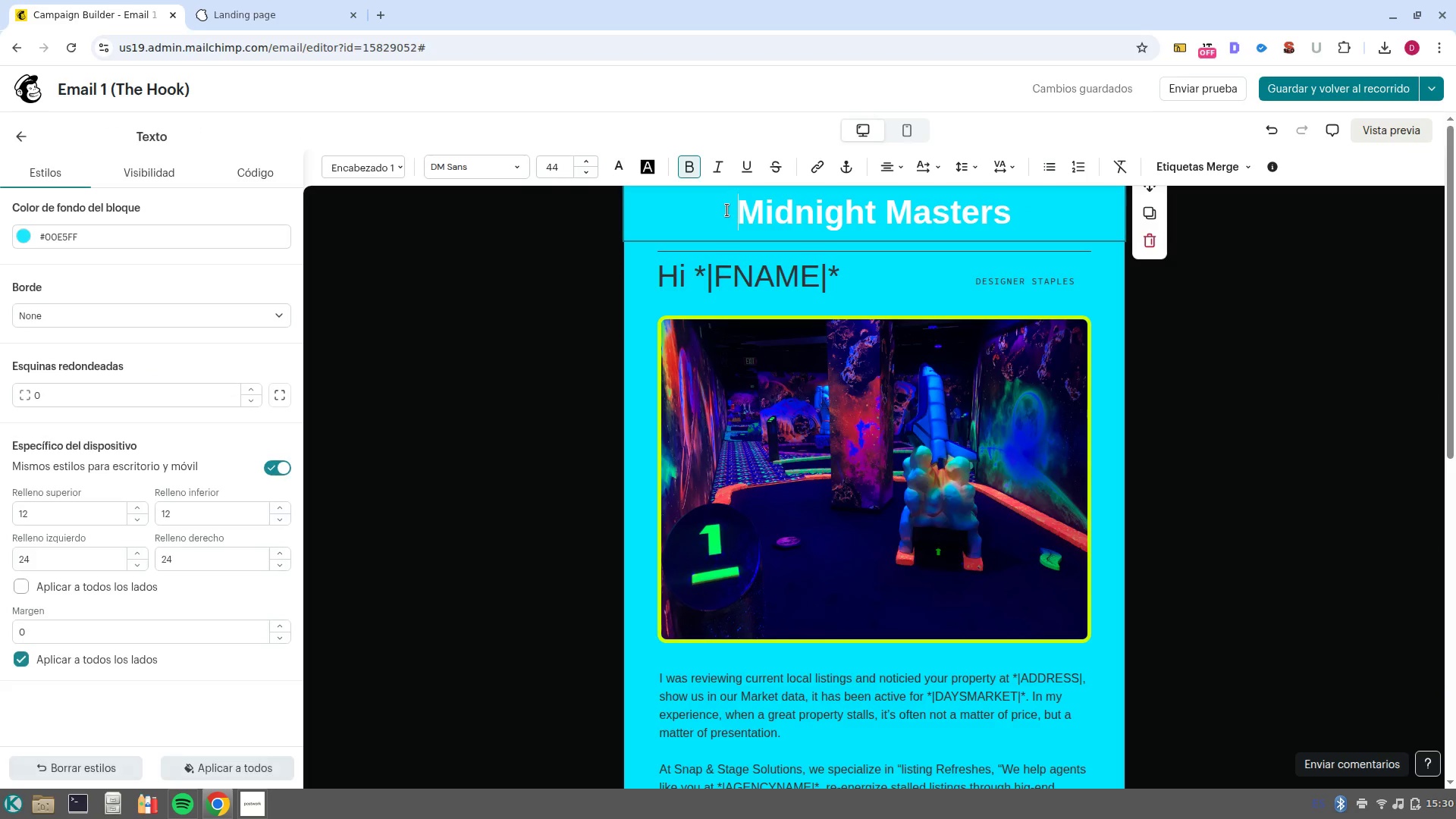 
left_click_drag(start_coordinate=[730, 210], to_coordinate=[1064, 213])
 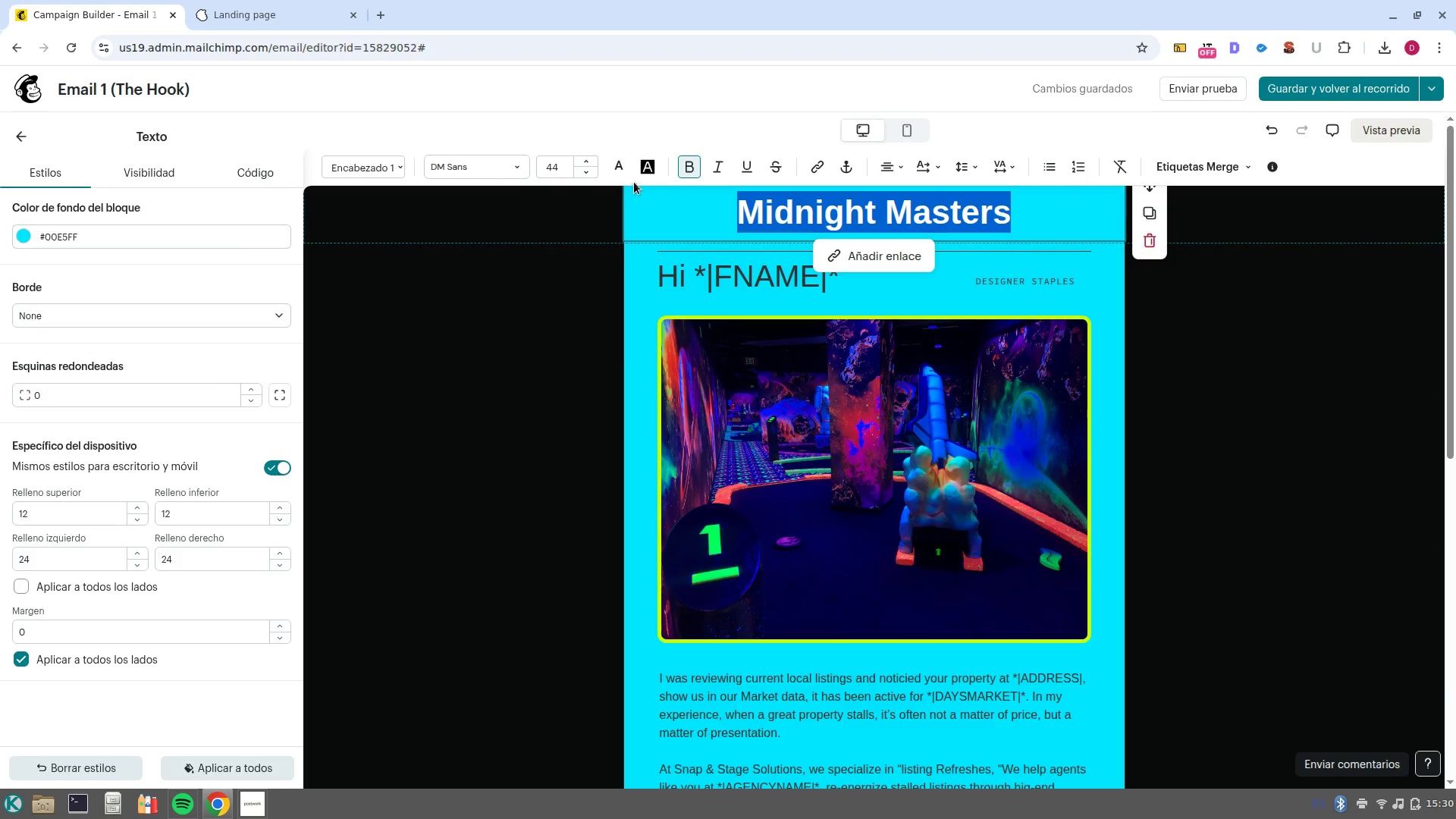 
left_click([623, 171])
 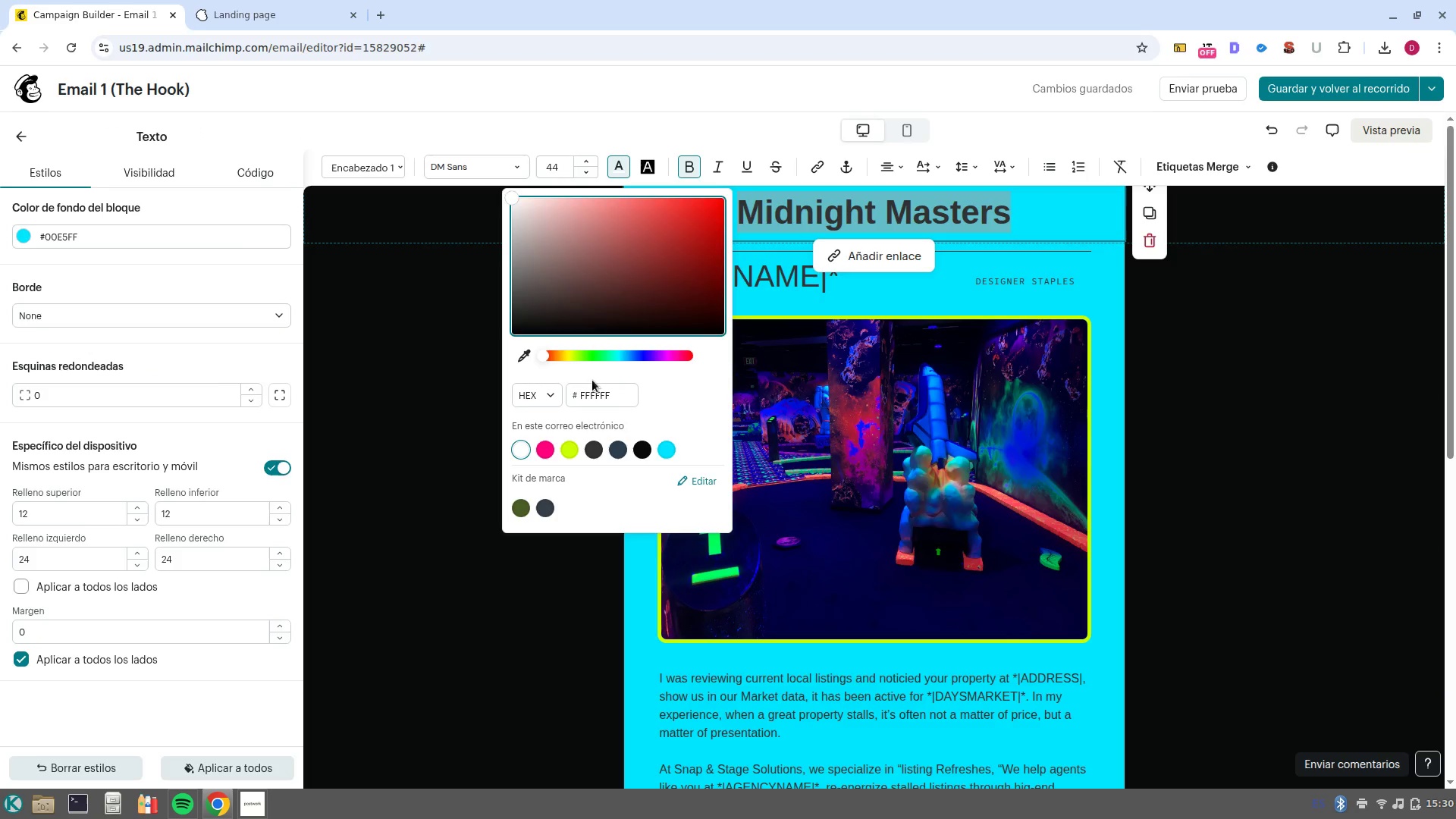 
left_click([592, 380])
 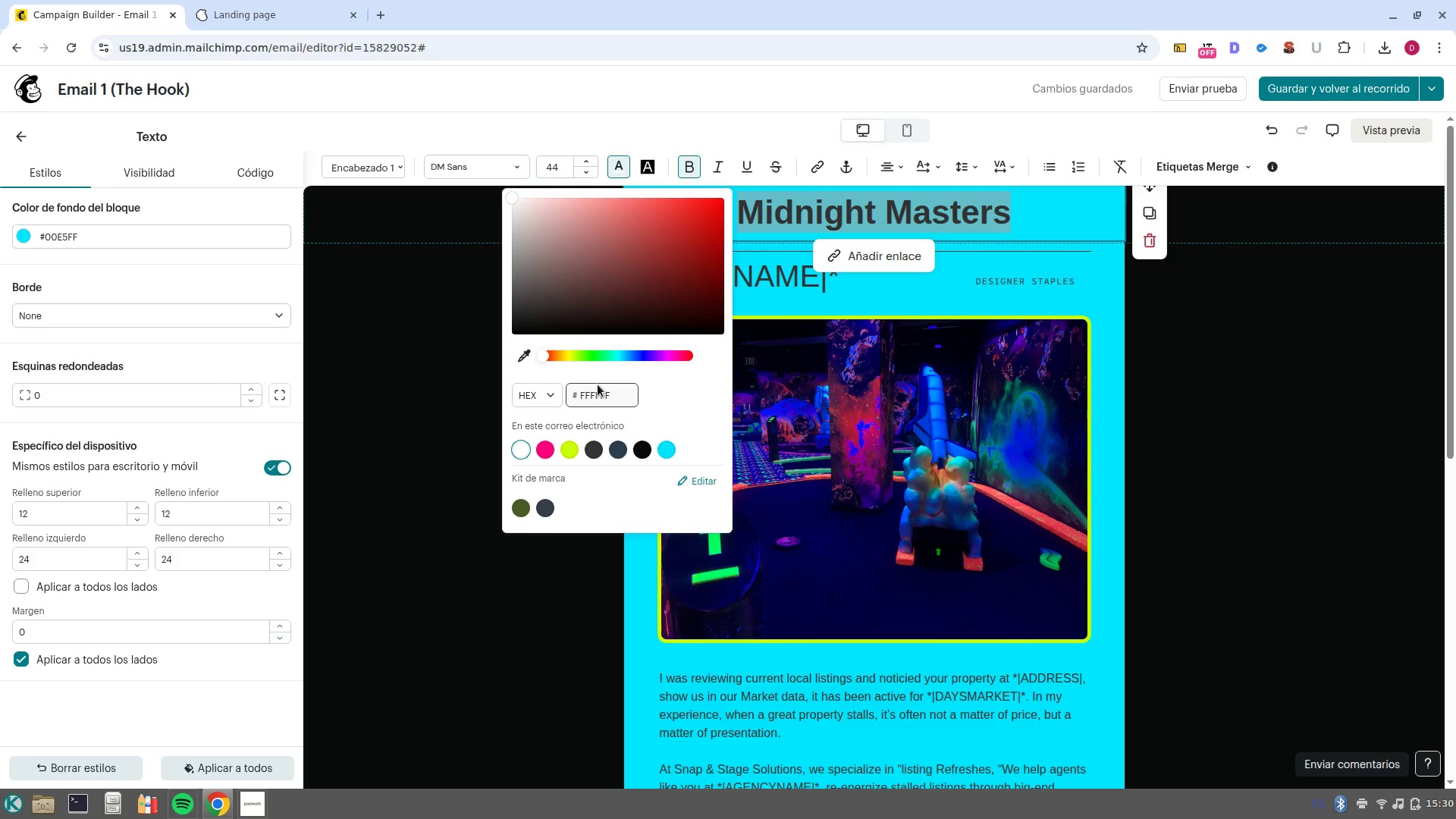 
left_click([598, 384])
 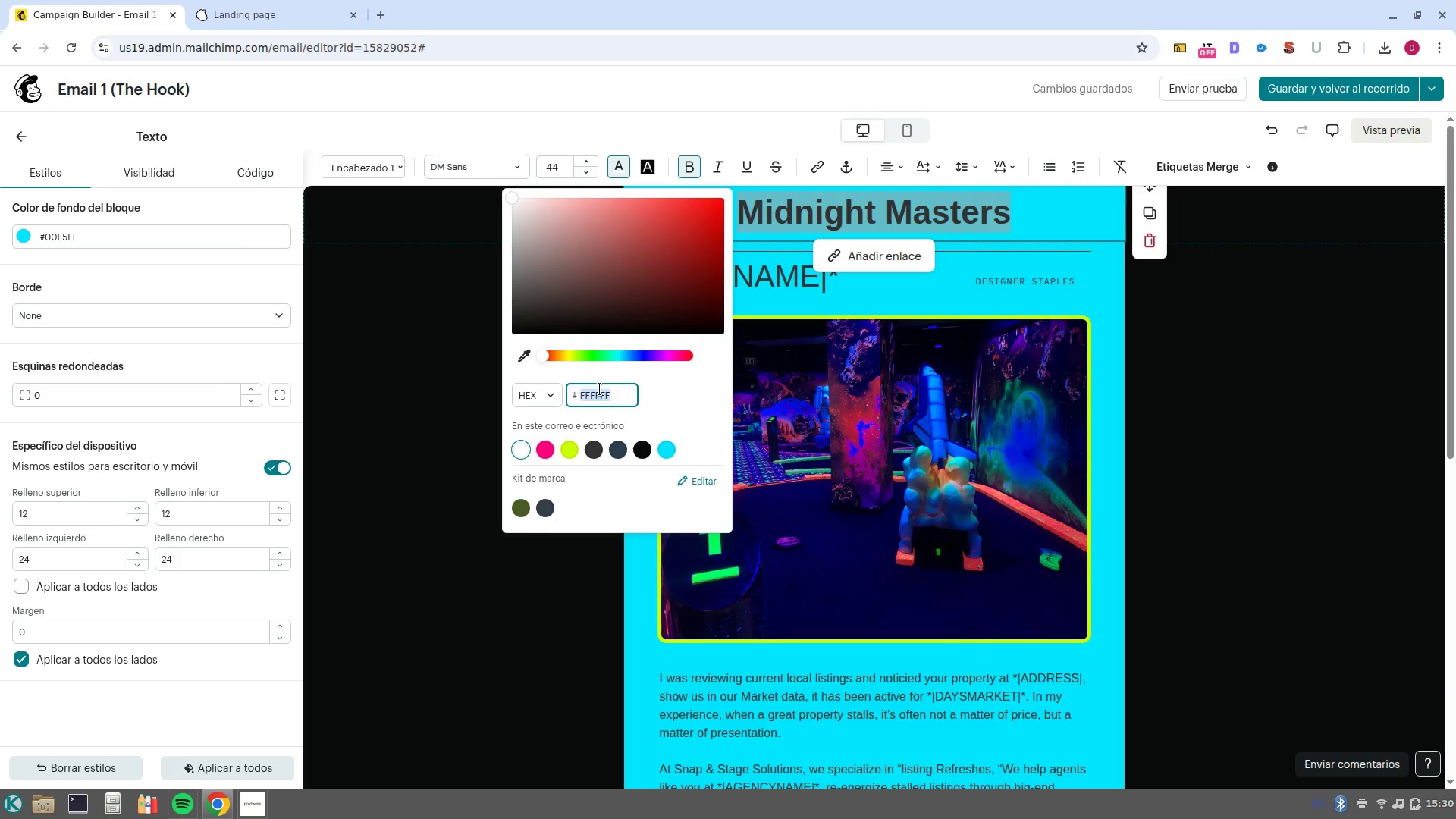 
double_click([600, 389])
 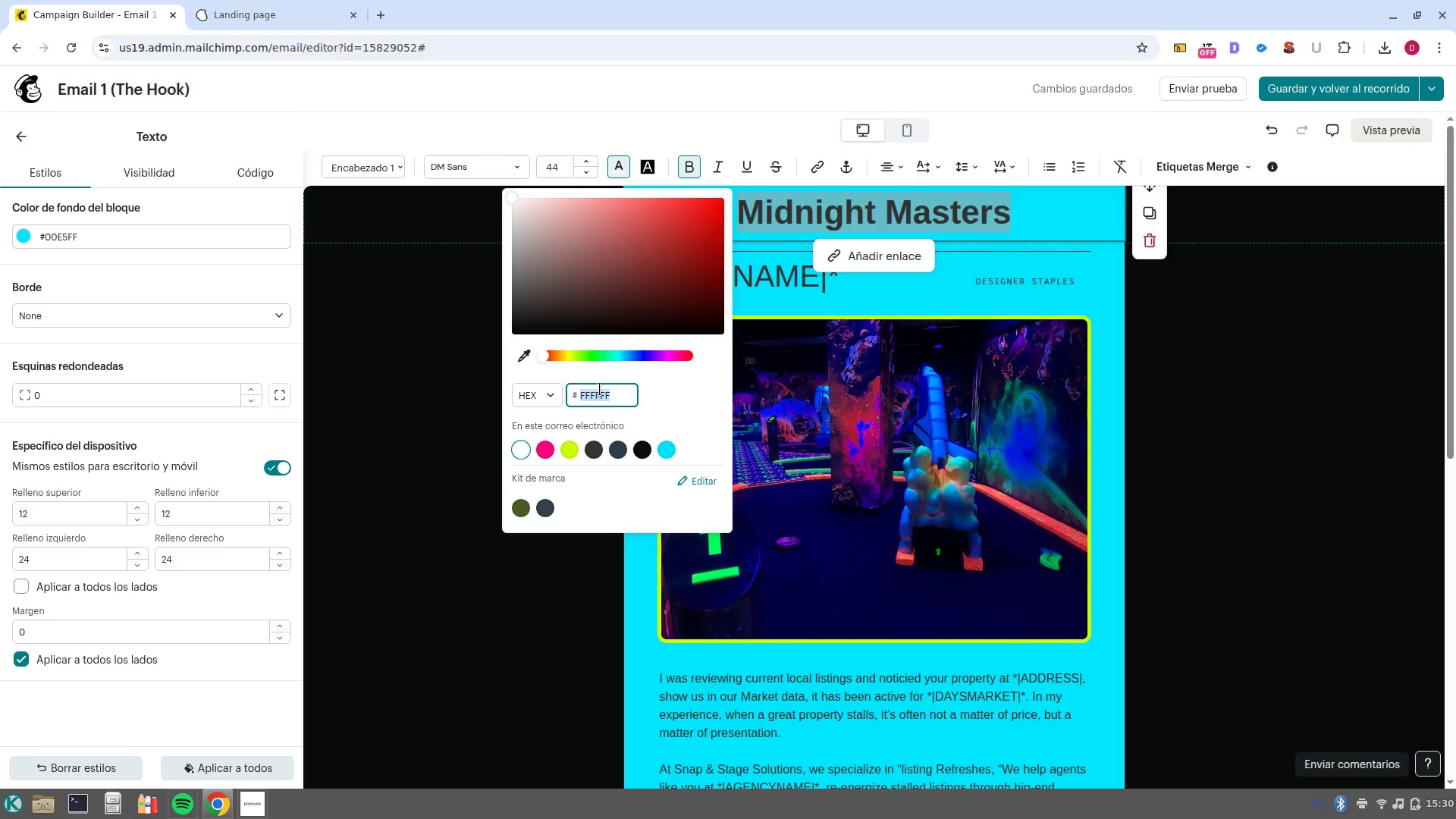 
key(Control+V)
 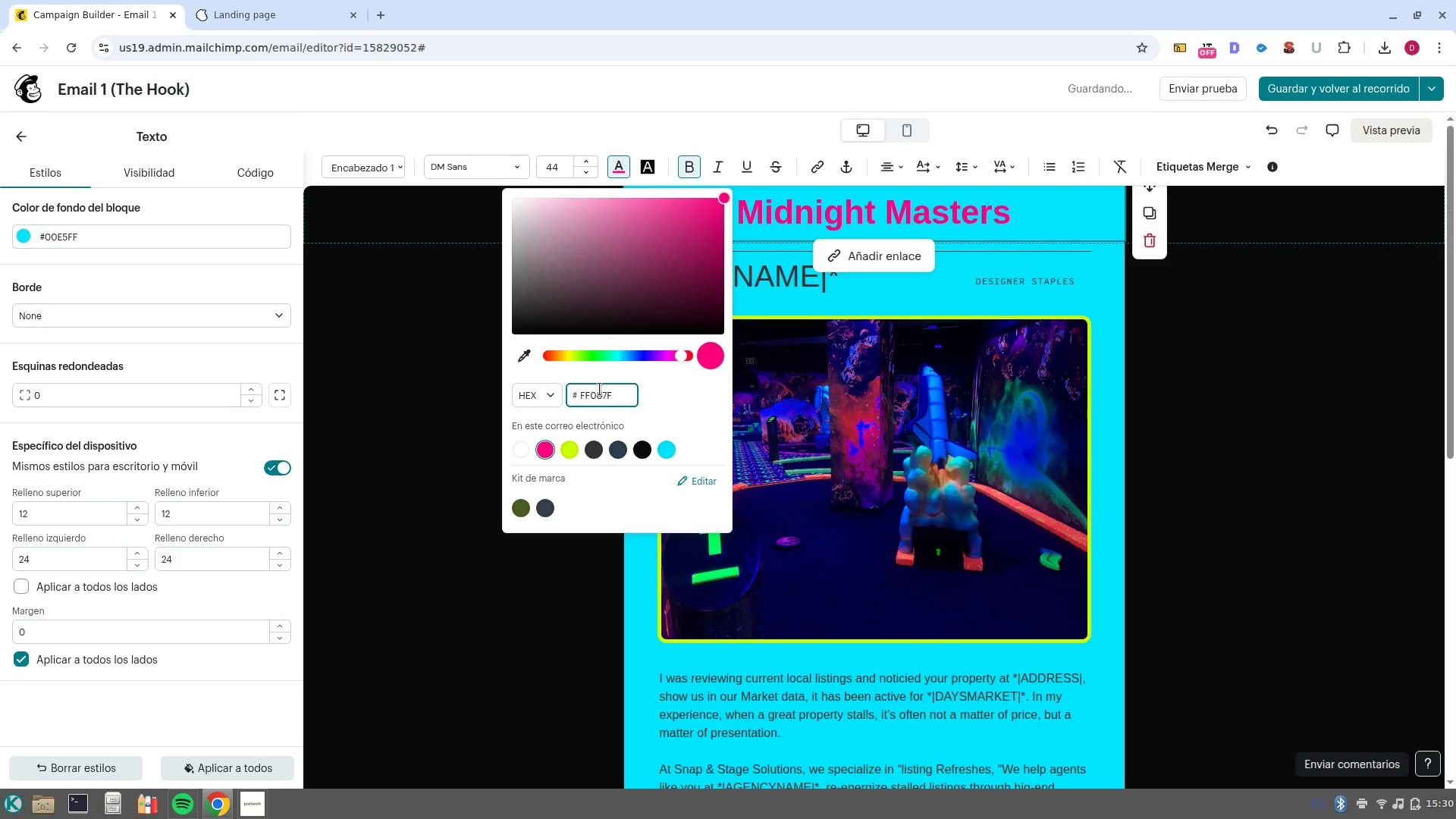 
key(NumpadEnter)
 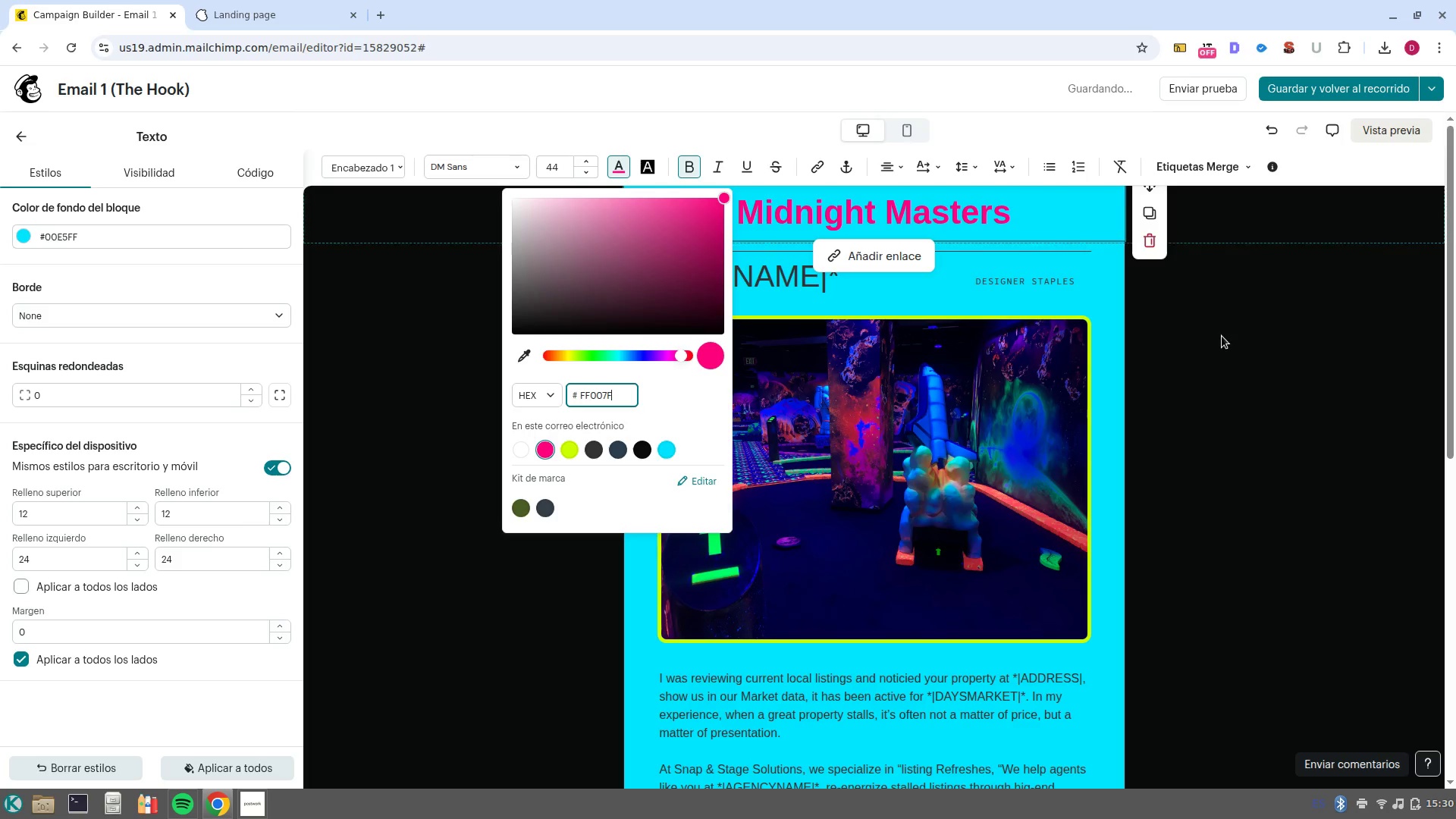 
left_click([1222, 336])
 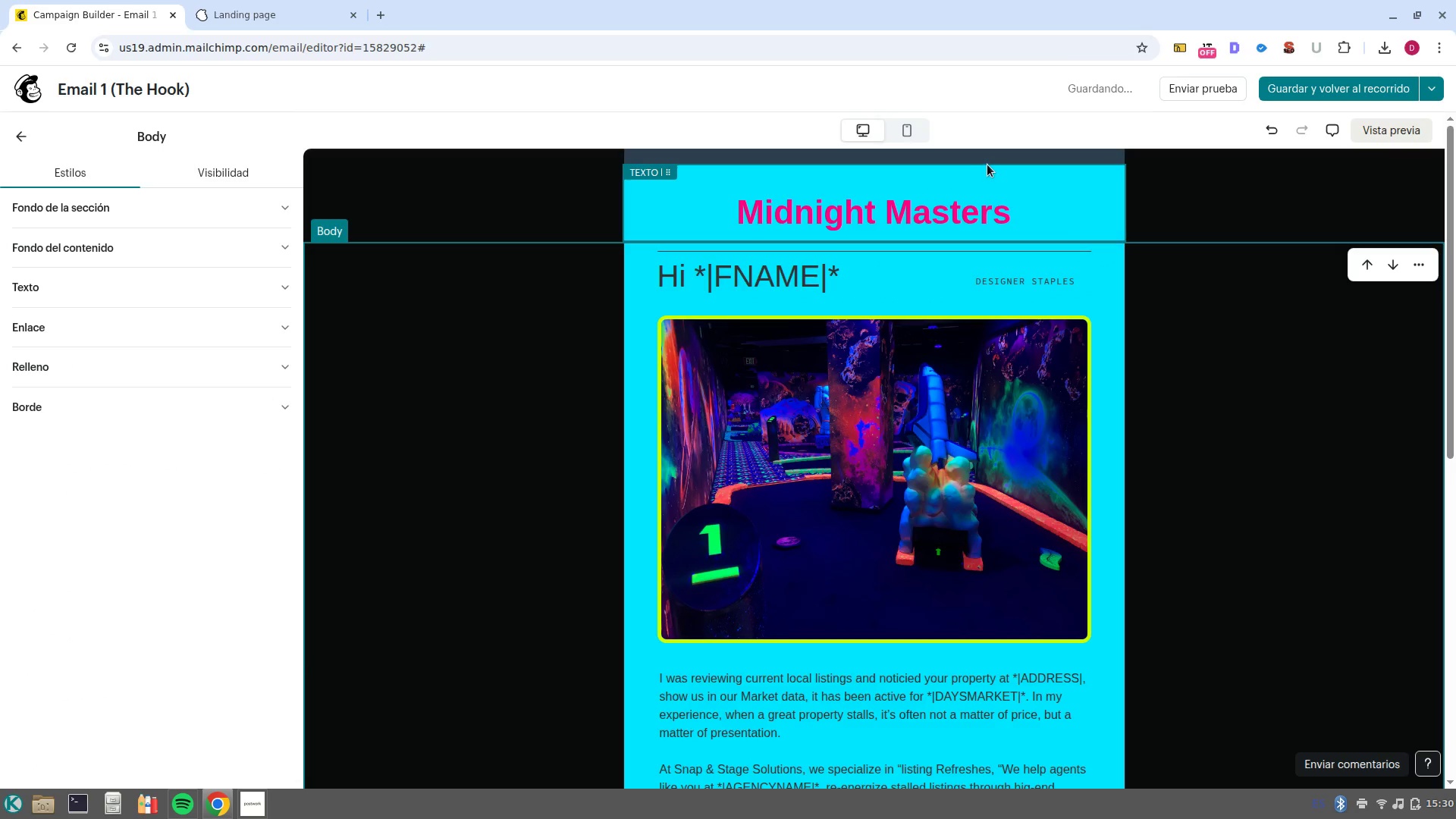 
left_click([988, 162])
 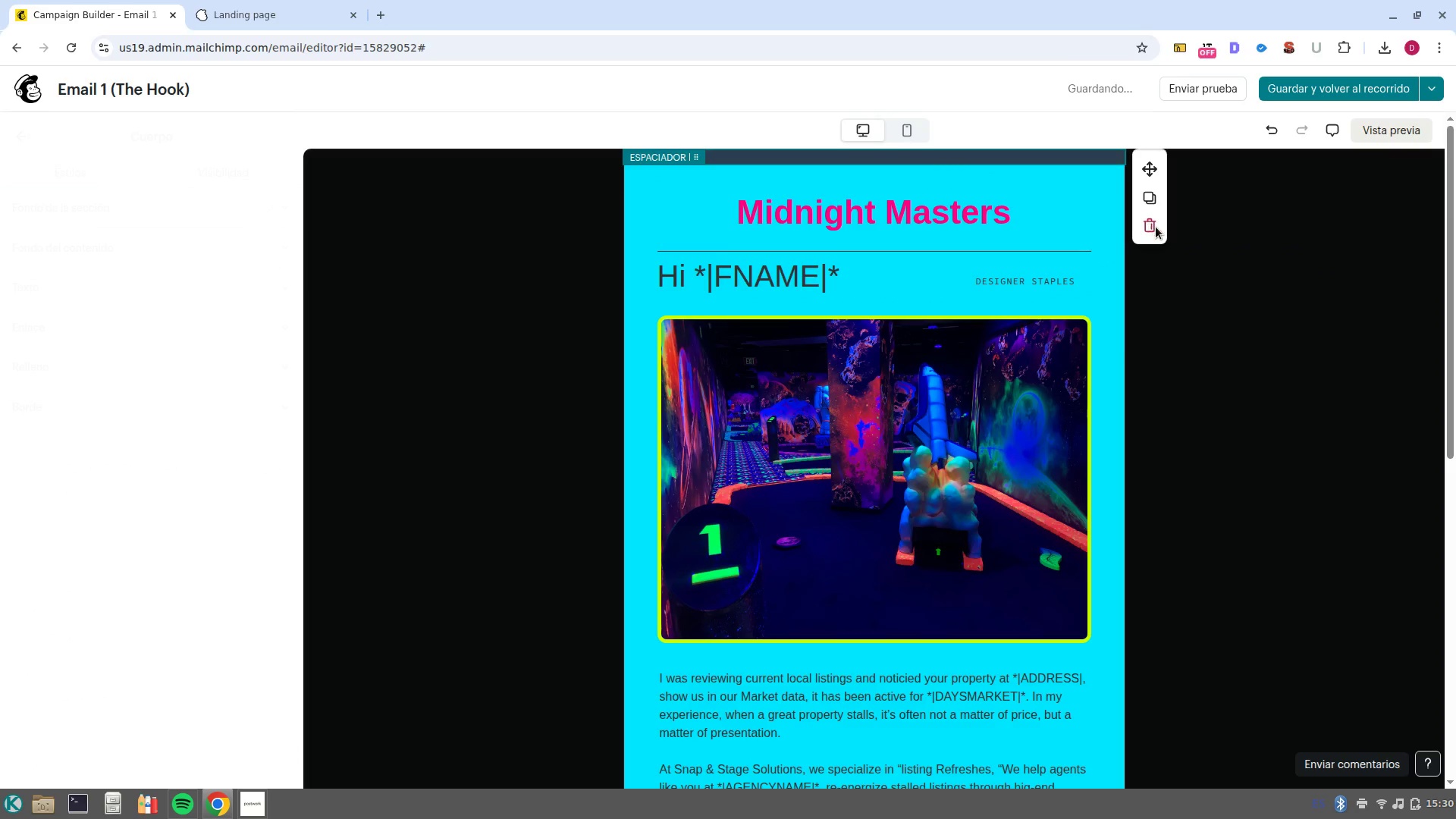 
left_click([1156, 227])
 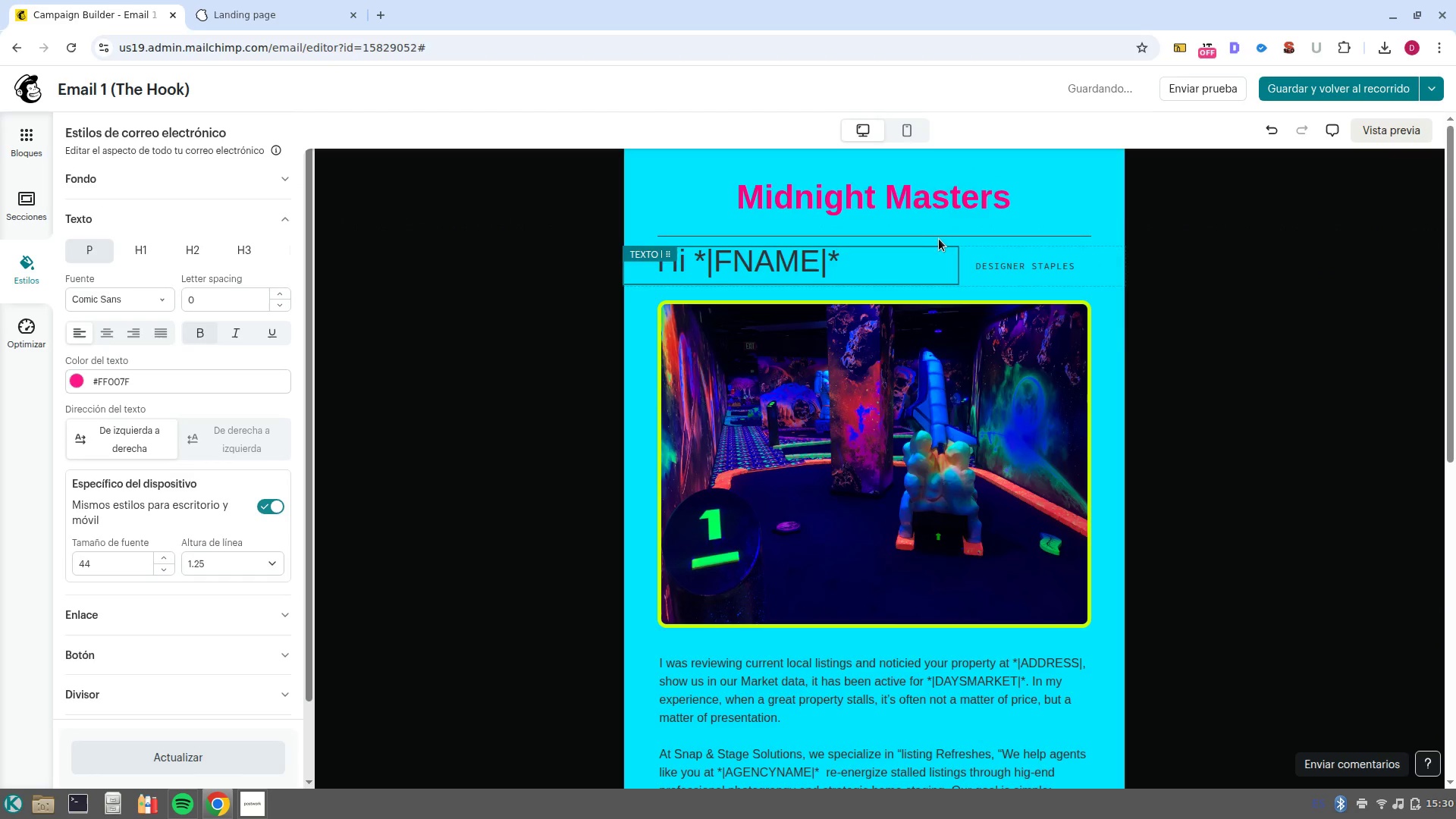 
left_click([940, 237])
 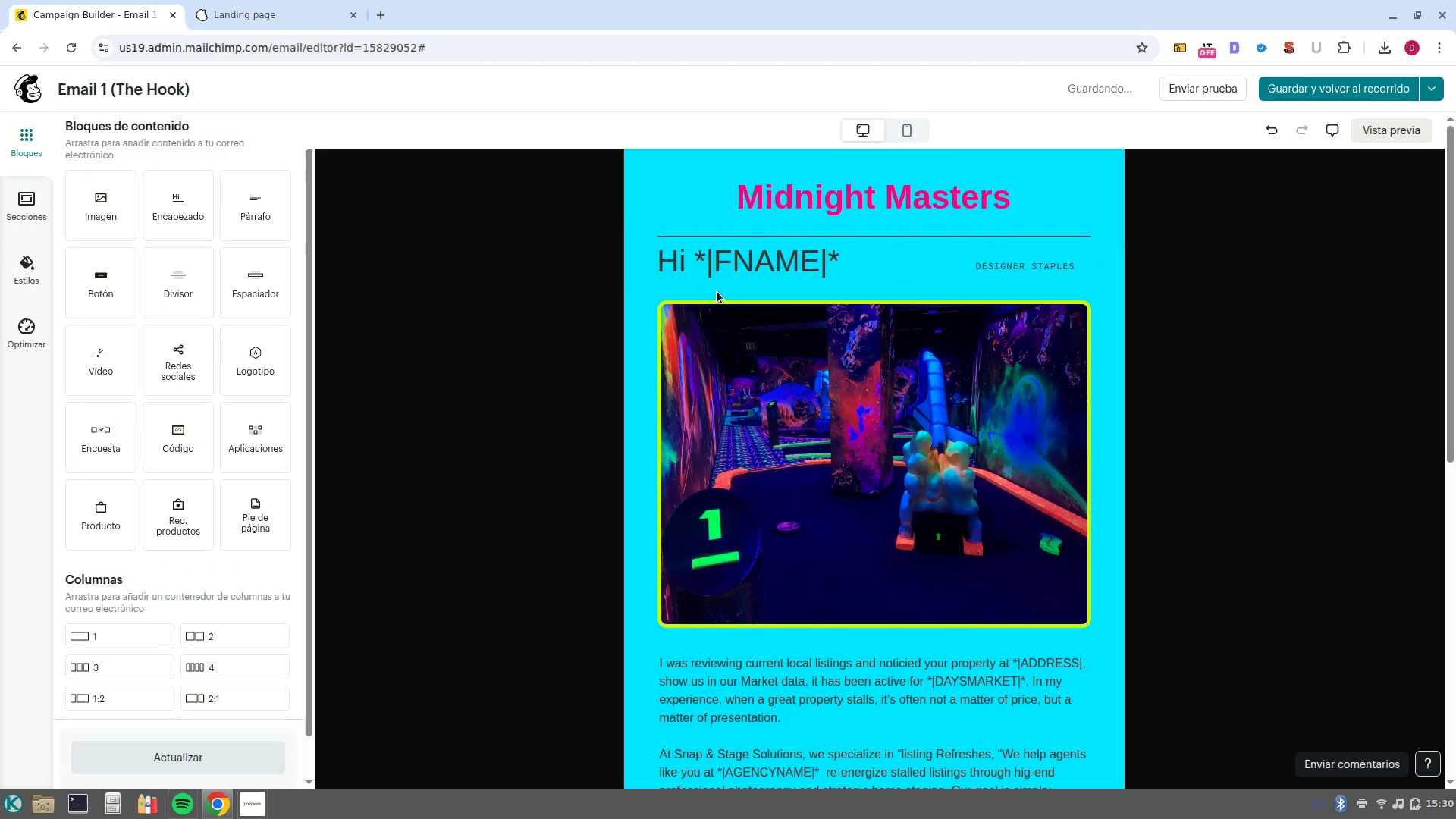 
left_click([706, 302])
 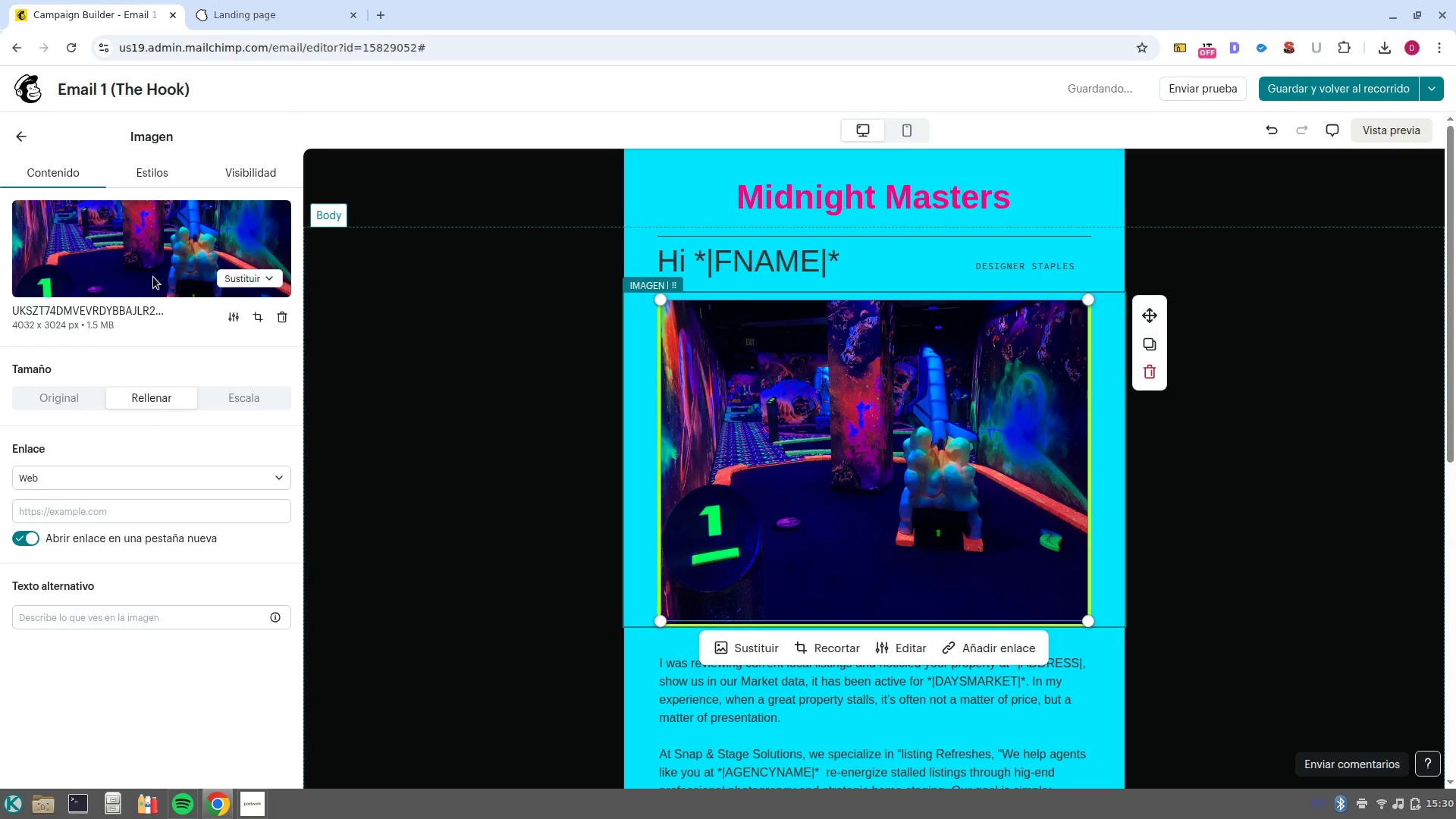 
left_click([159, 163])
 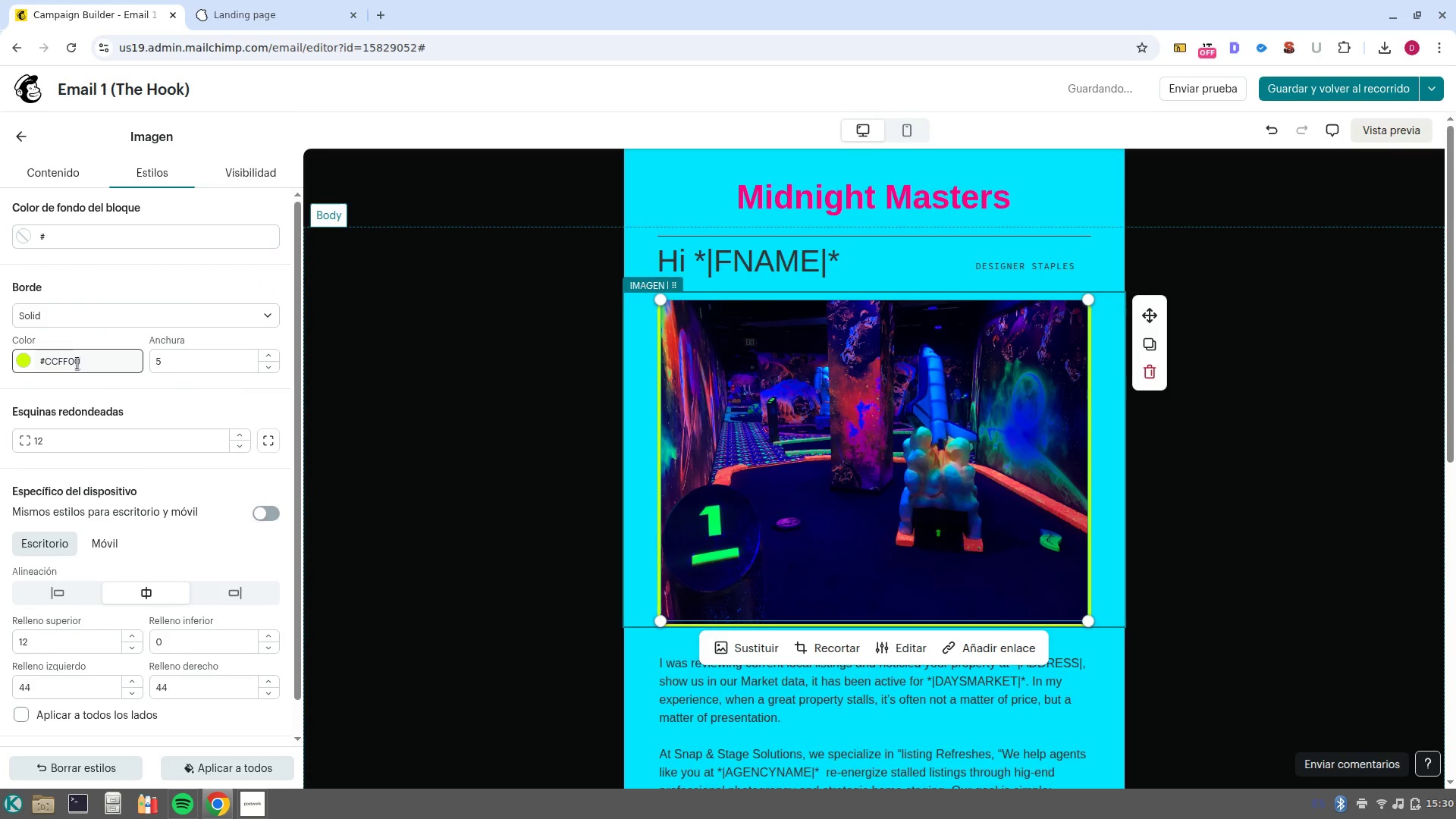 
left_click([77, 363])
 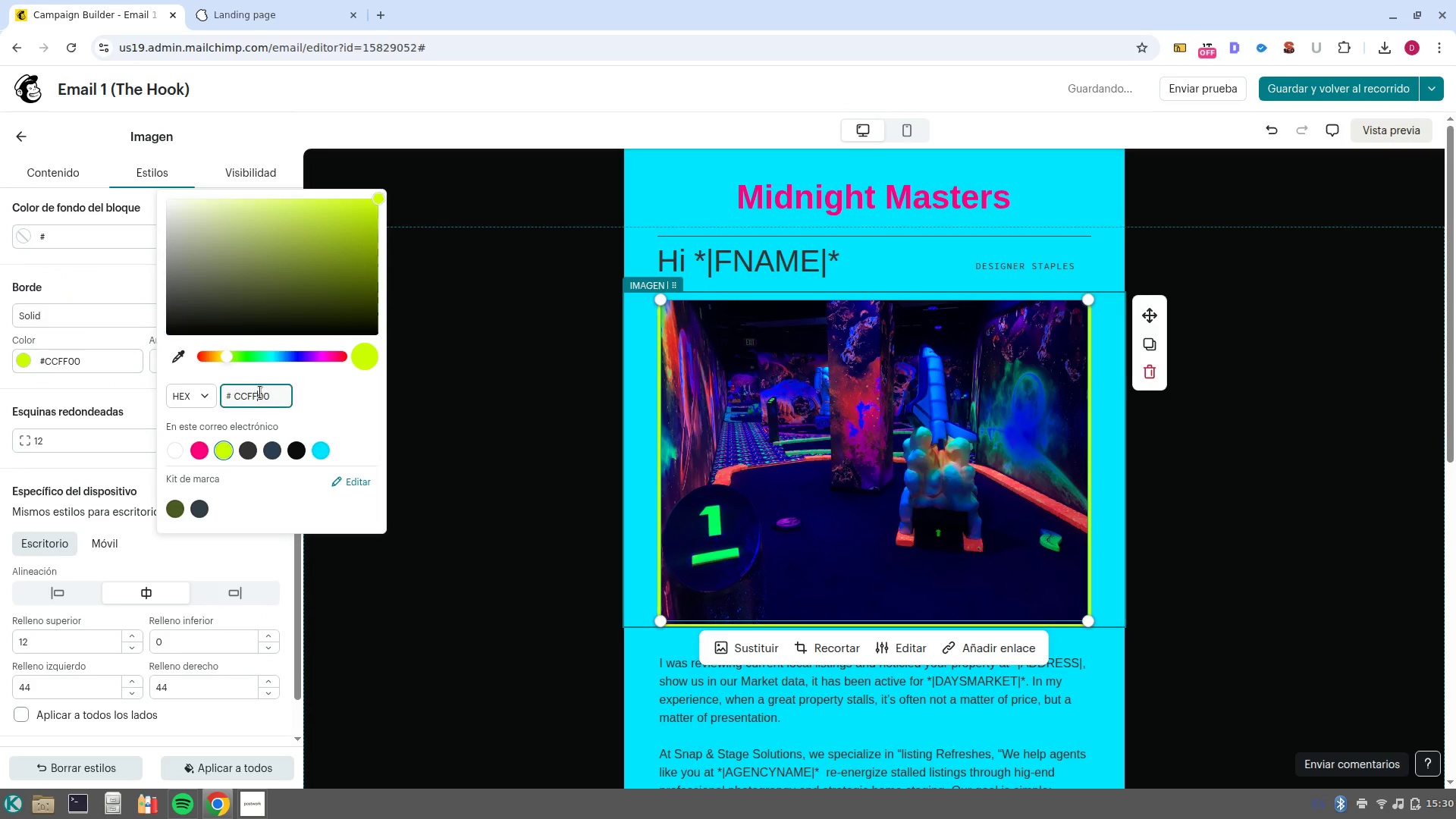 
double_click([260, 392])
 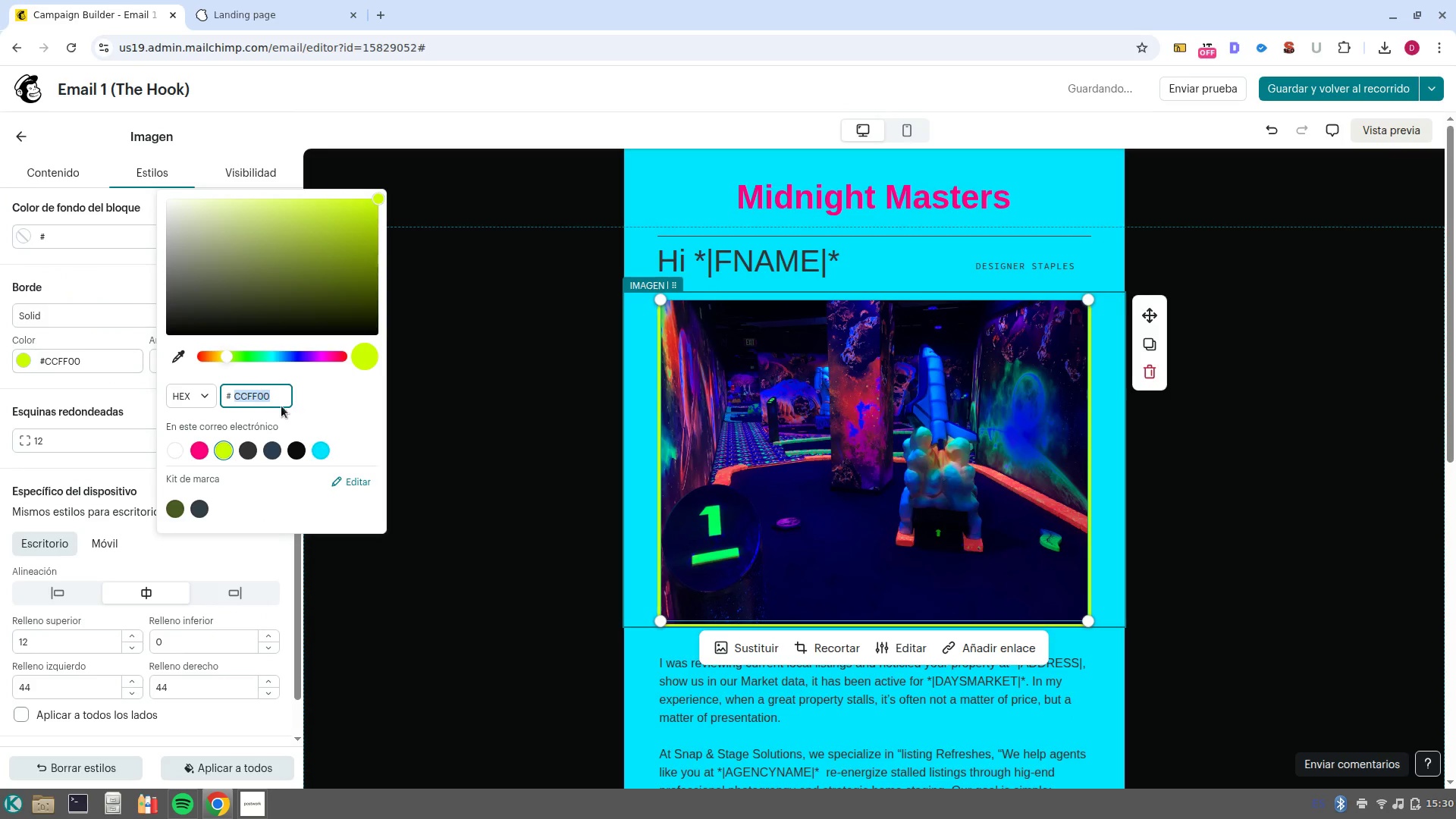 
key(Control+C)
 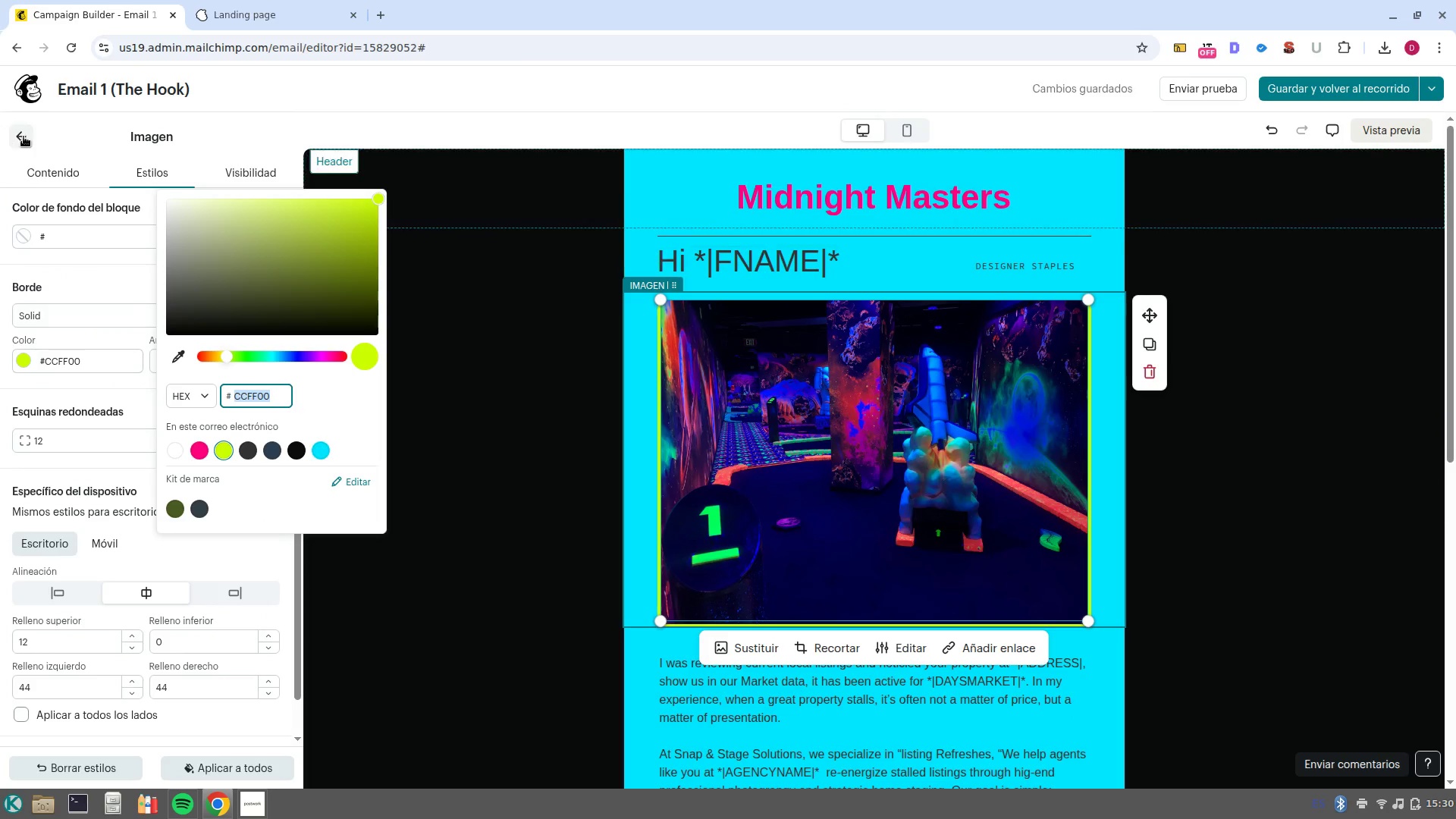 
left_click([24, 136])
 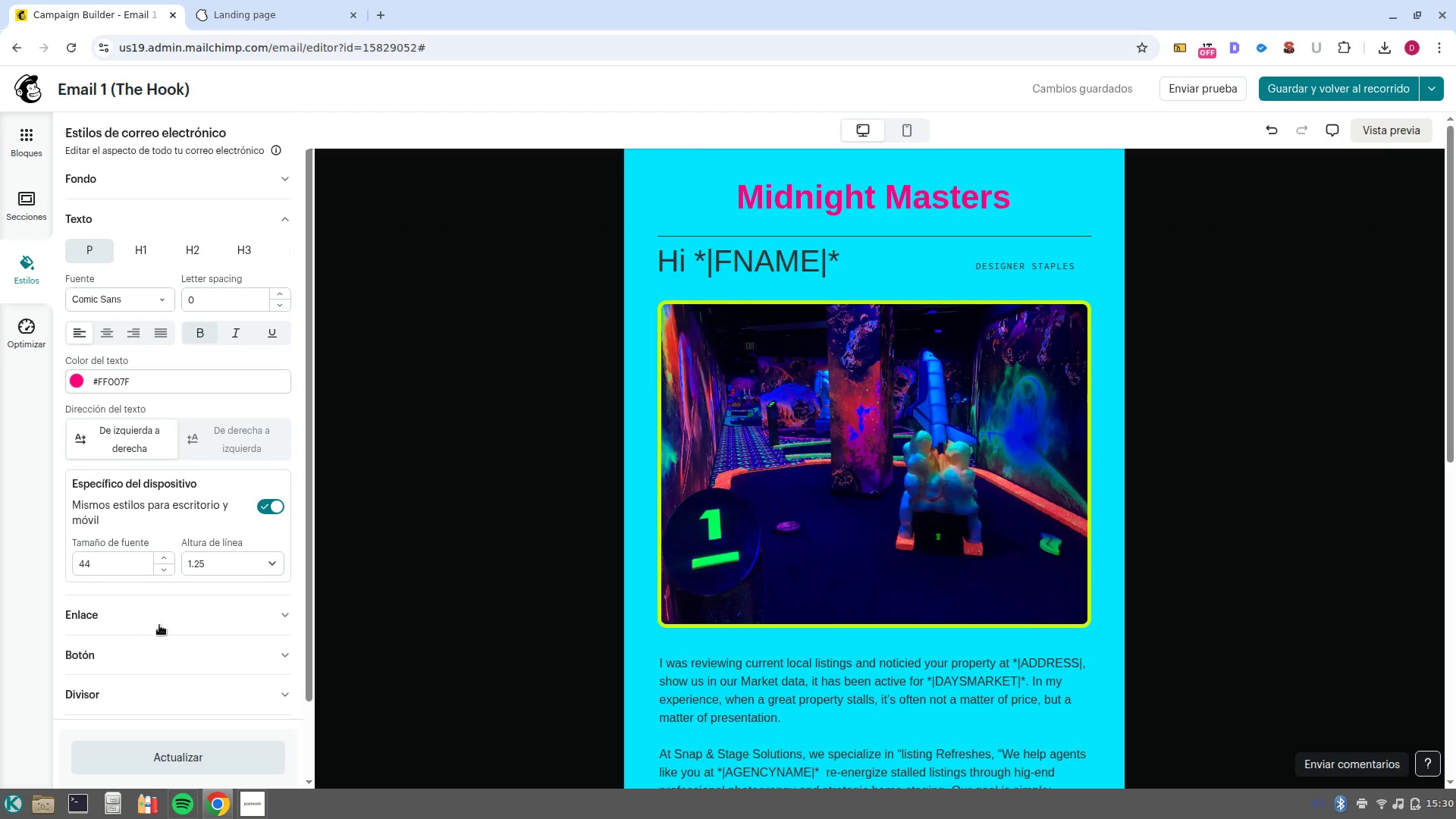 
scroll: coordinate [156, 648], scroll_direction: down, amount: 1.0
 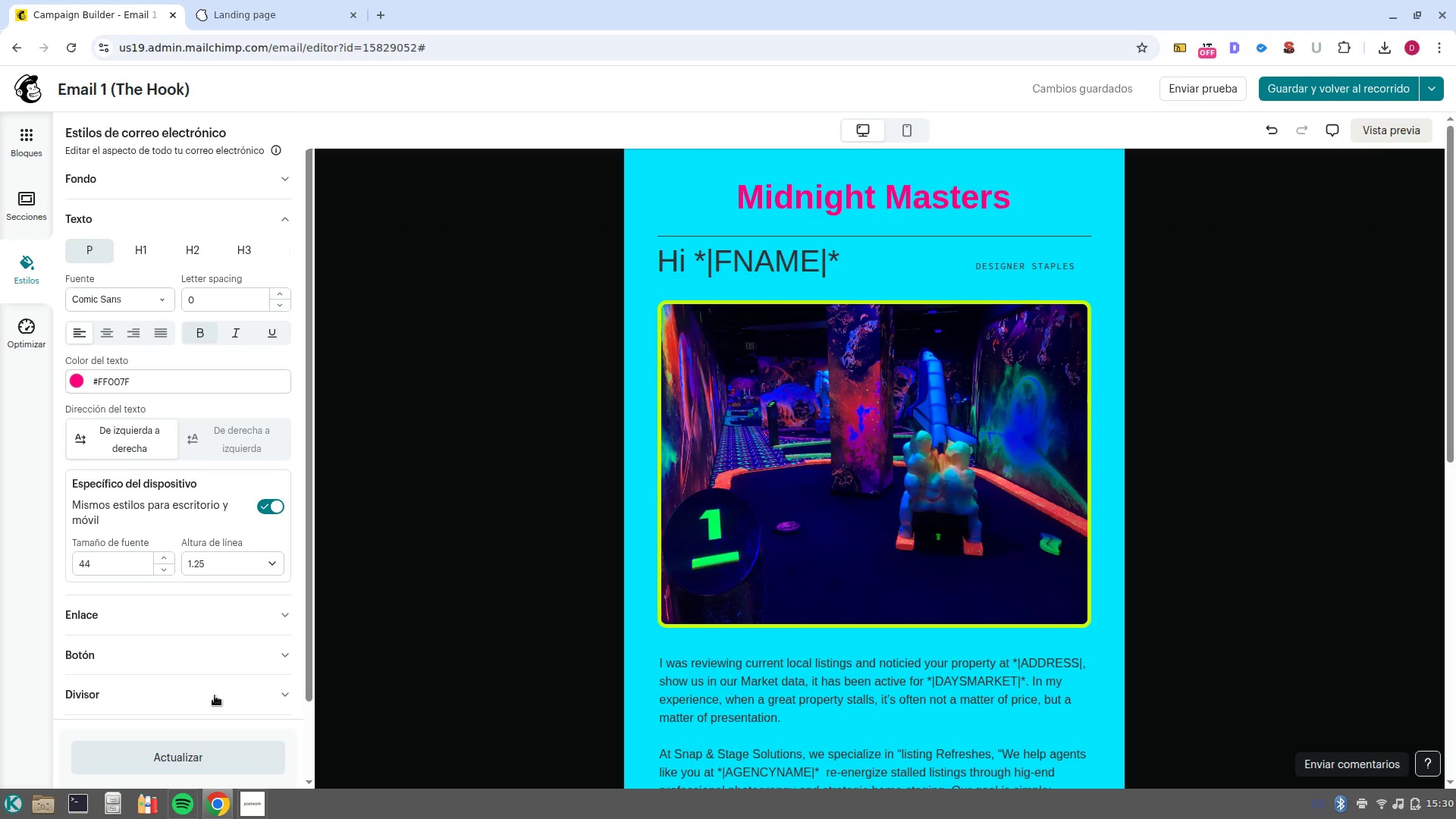 
left_click([215, 695])
 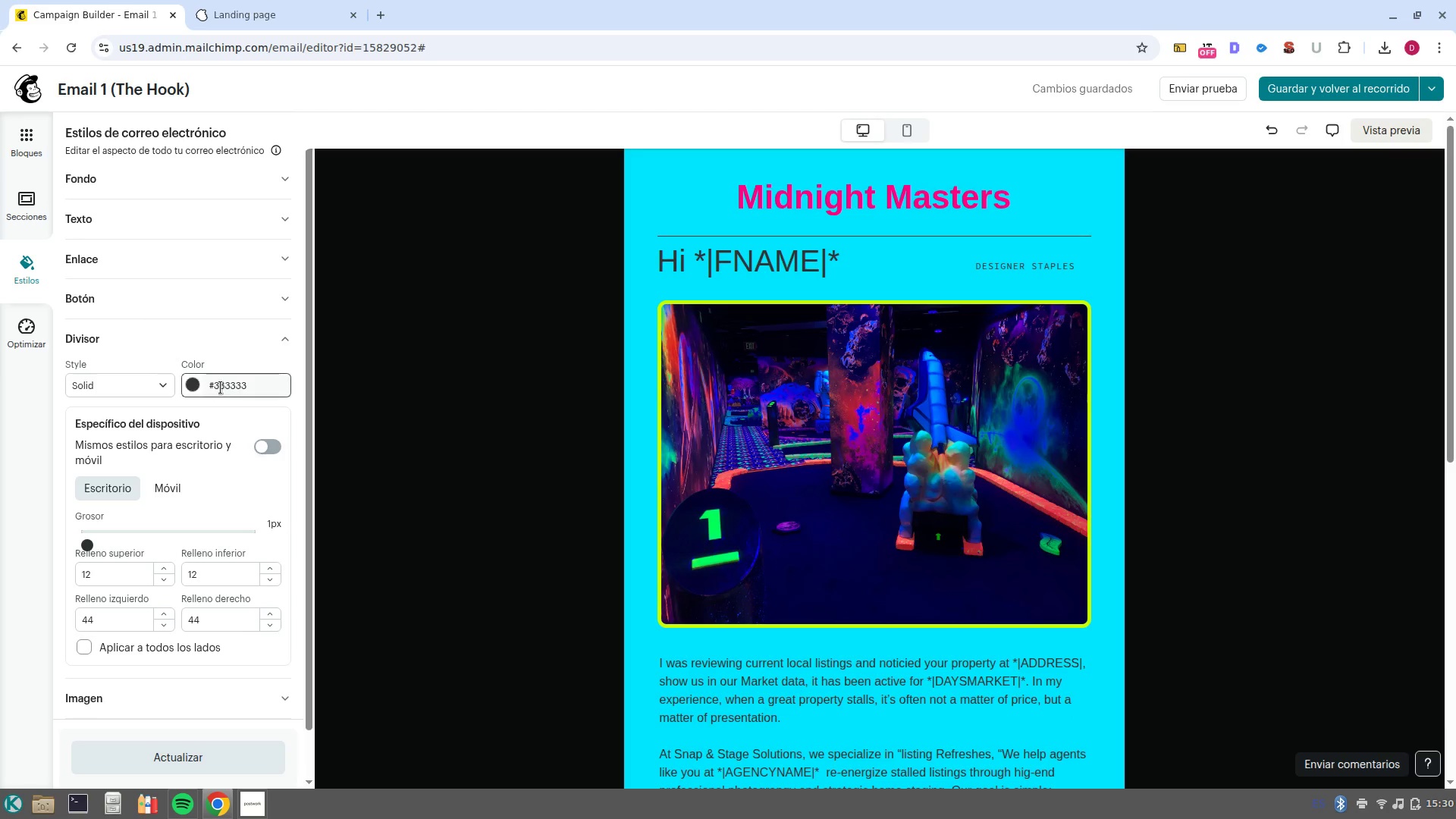 
double_click([227, 388])
 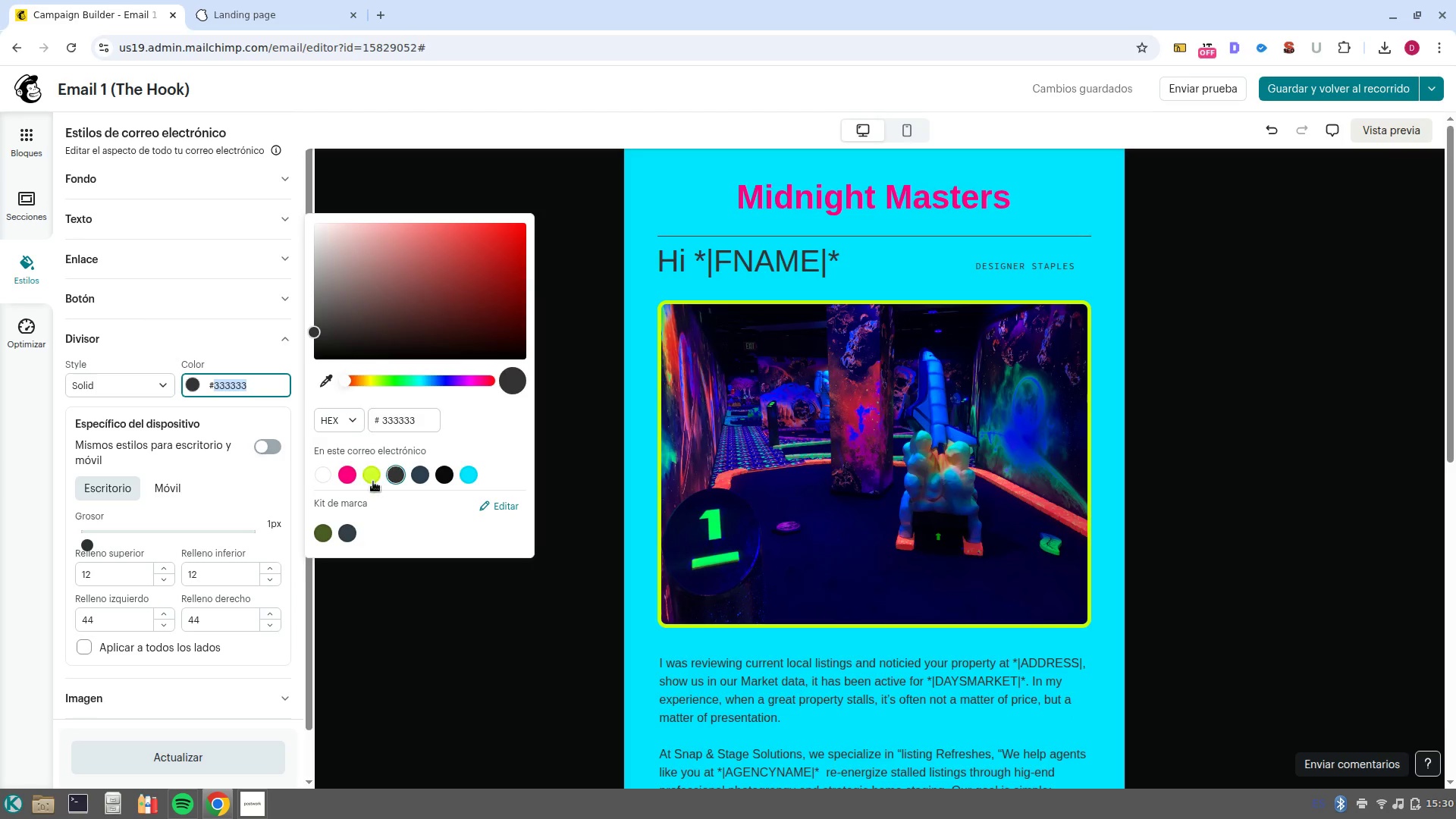 
left_click([372, 484])
 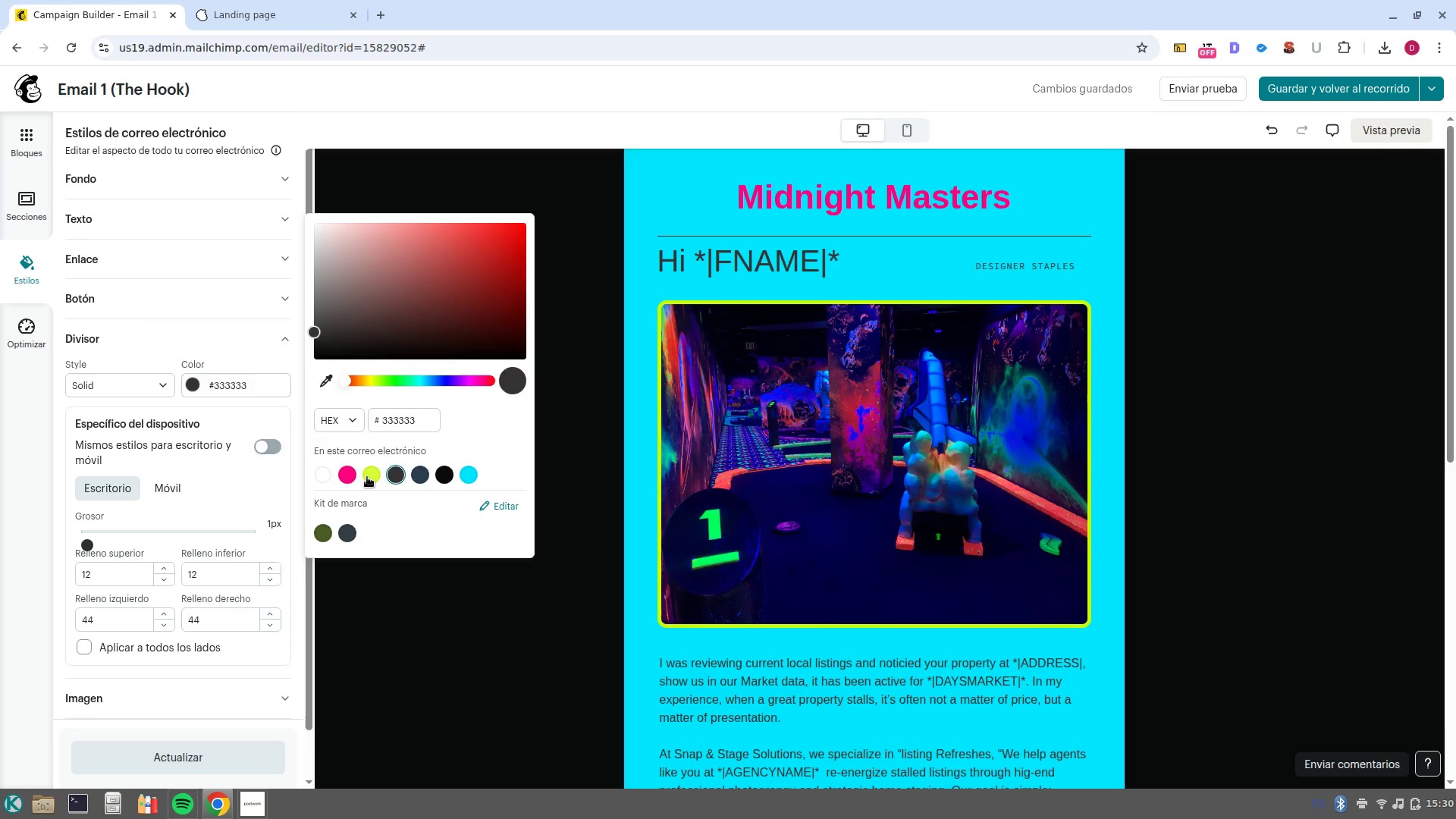 
left_click([367, 477])
 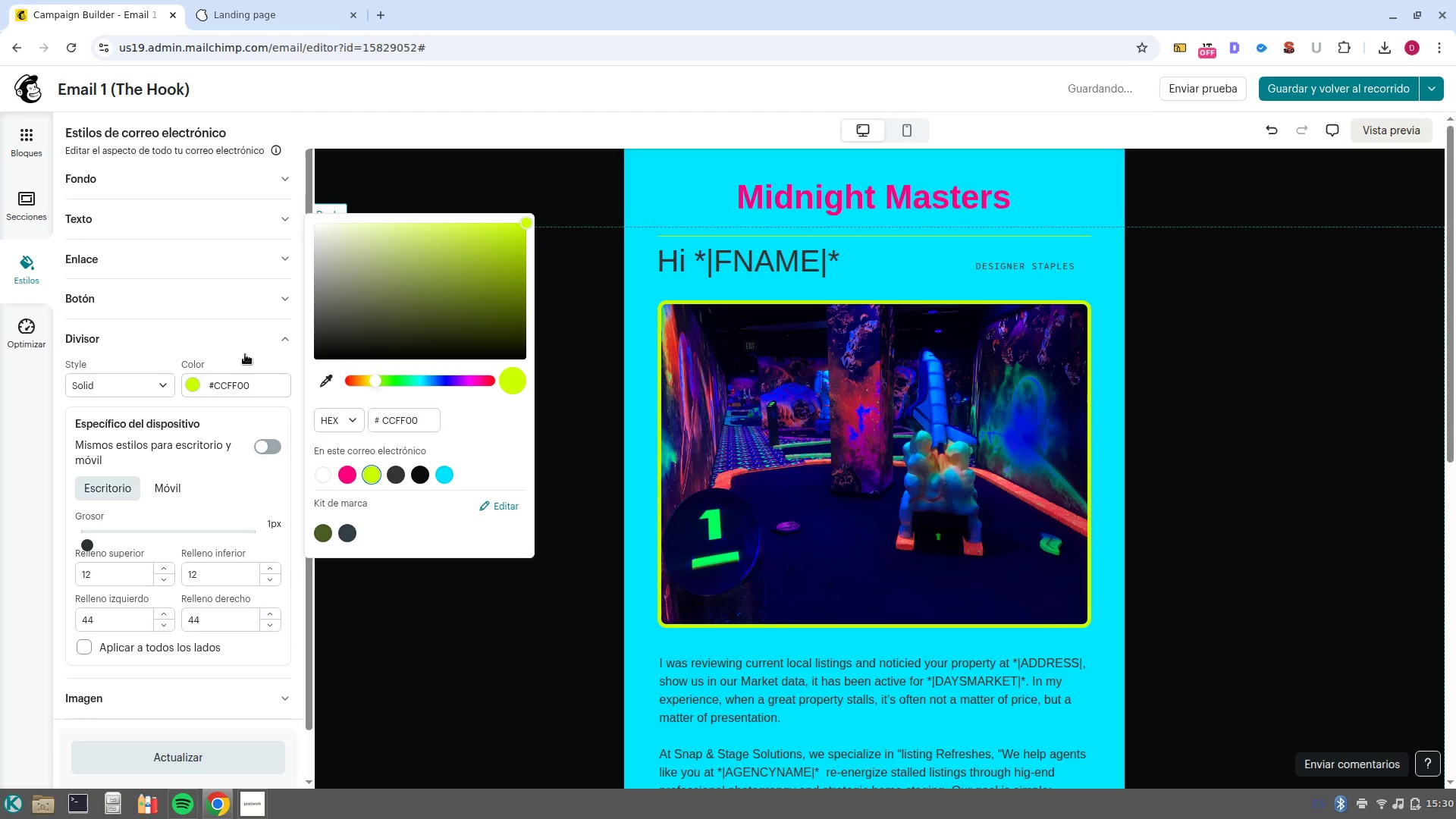 
left_click([247, 349])
 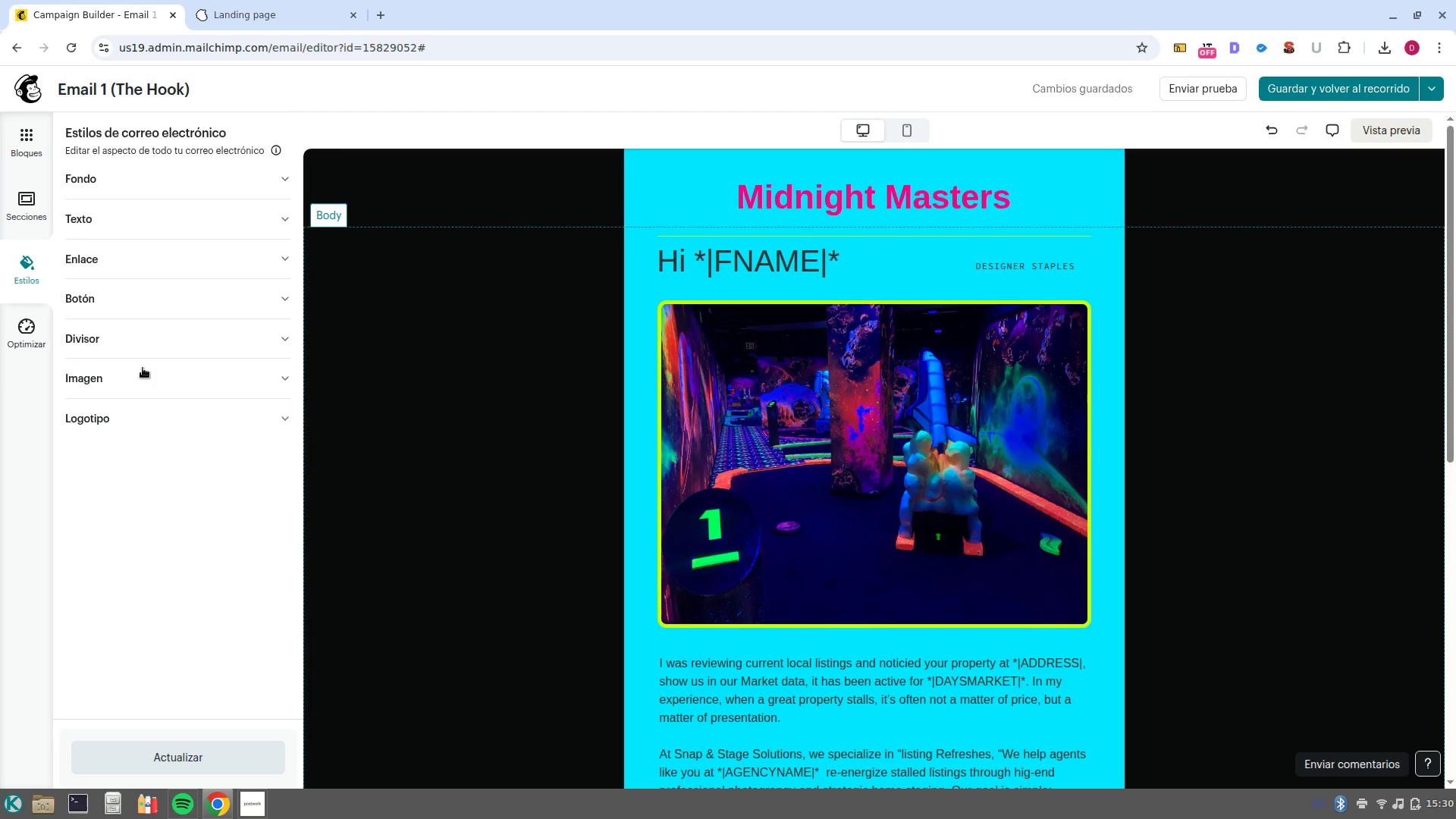 
left_click([145, 344])
 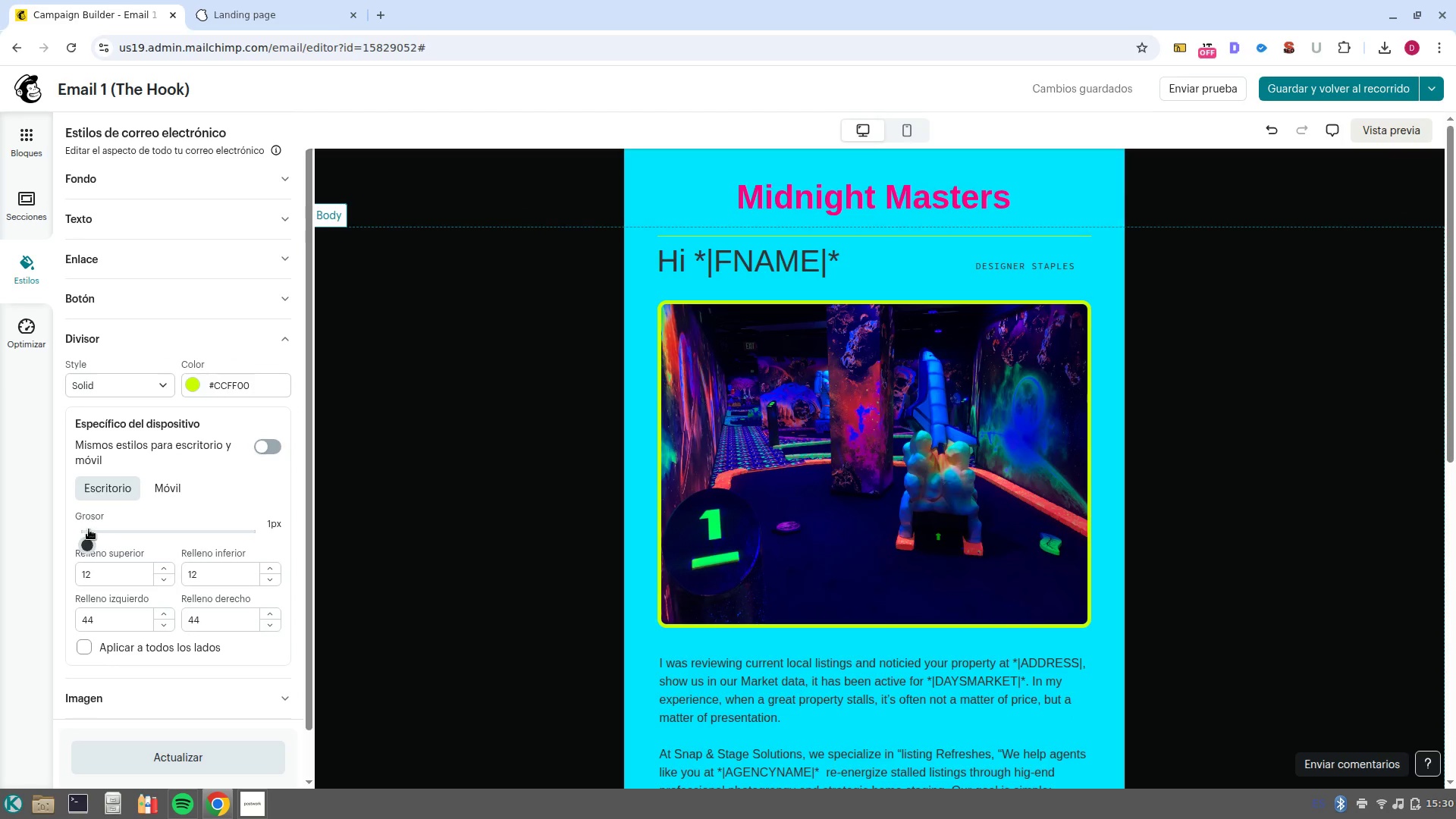 
left_click_drag(start_coordinate=[89, 540], to_coordinate=[103, 543])
 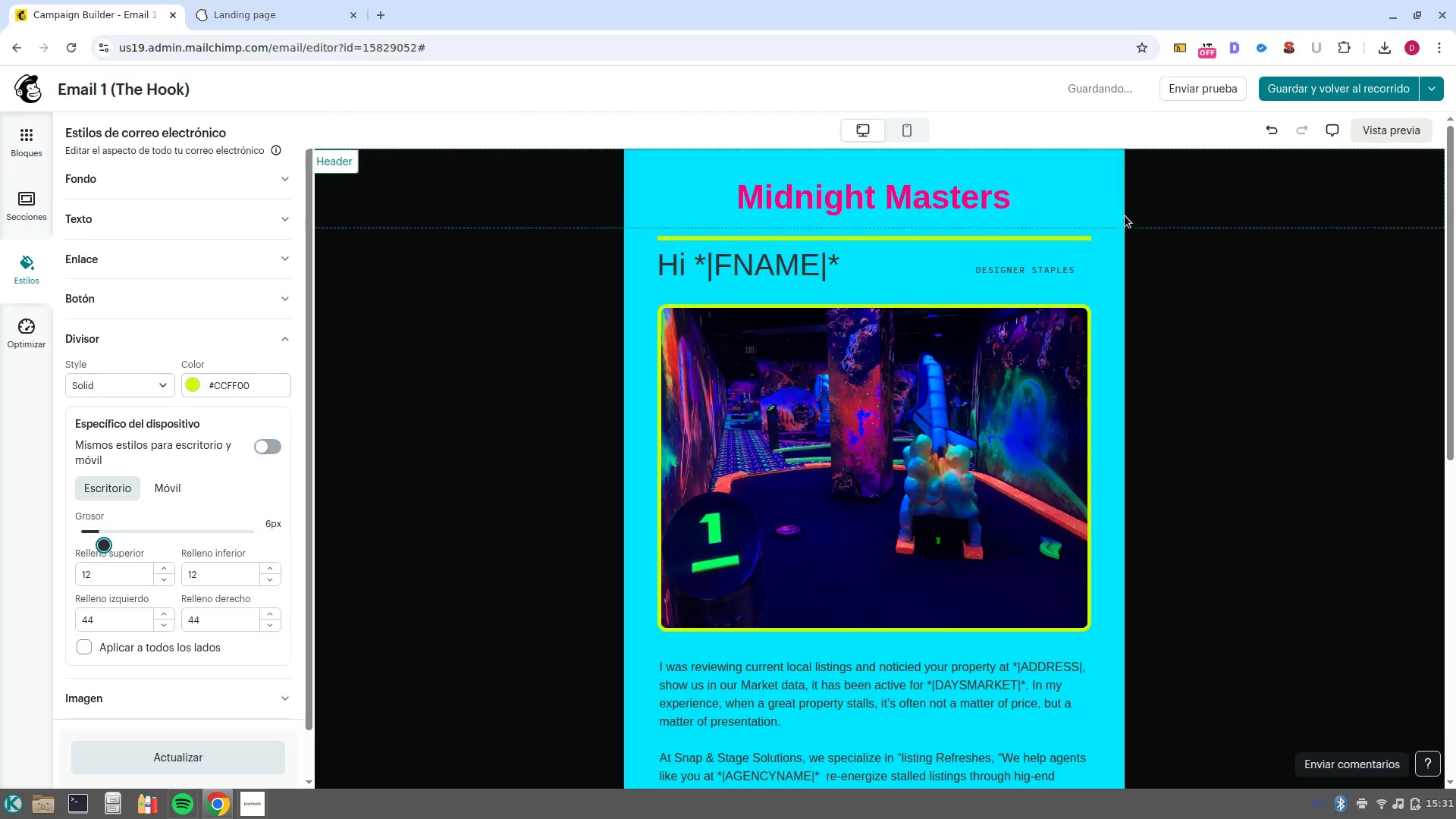 
scroll: coordinate [1060, 301], scroll_direction: down, amount: 4.0
 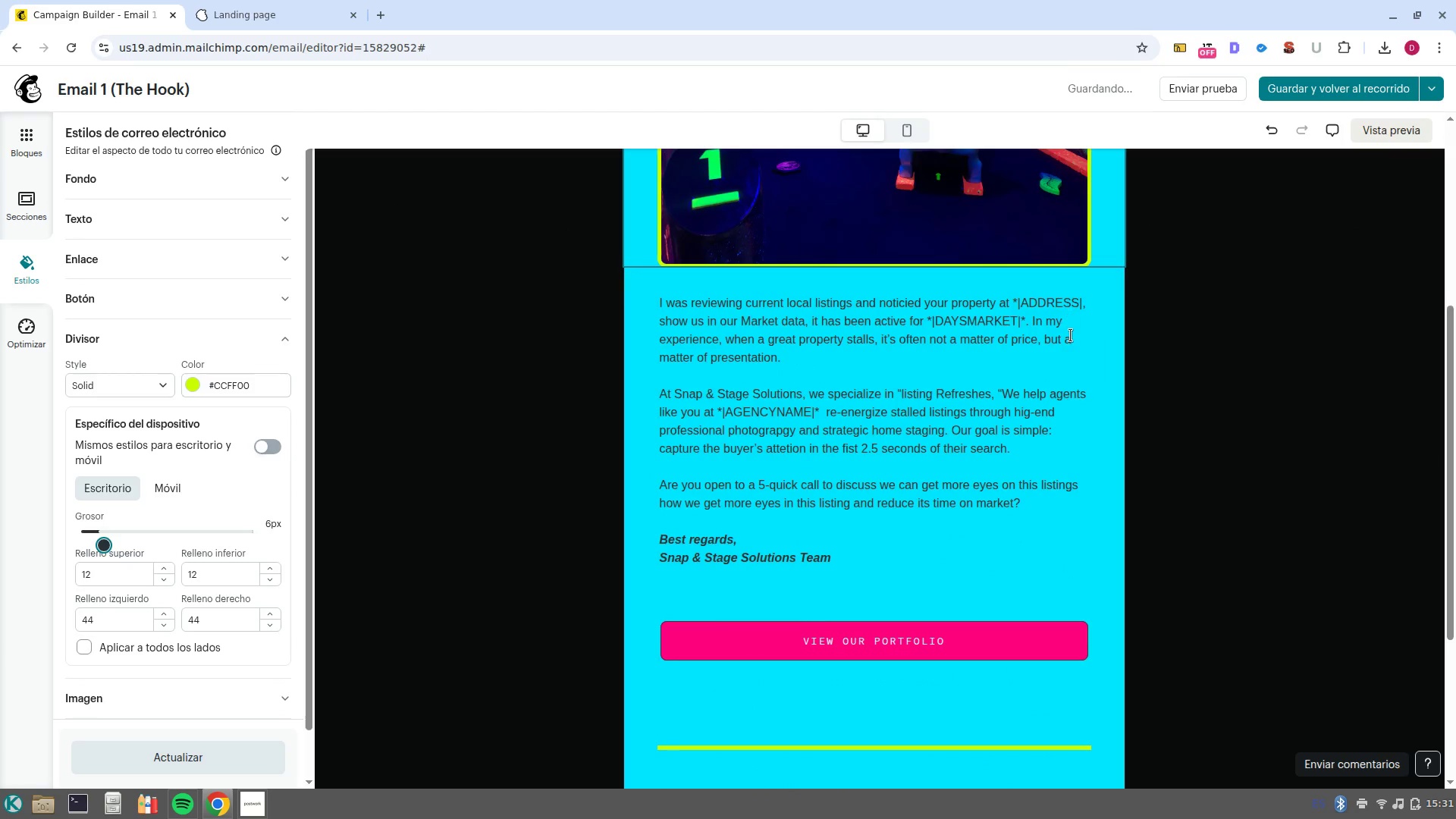 
scroll: coordinate [1071, 335], scroll_direction: up, amount: 5.0
 